 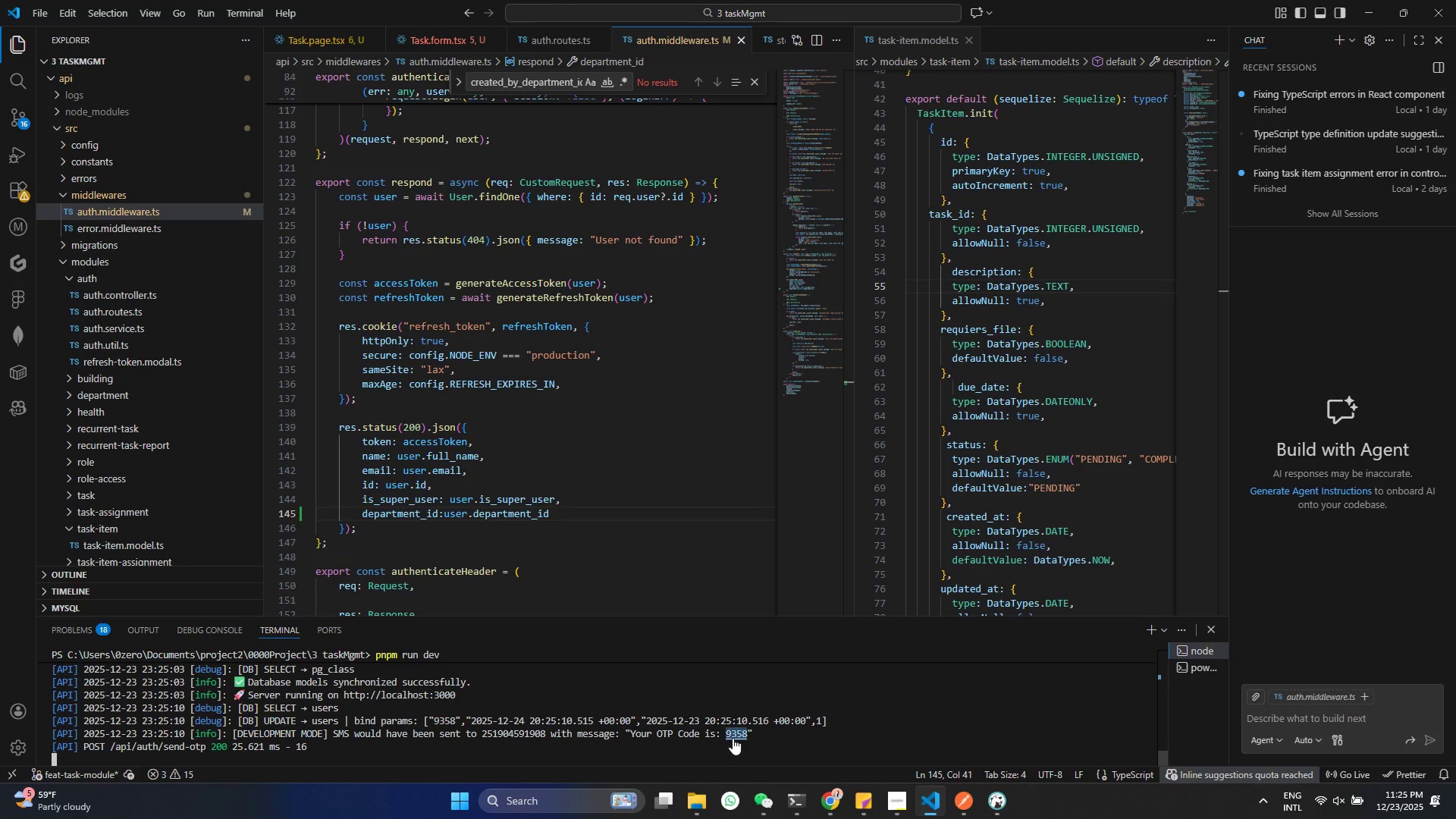 
key(Control+C)
 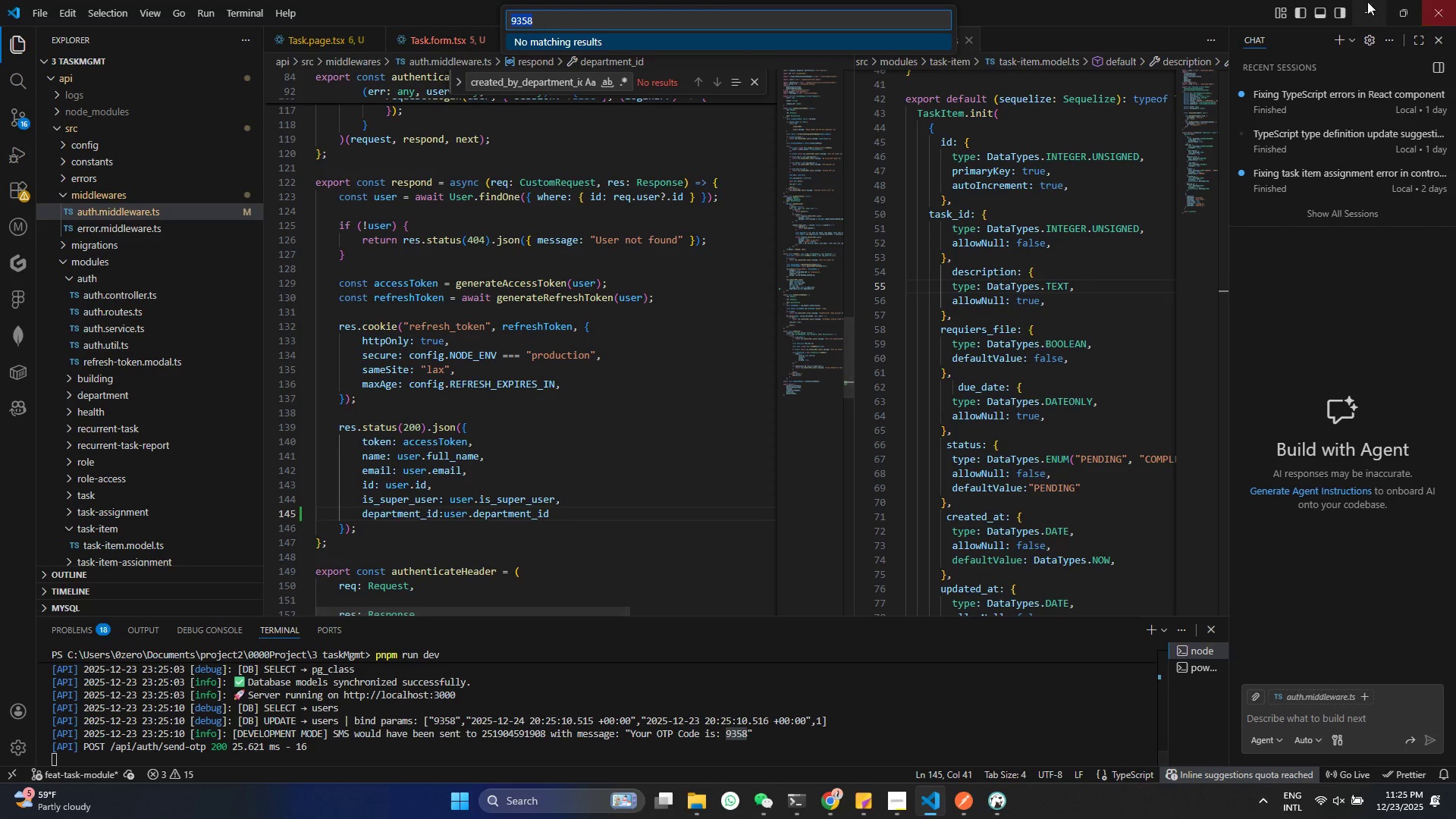 
hold_key(key=ControlLeft, duration=0.59)
 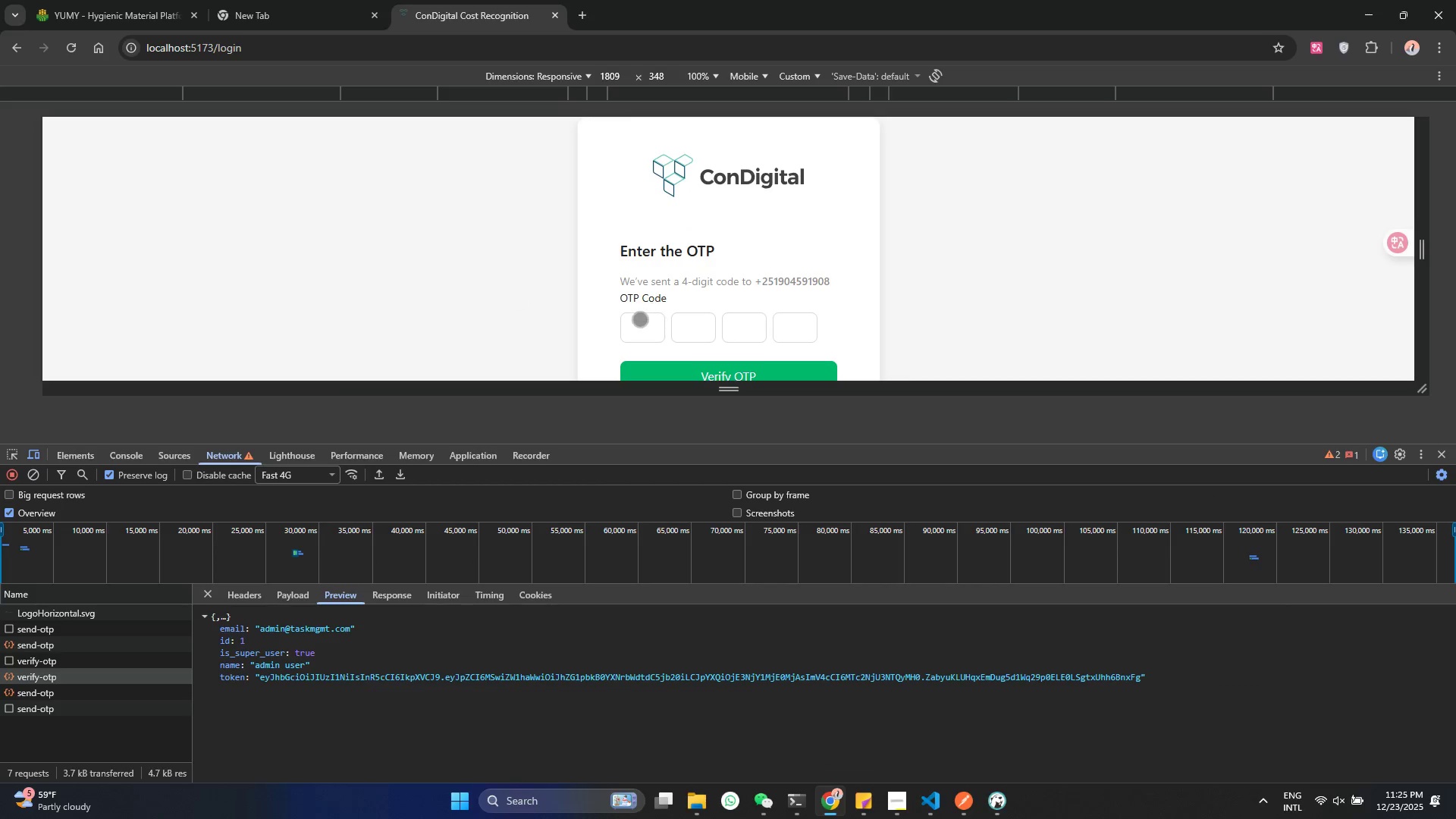 
left_click([640, 319])
 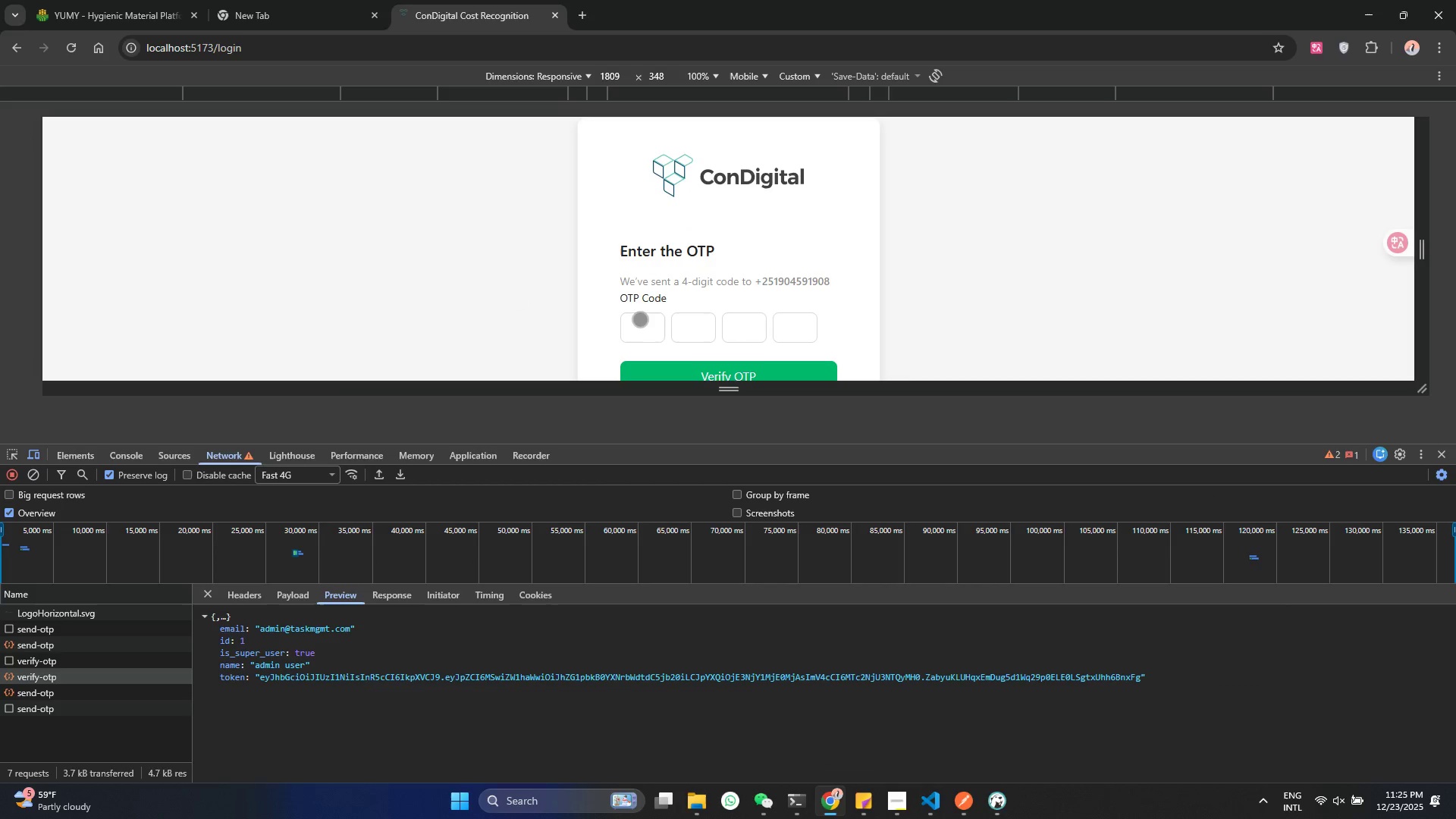 
key(Control+ControlLeft)
 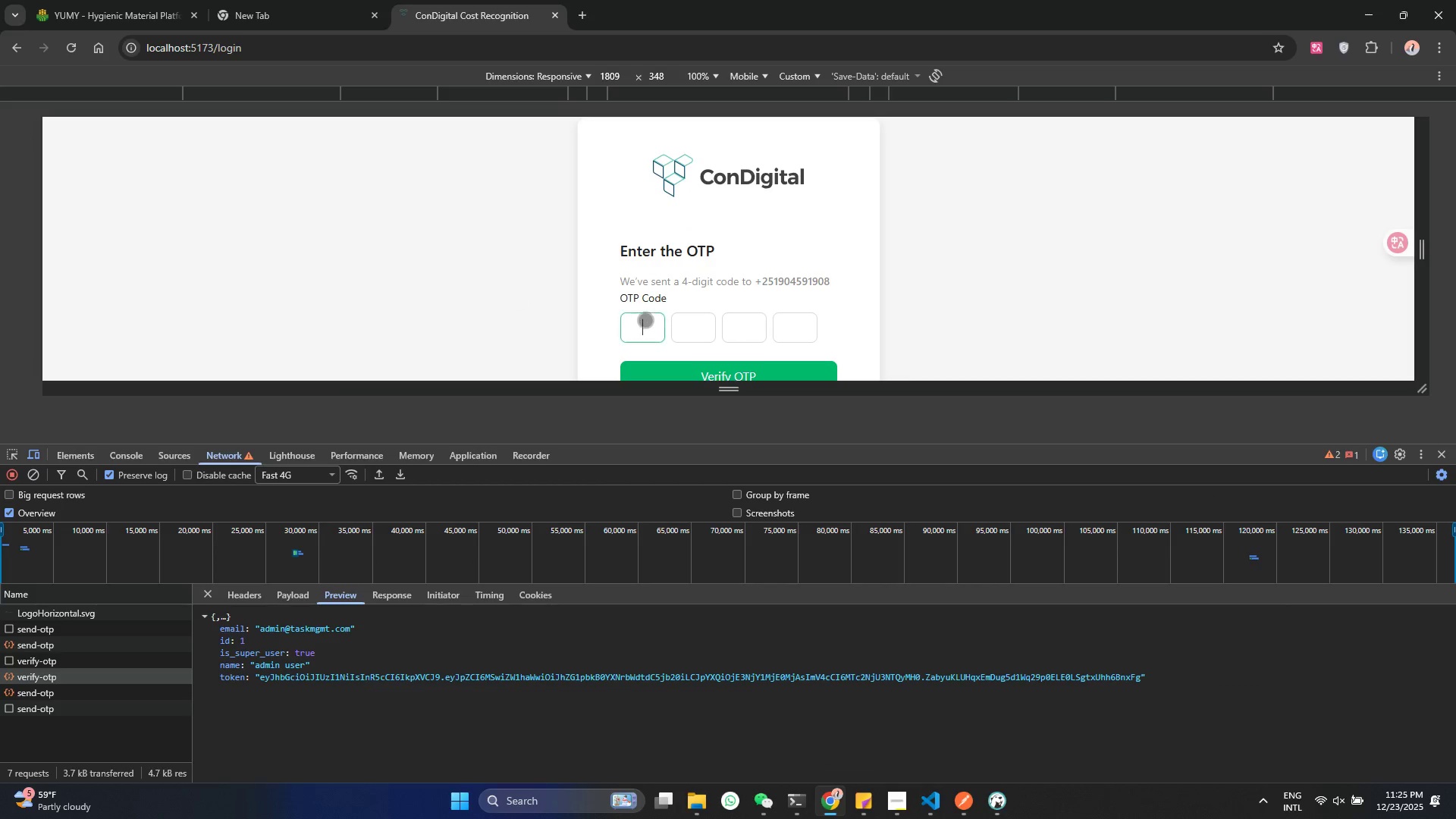 
key(Control+V)
 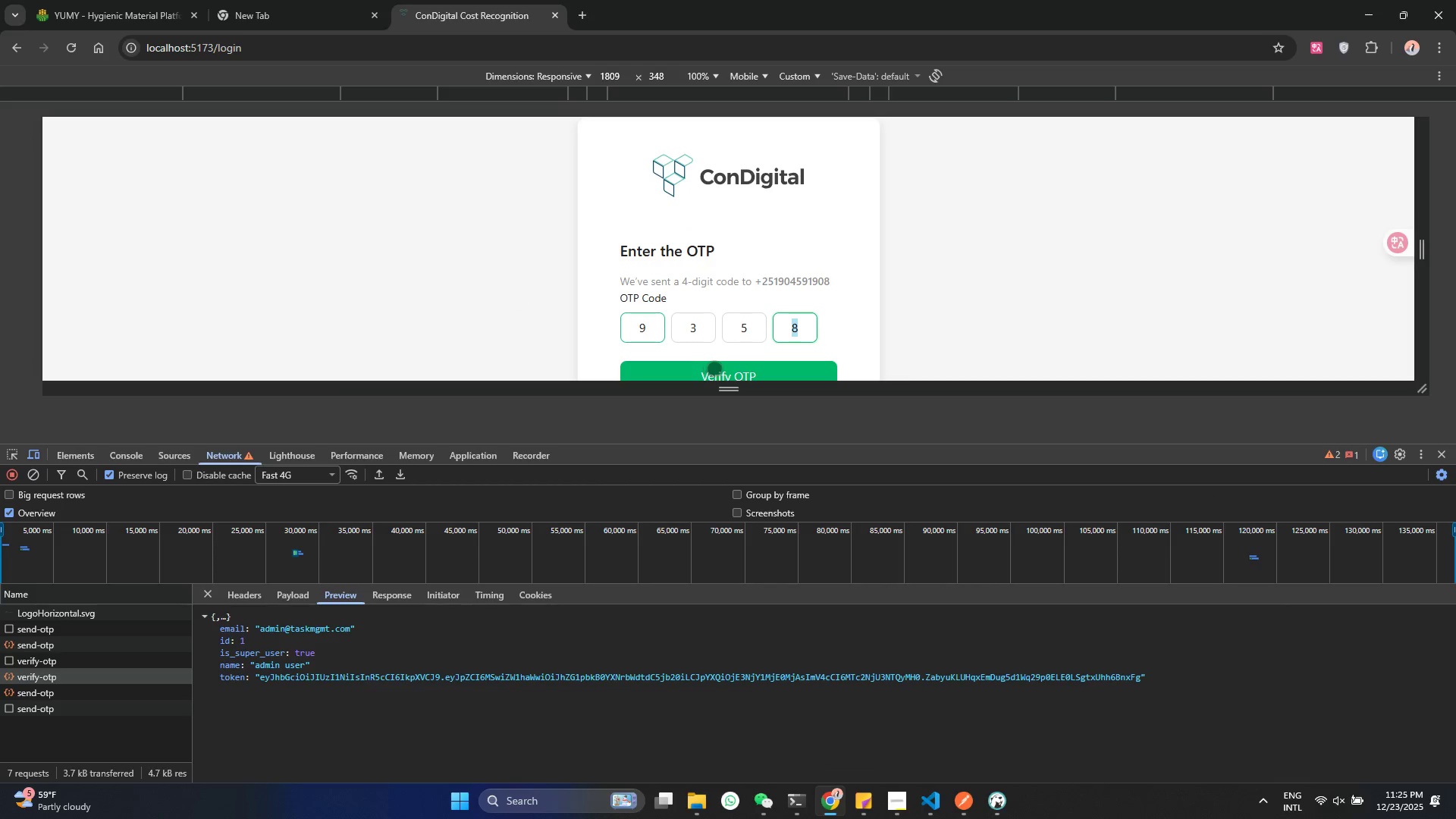 
left_click([717, 369])
 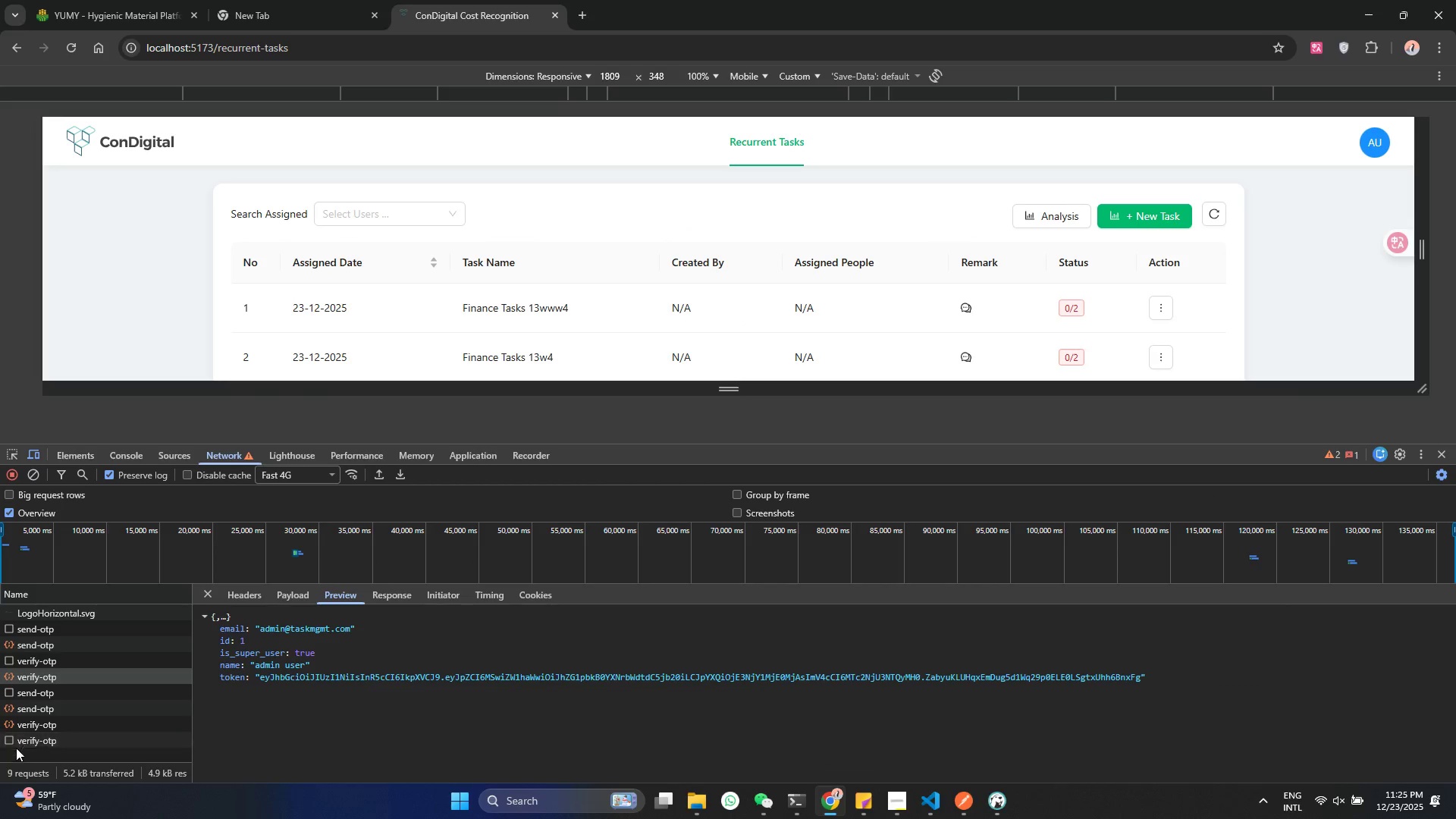 
left_click([58, 721])
 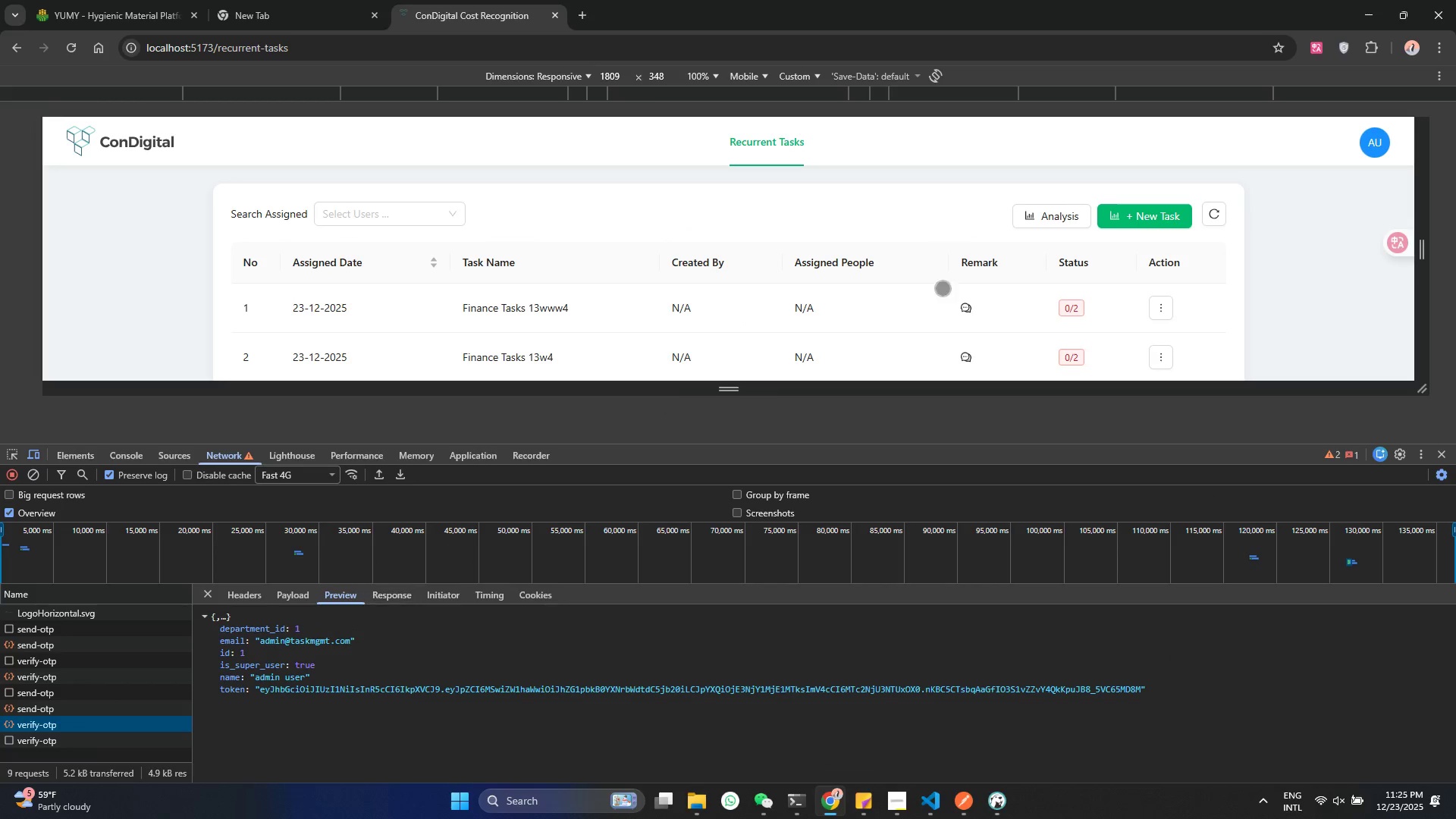 
left_click([1163, 218])
 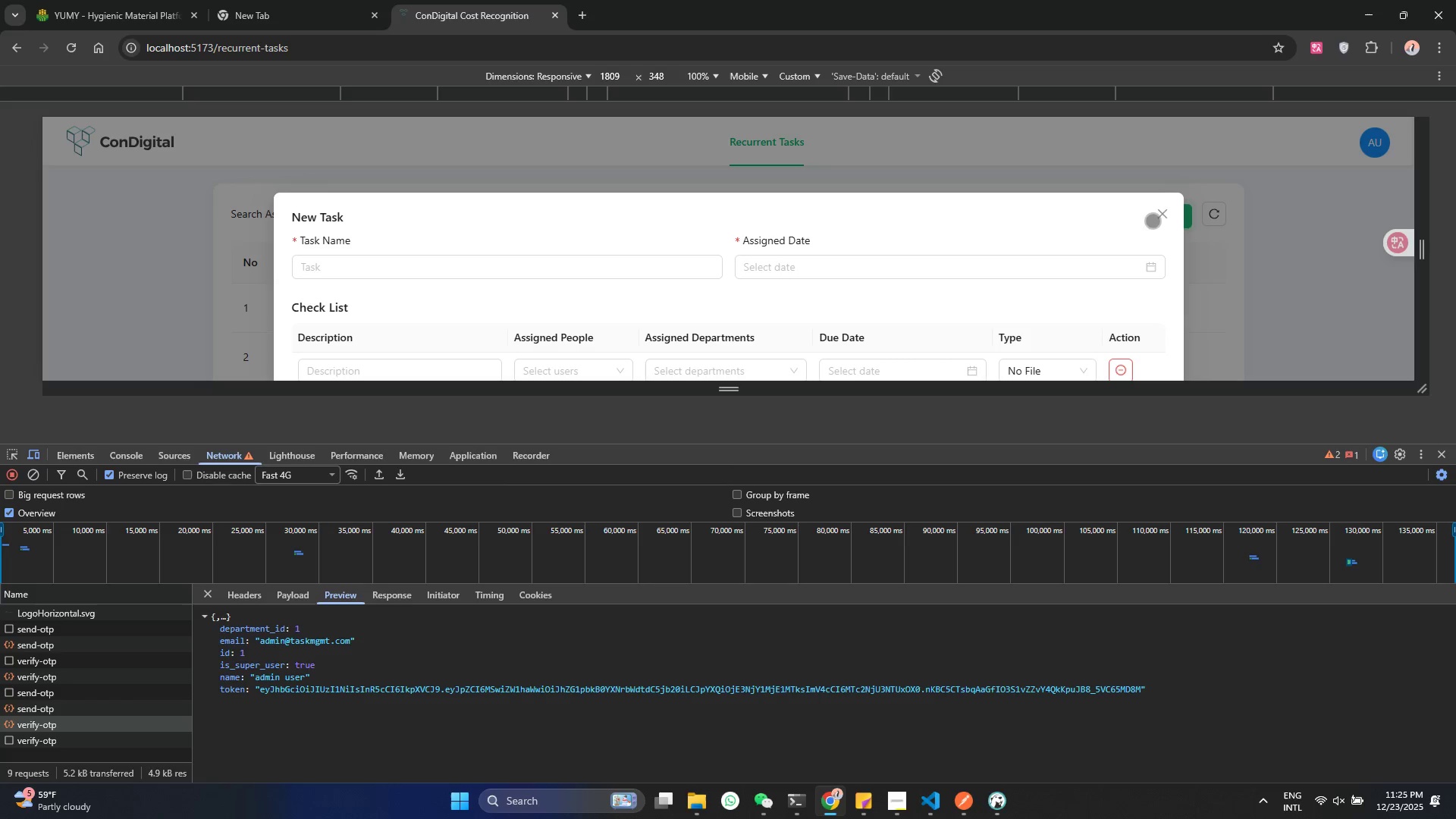 
scroll: coordinate [990, 266], scroll_direction: down, amount: 7.0
 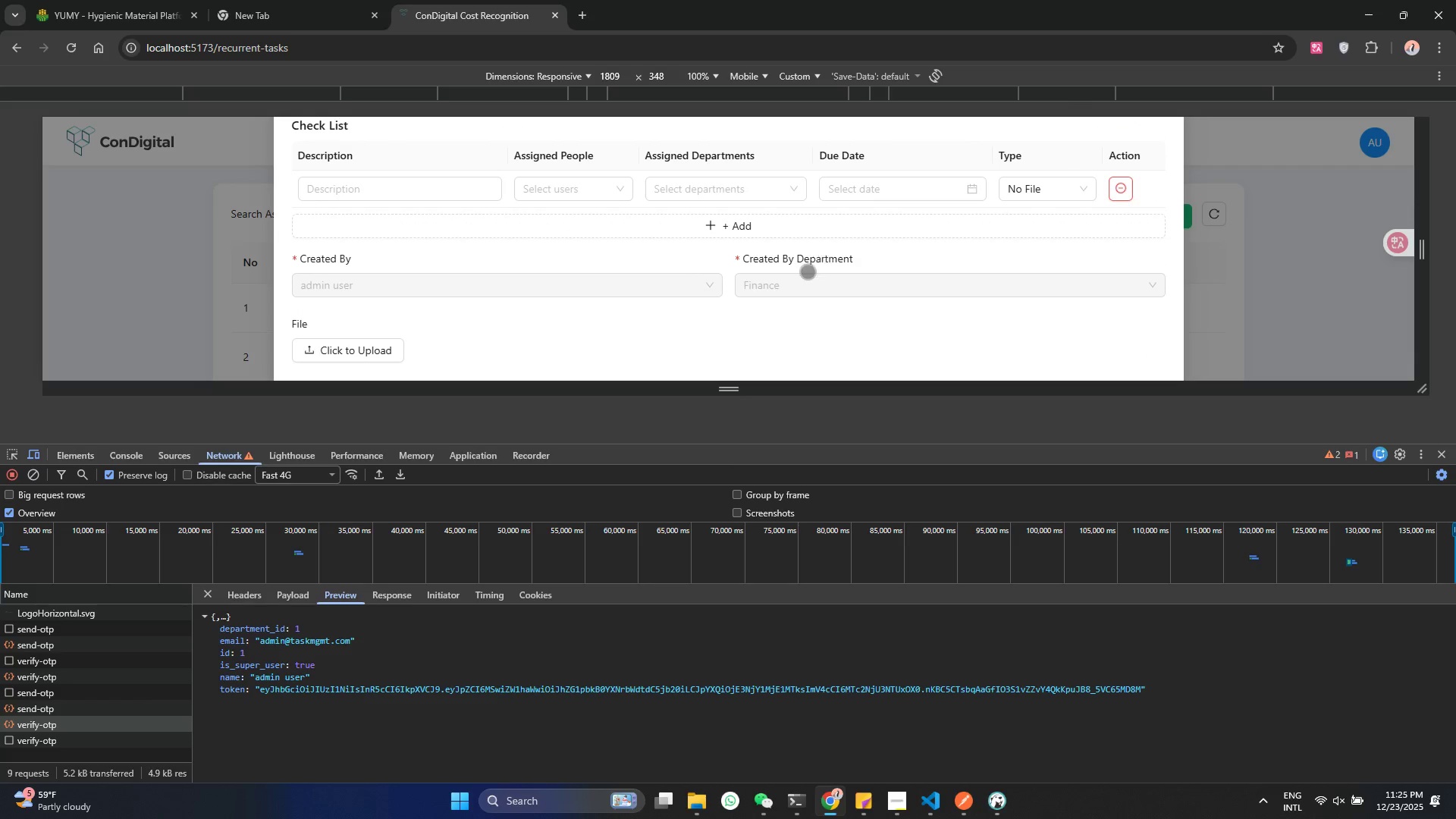 
left_click([770, 287])
 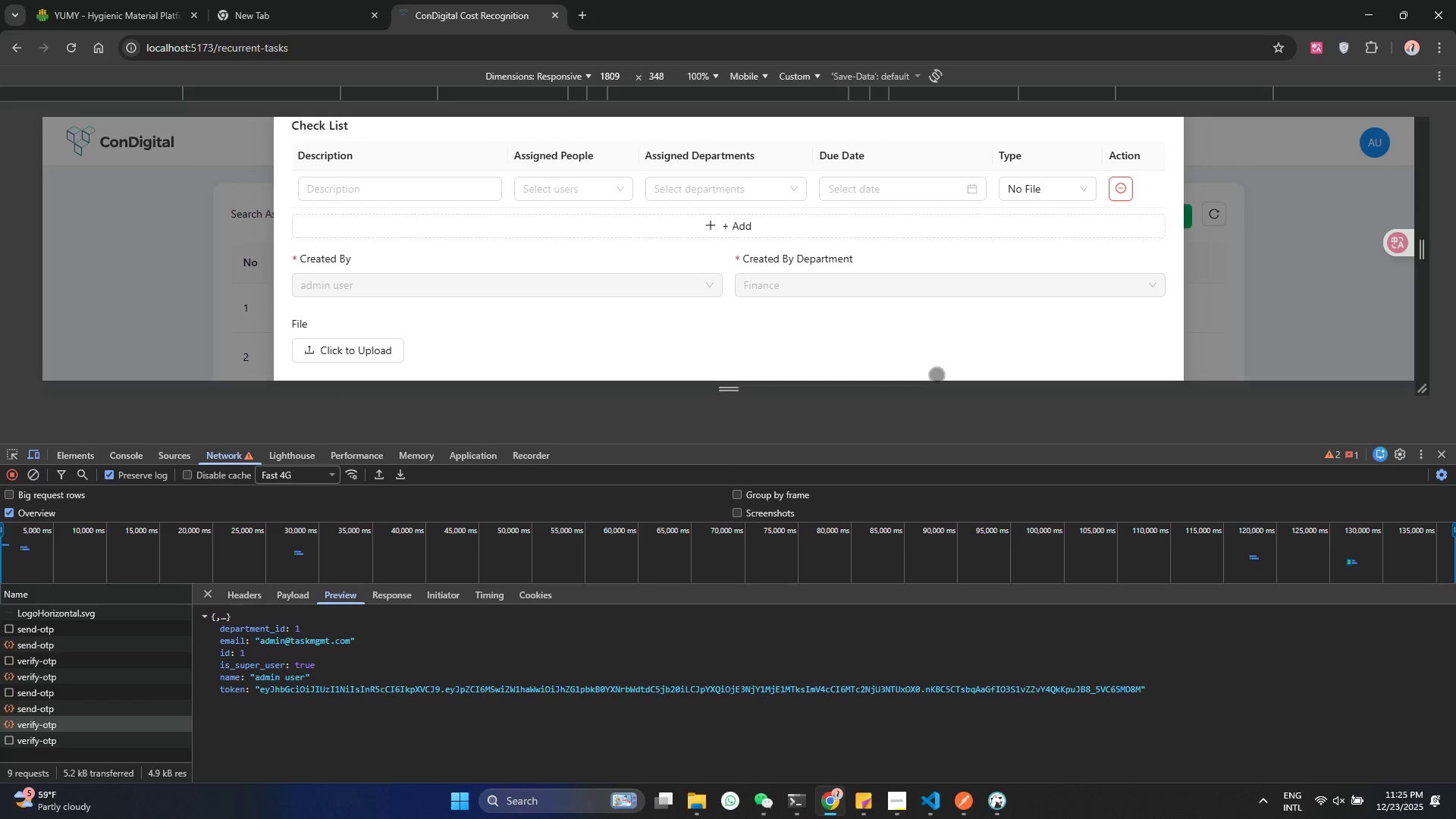 
scroll: coordinate [698, 358], scroll_direction: up, amount: 1.0
 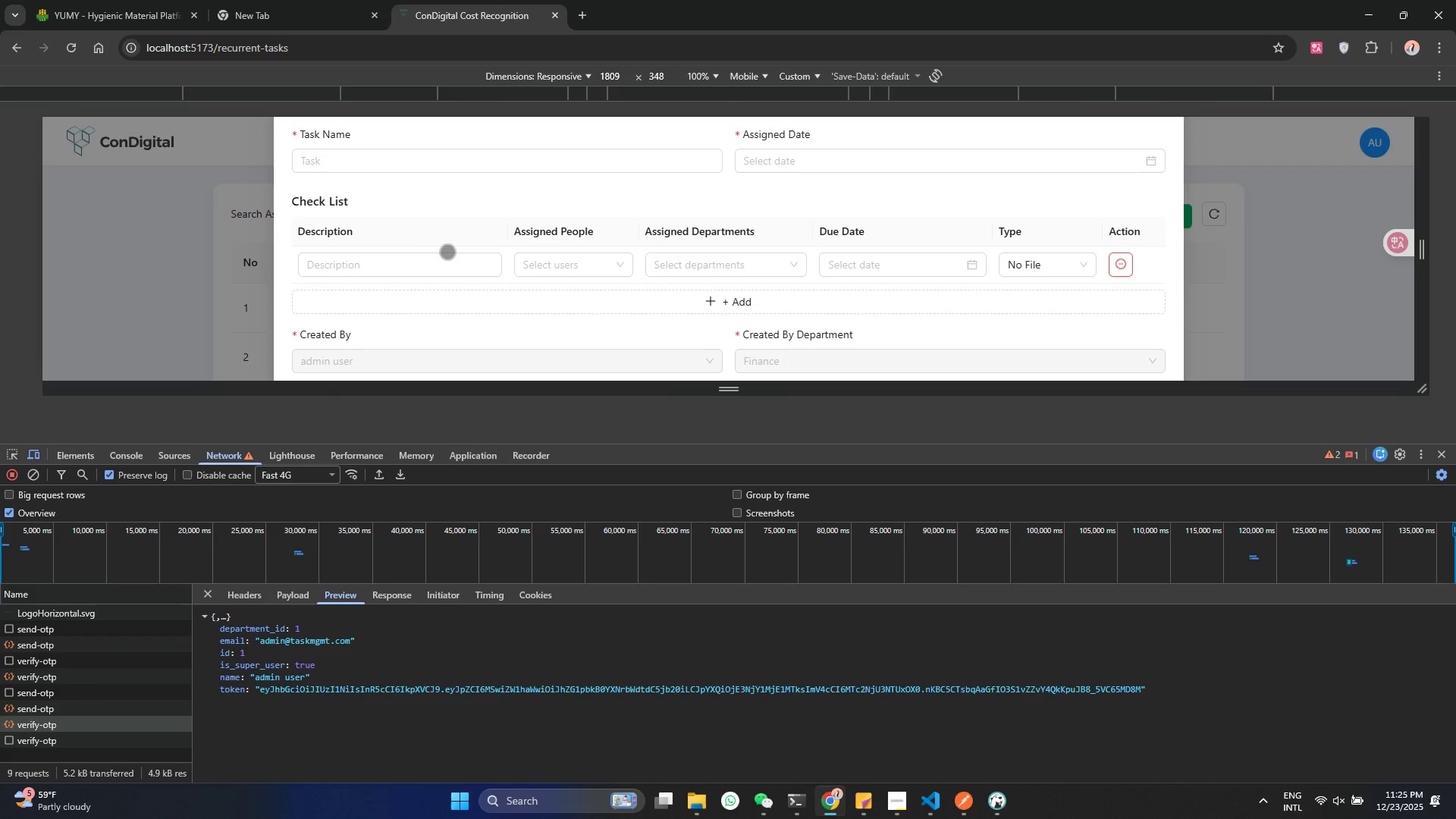 
left_click([403, 249])
 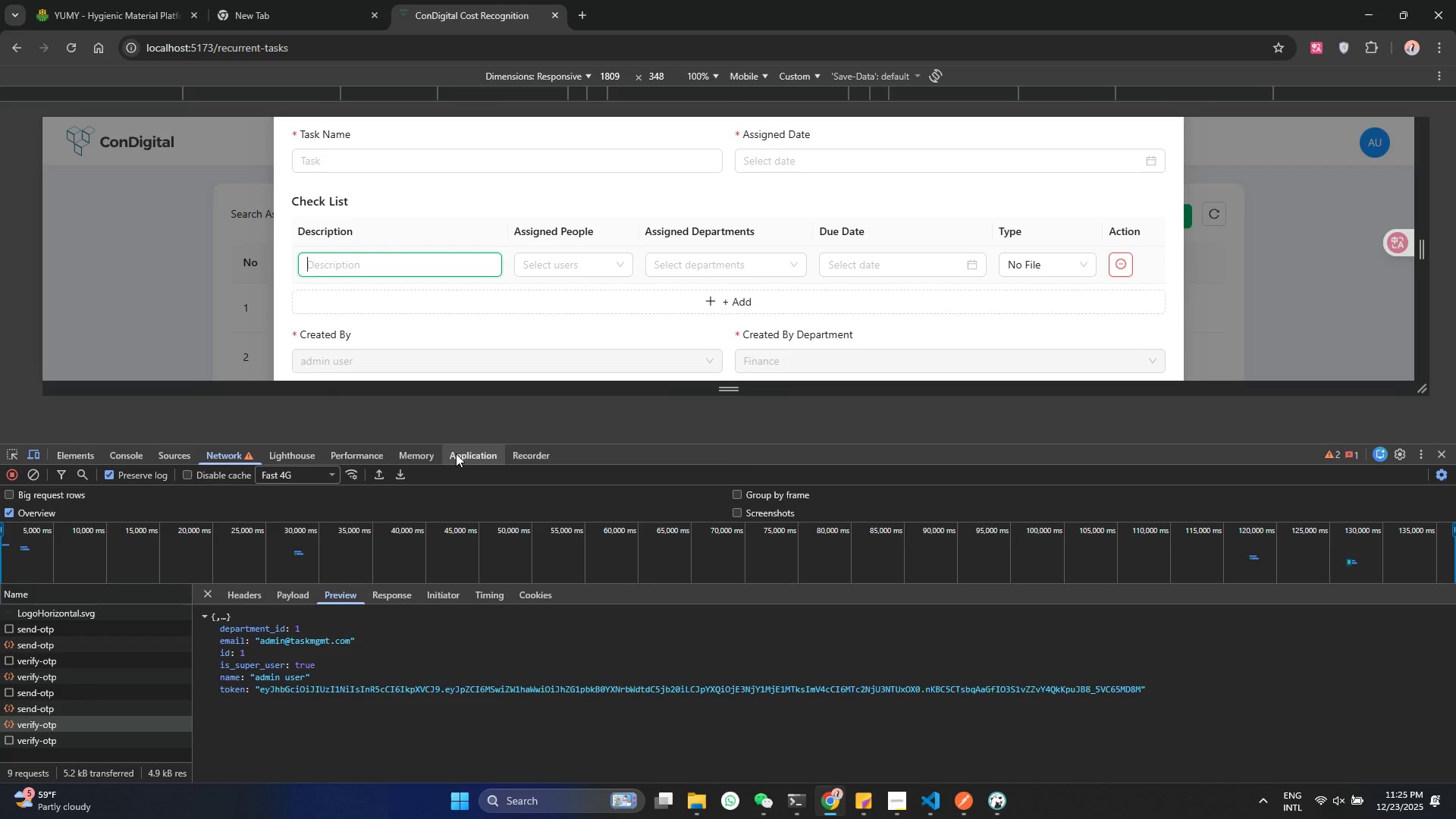 
type(test)
 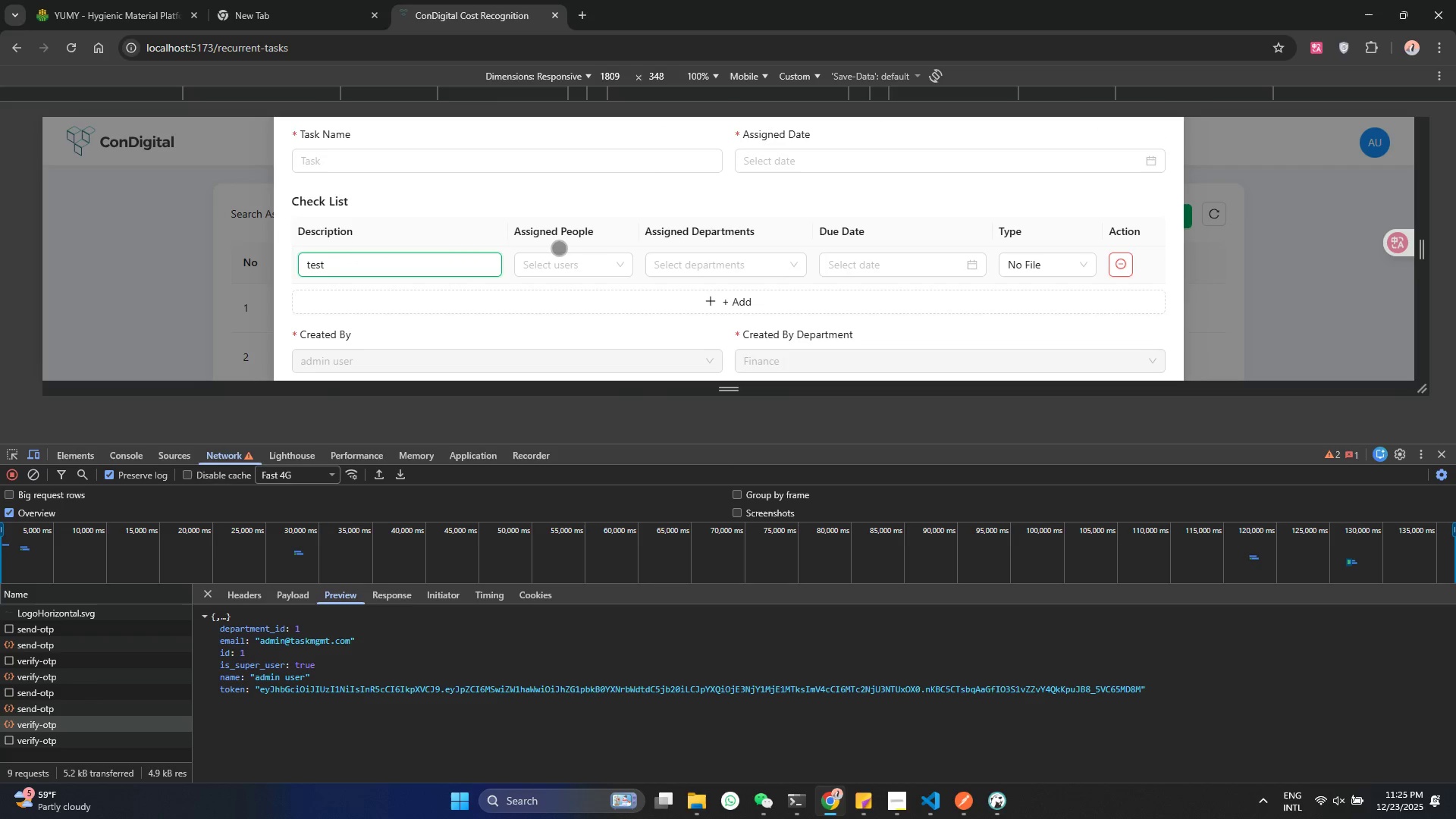 
double_click([553, 263])
 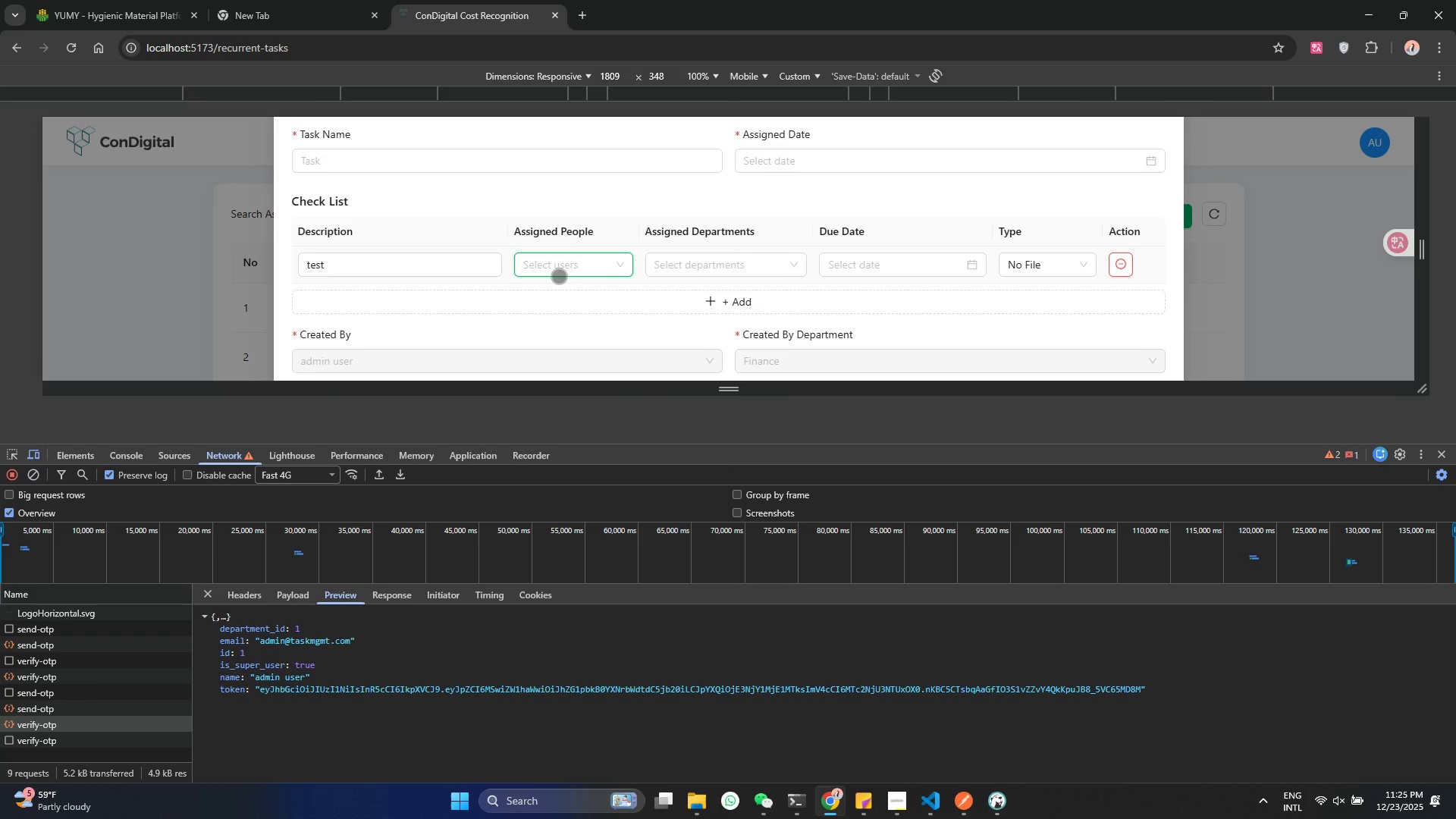 
left_click([551, 261])
 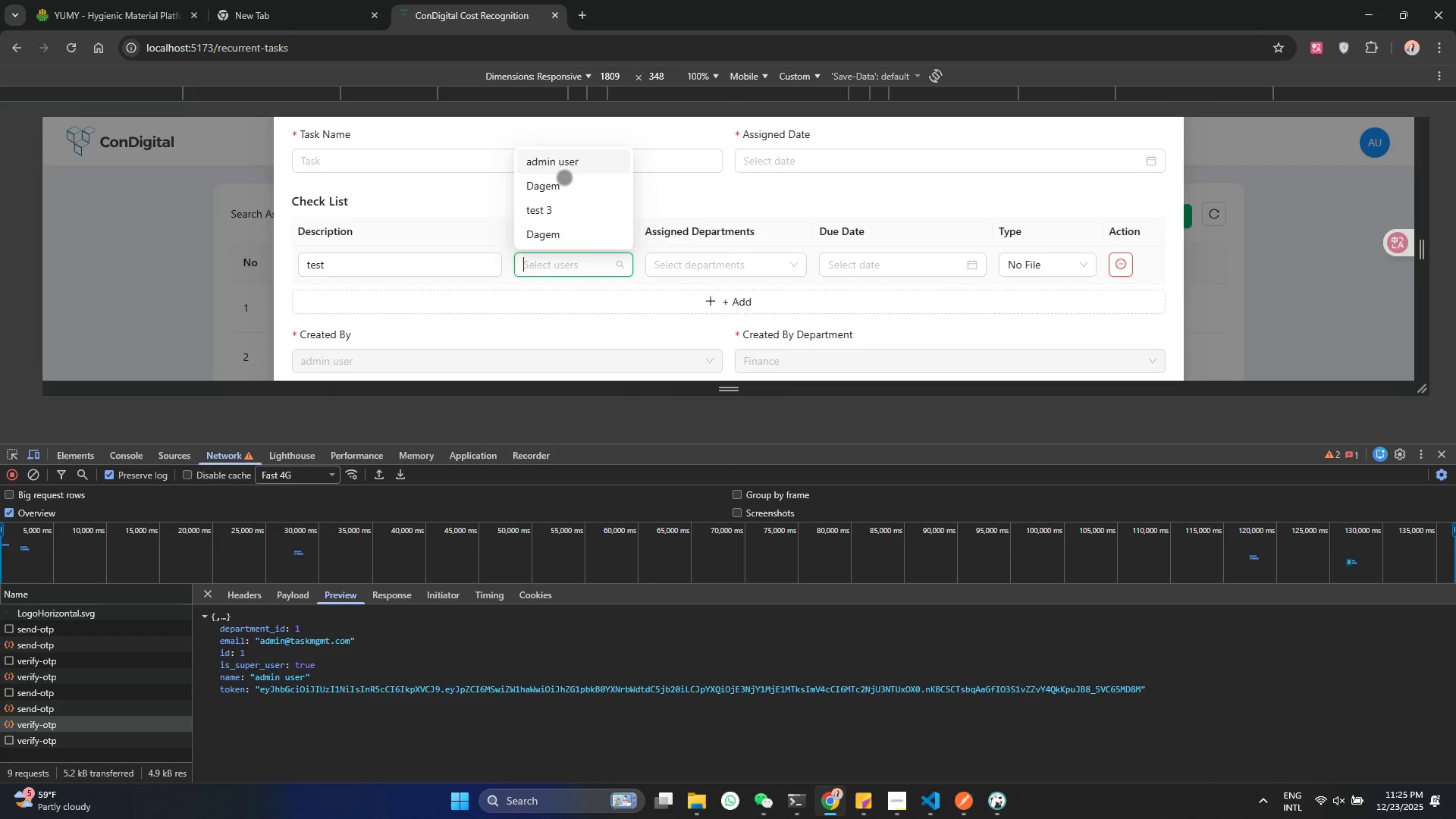 
left_click([566, 165])
 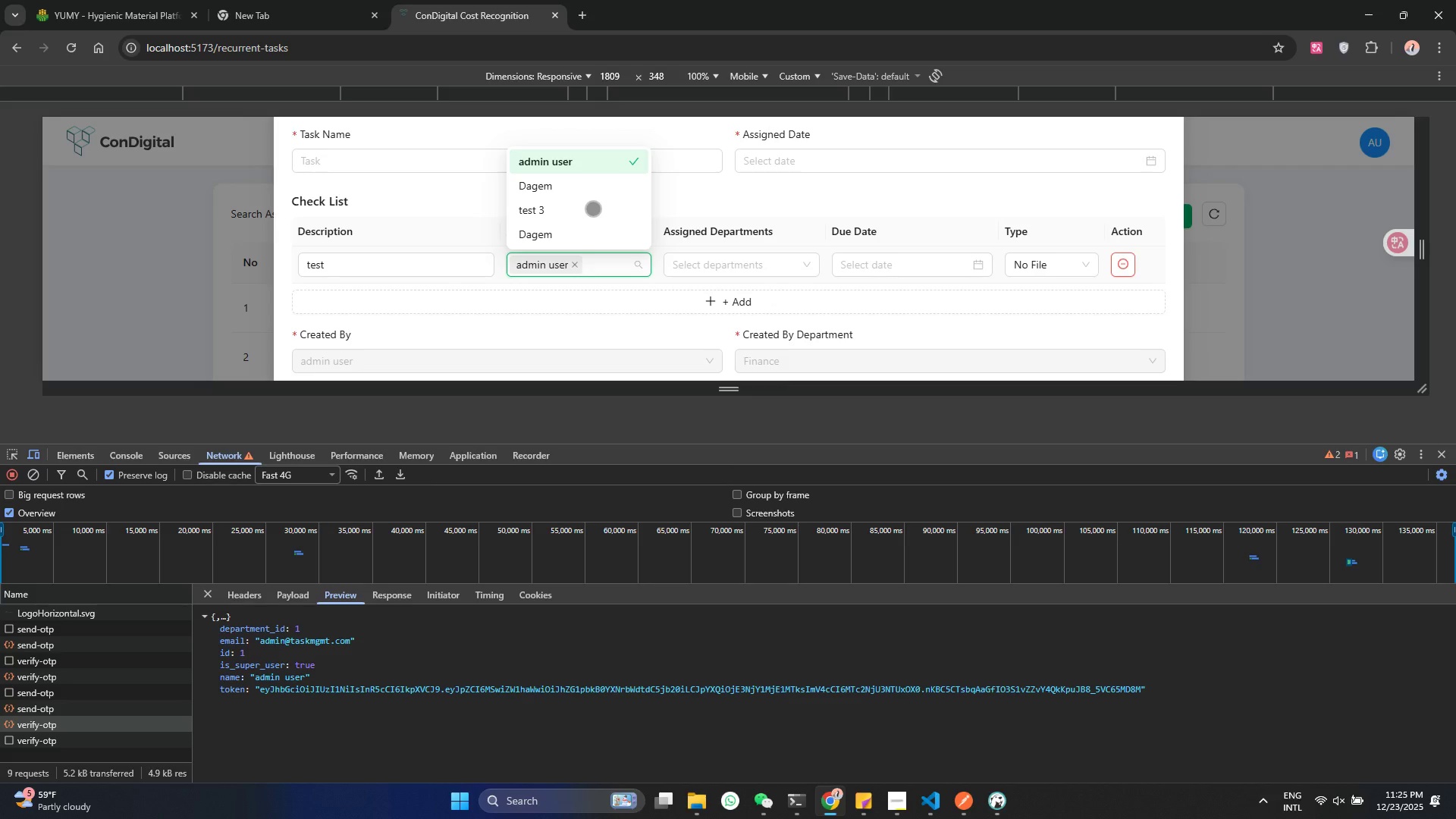 
left_click([590, 190])
 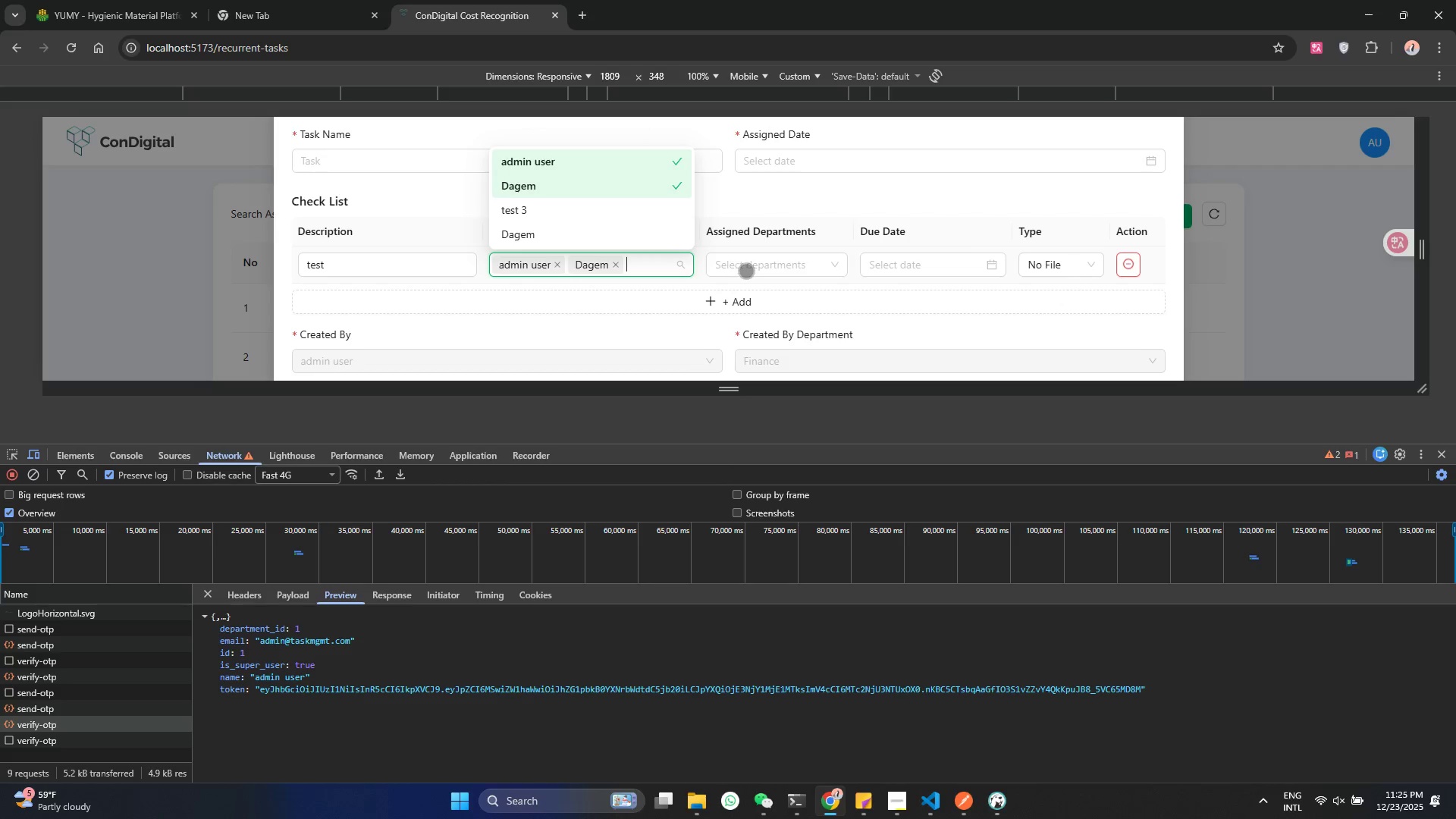 
left_click([746, 271])
 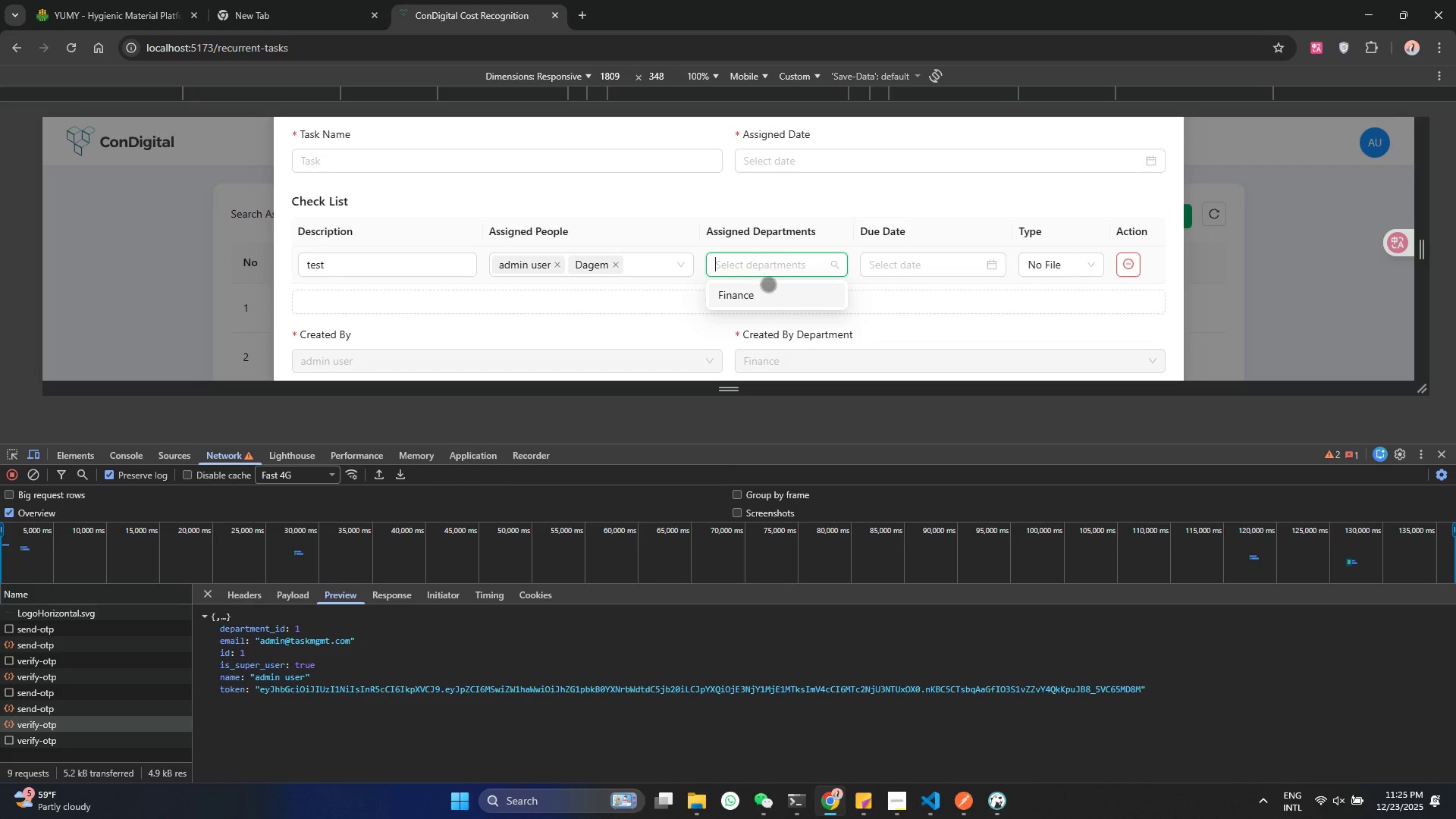 
left_click([767, 287])
 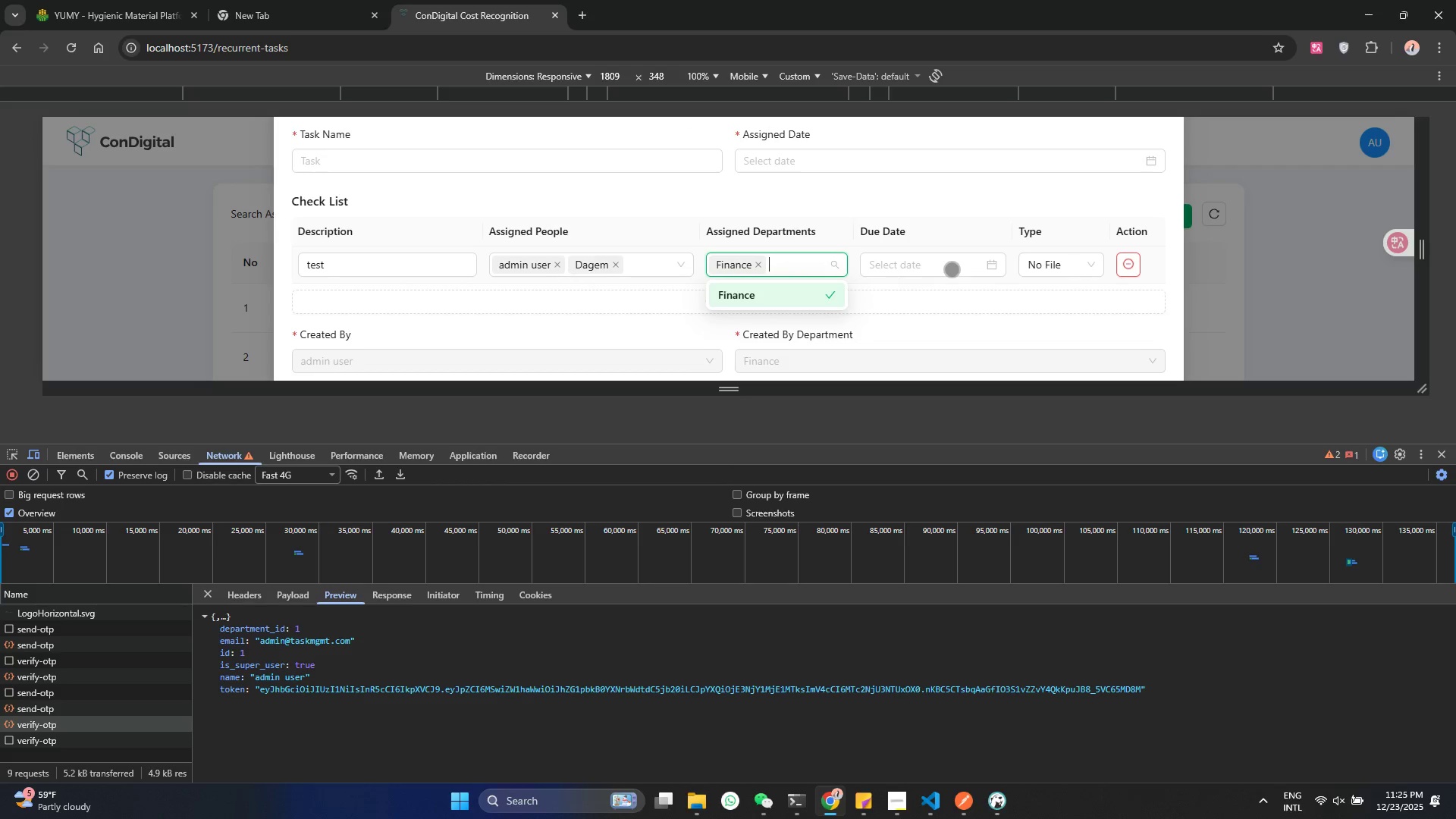 
left_click([952, 268])
 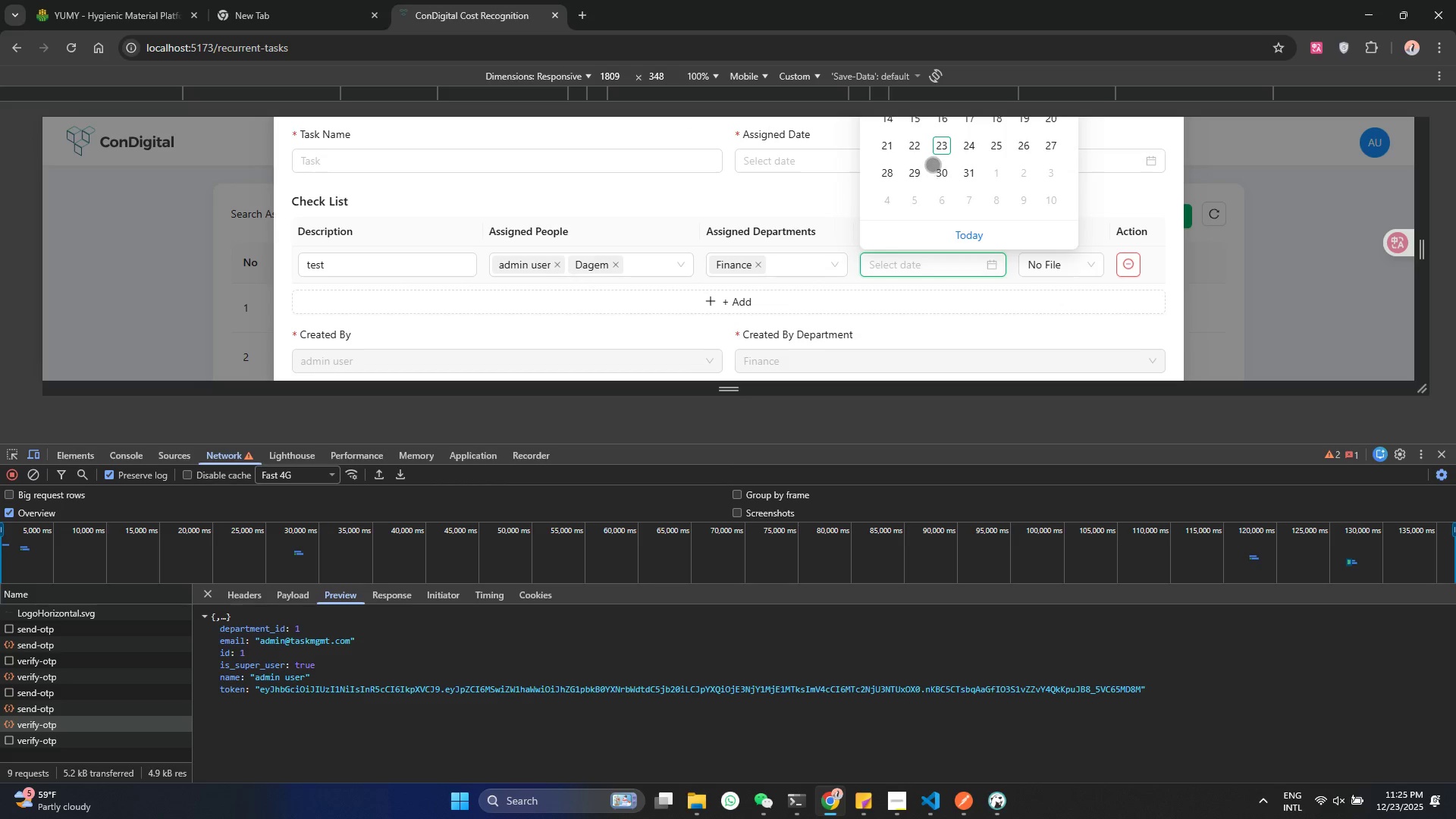 
scroll: coordinate [942, 203], scroll_direction: up, amount: 2.0
 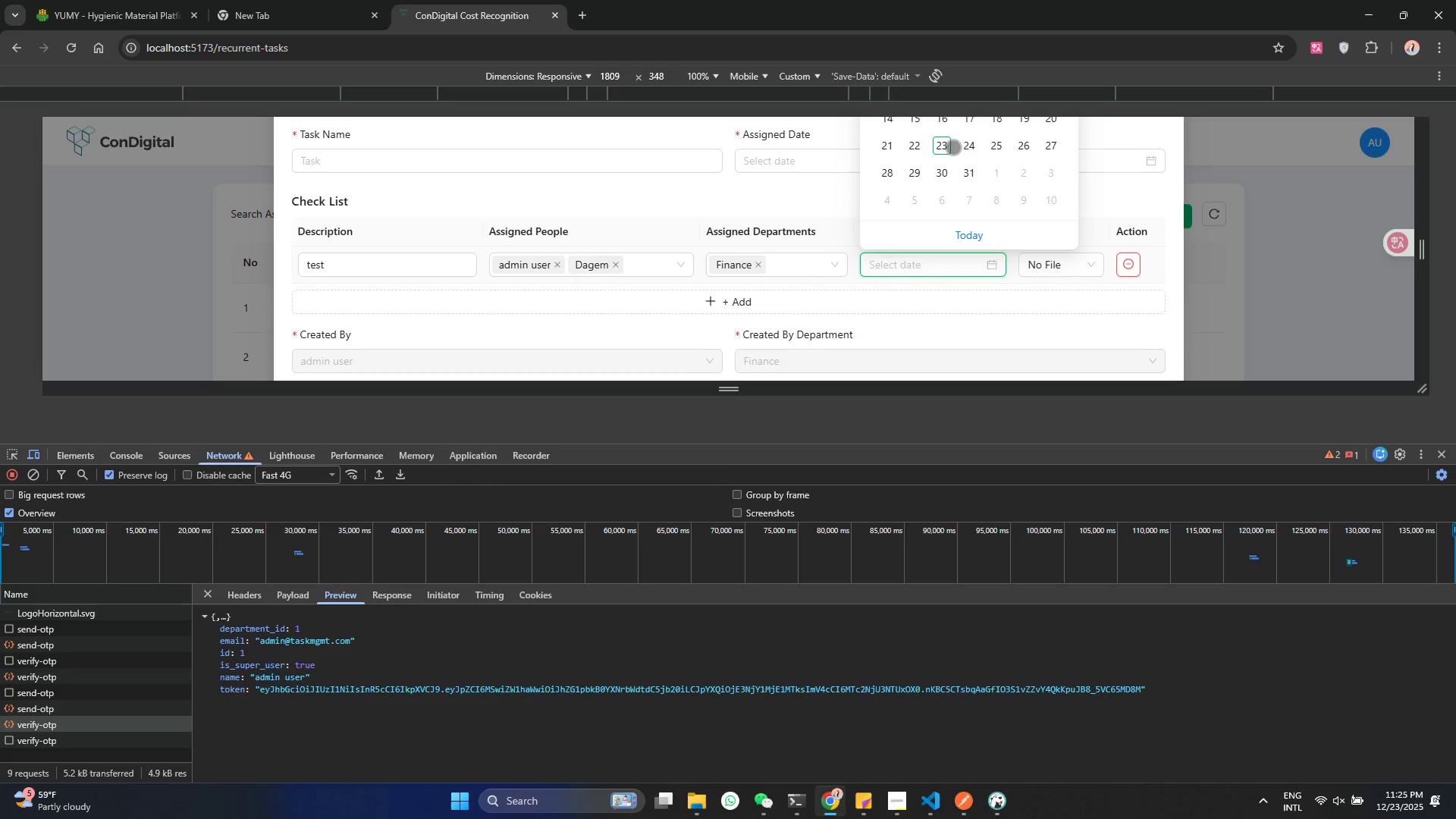 
left_click([972, 149])
 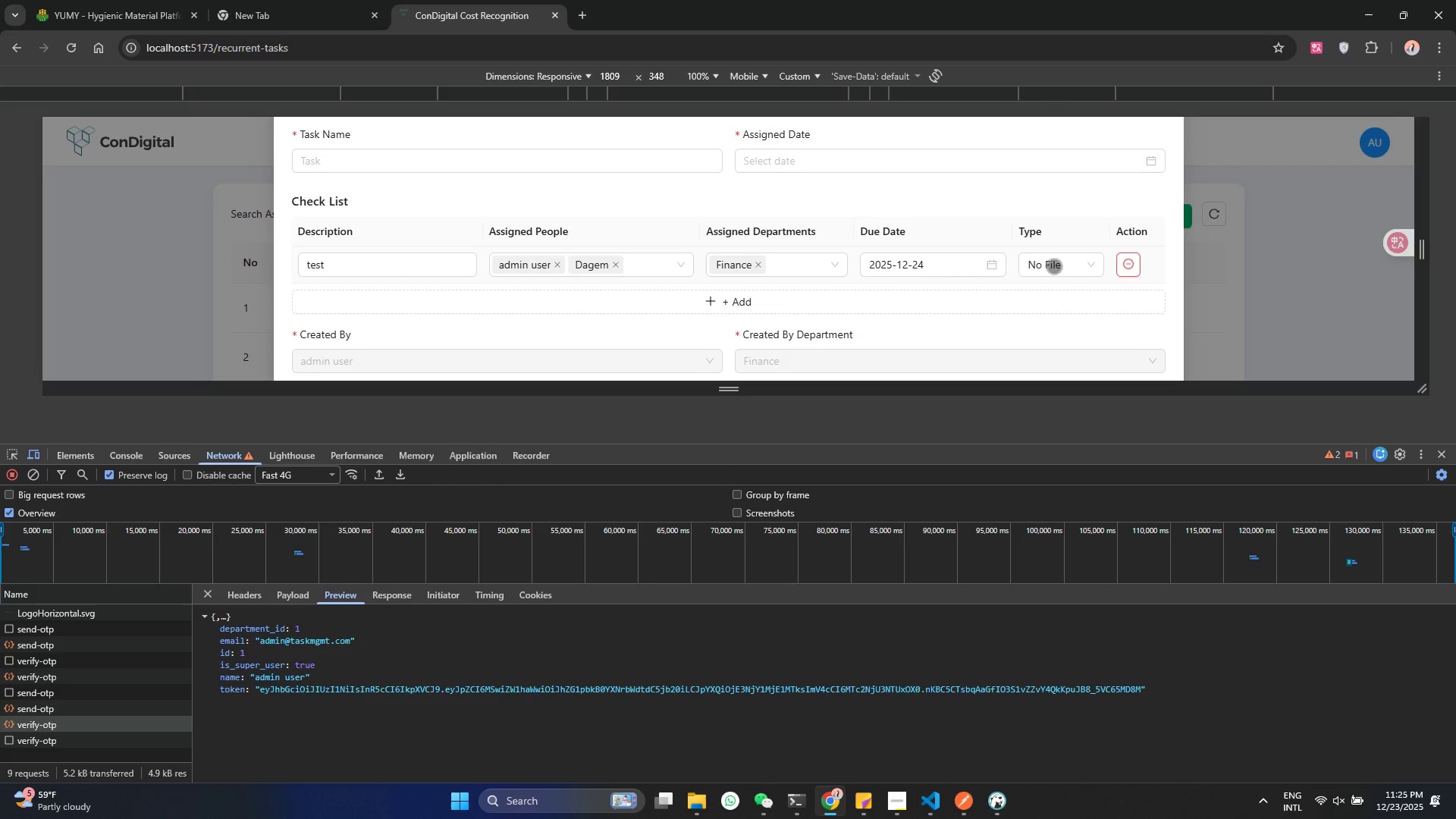 
scroll: coordinate [418, 227], scroll_direction: up, amount: 1.0
 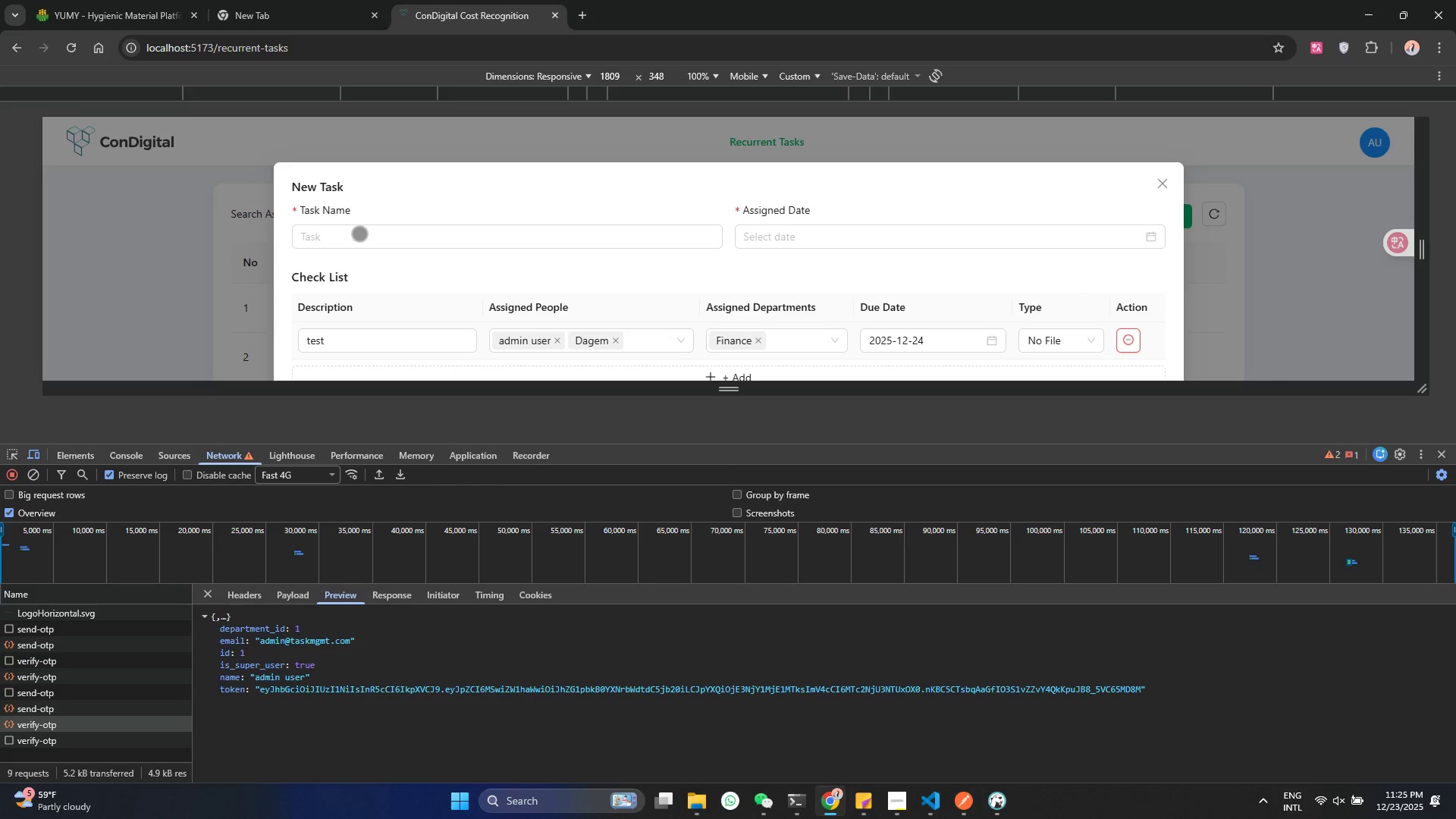 
left_click([359, 234])
 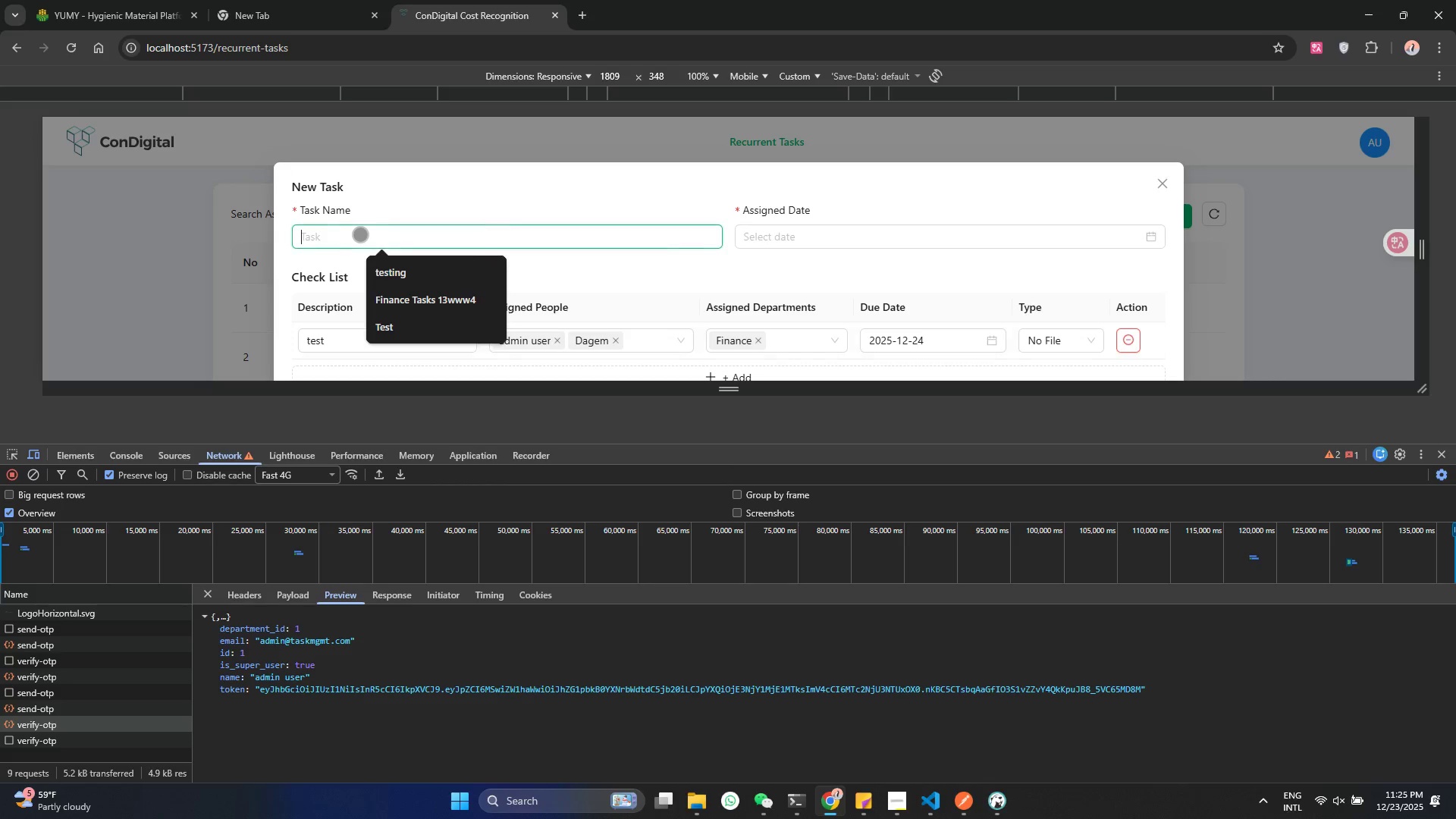 
type(testing)
 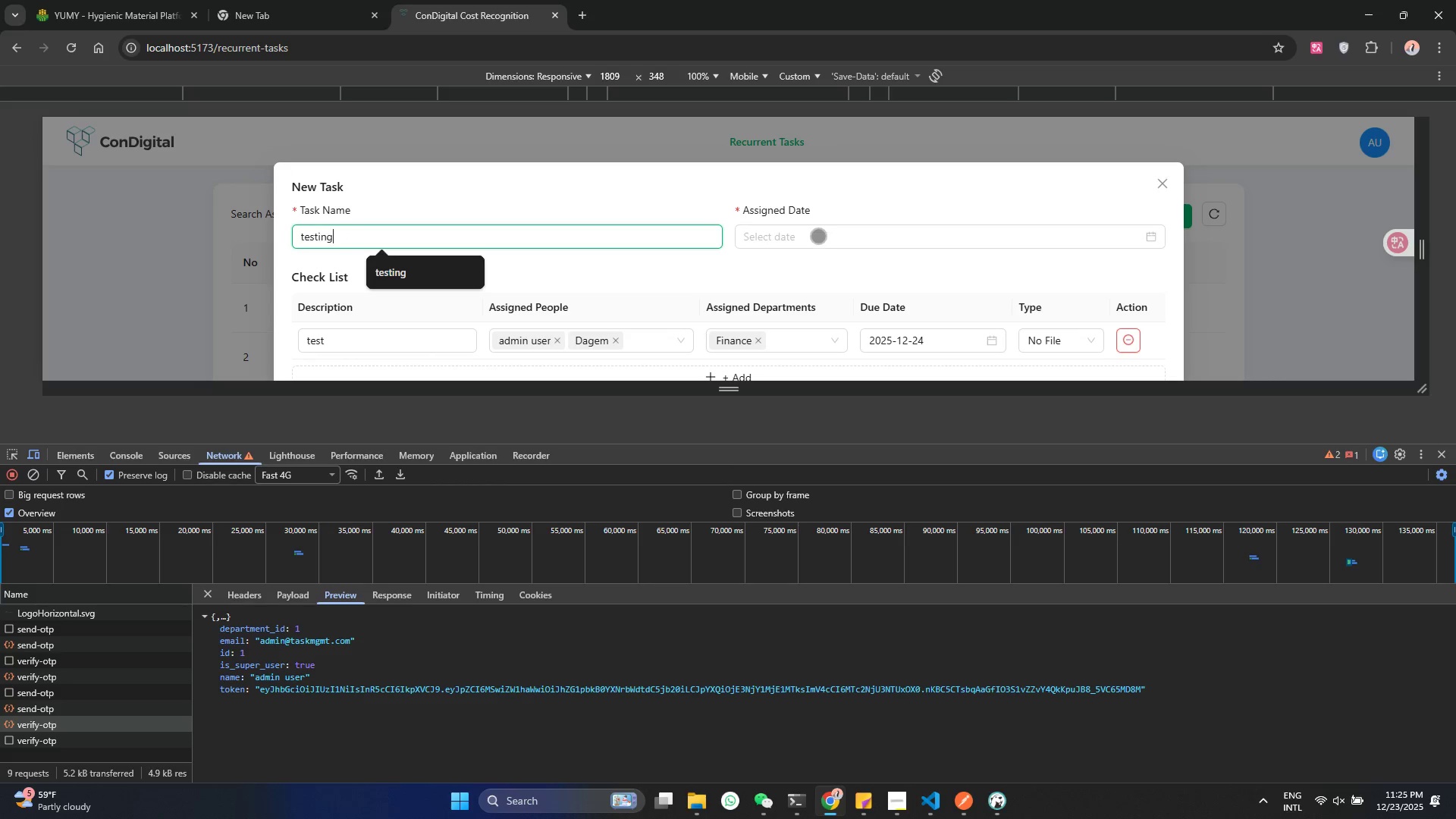 
left_click([820, 233])
 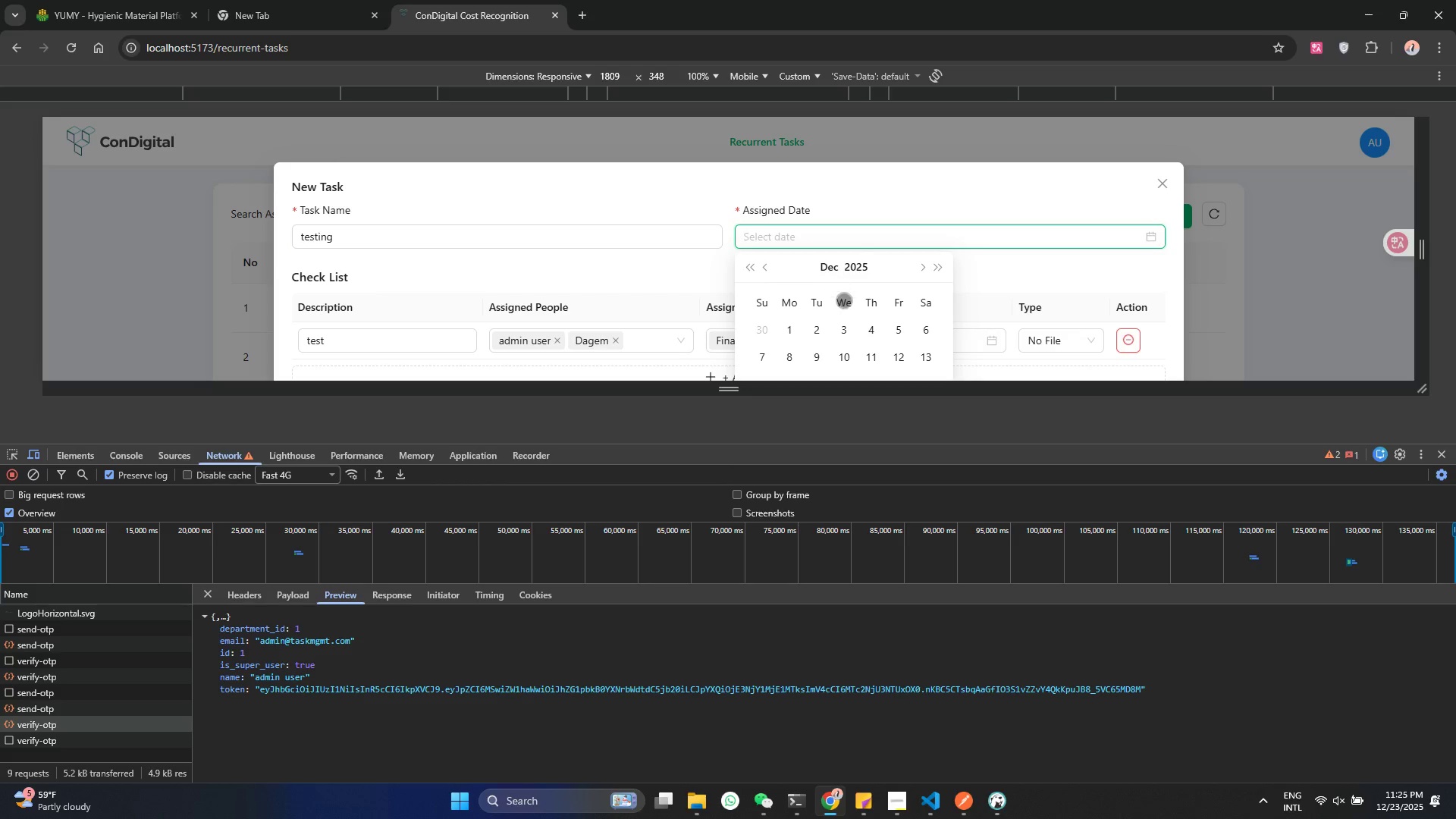 
scroll: coordinate [1009, 307], scroll_direction: down, amount: 10.0
 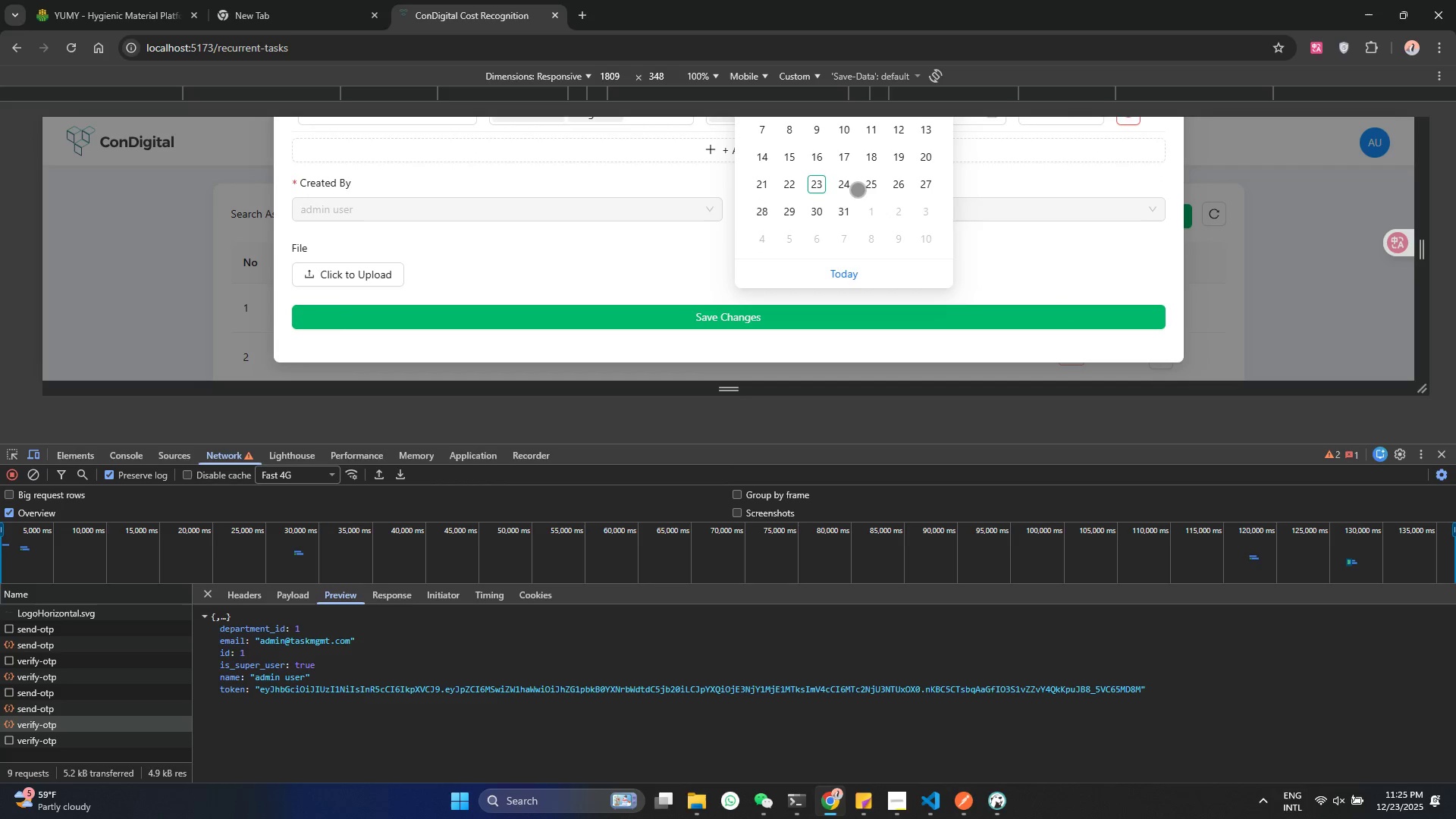 
left_click([855, 186])
 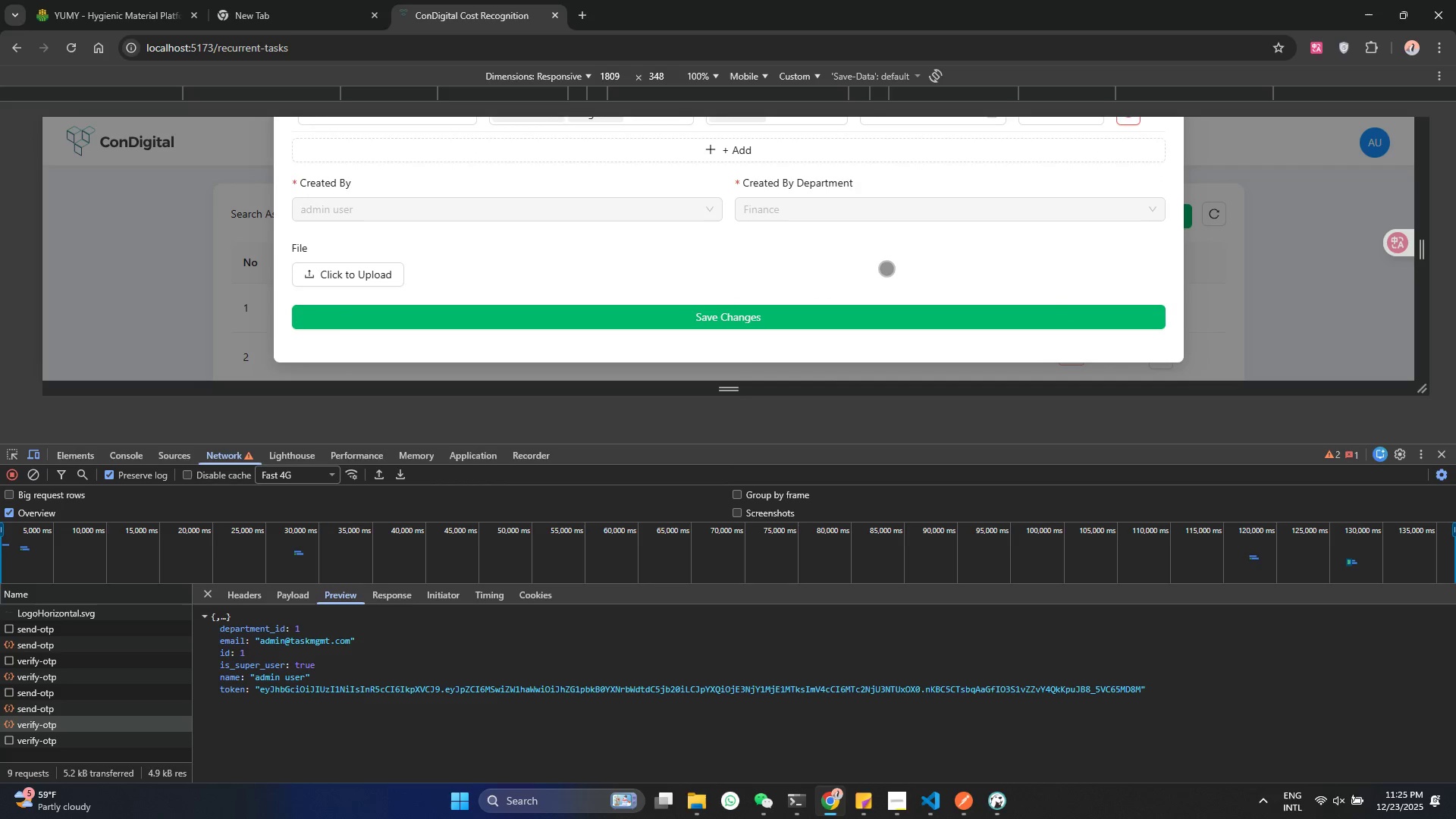 
scroll: coordinate [886, 273], scroll_direction: up, amount: 2.0
 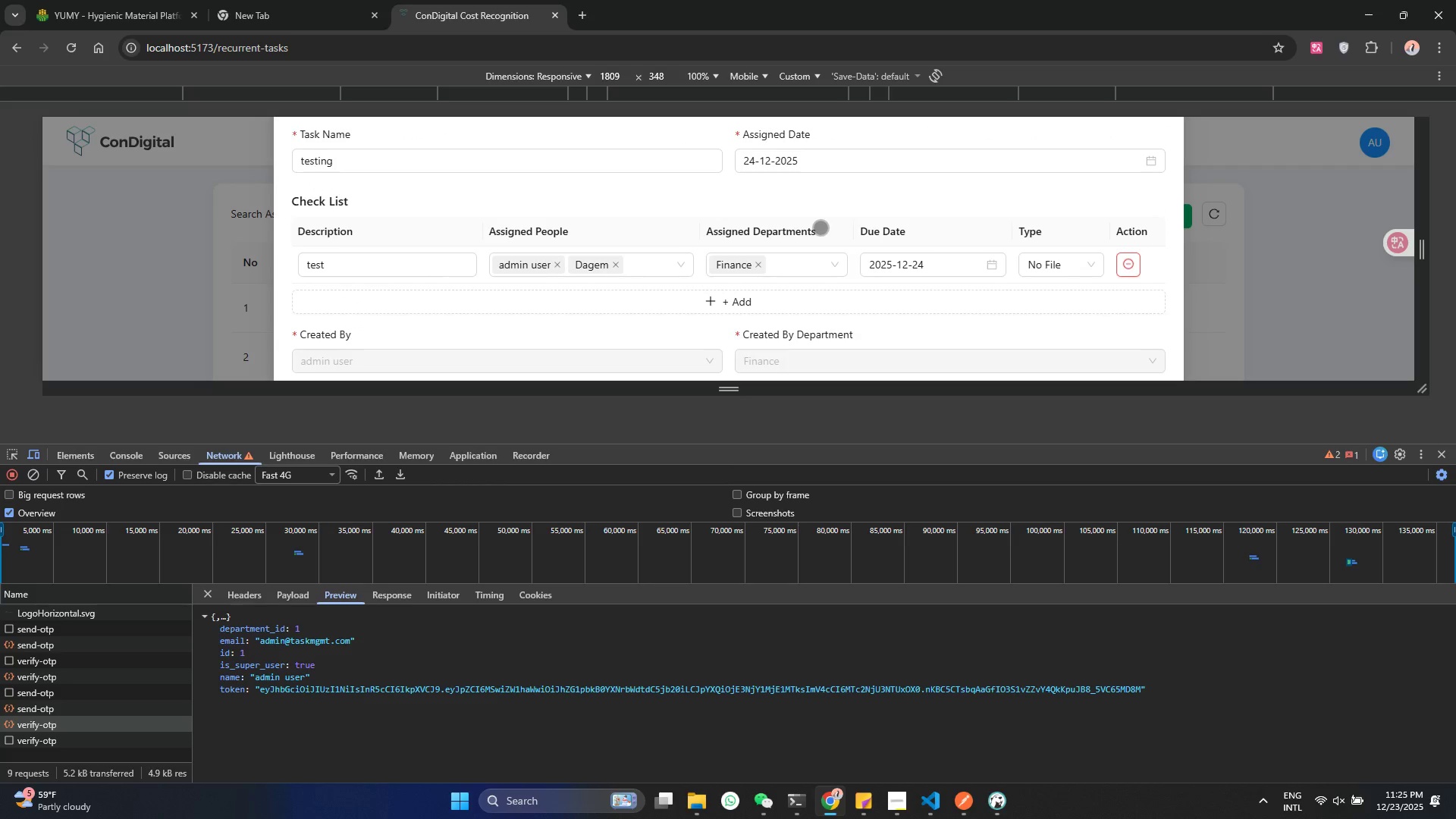 
scroll: coordinate [821, 228], scroll_direction: down, amount: 3.0
 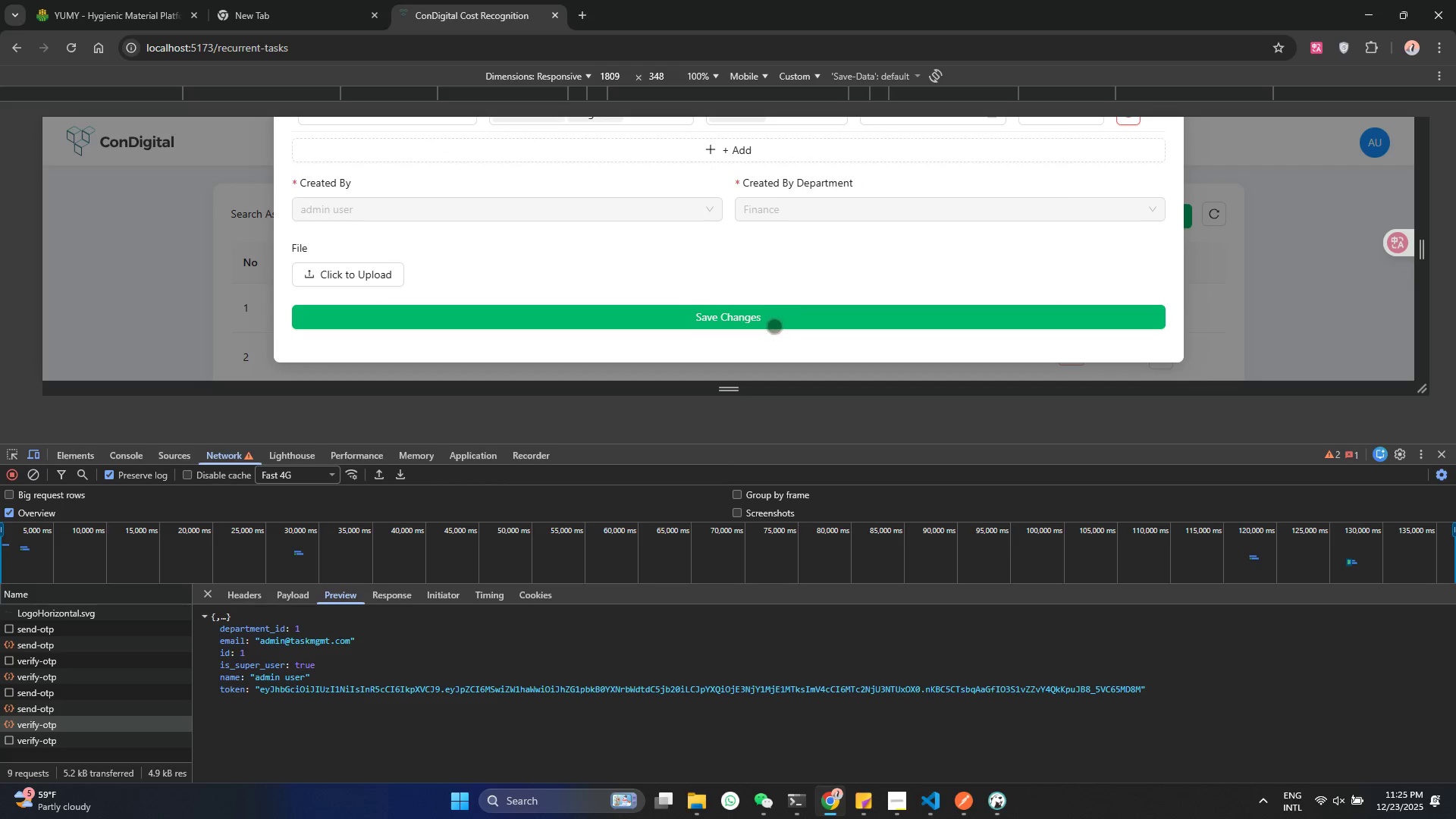 
left_click([774, 326])
 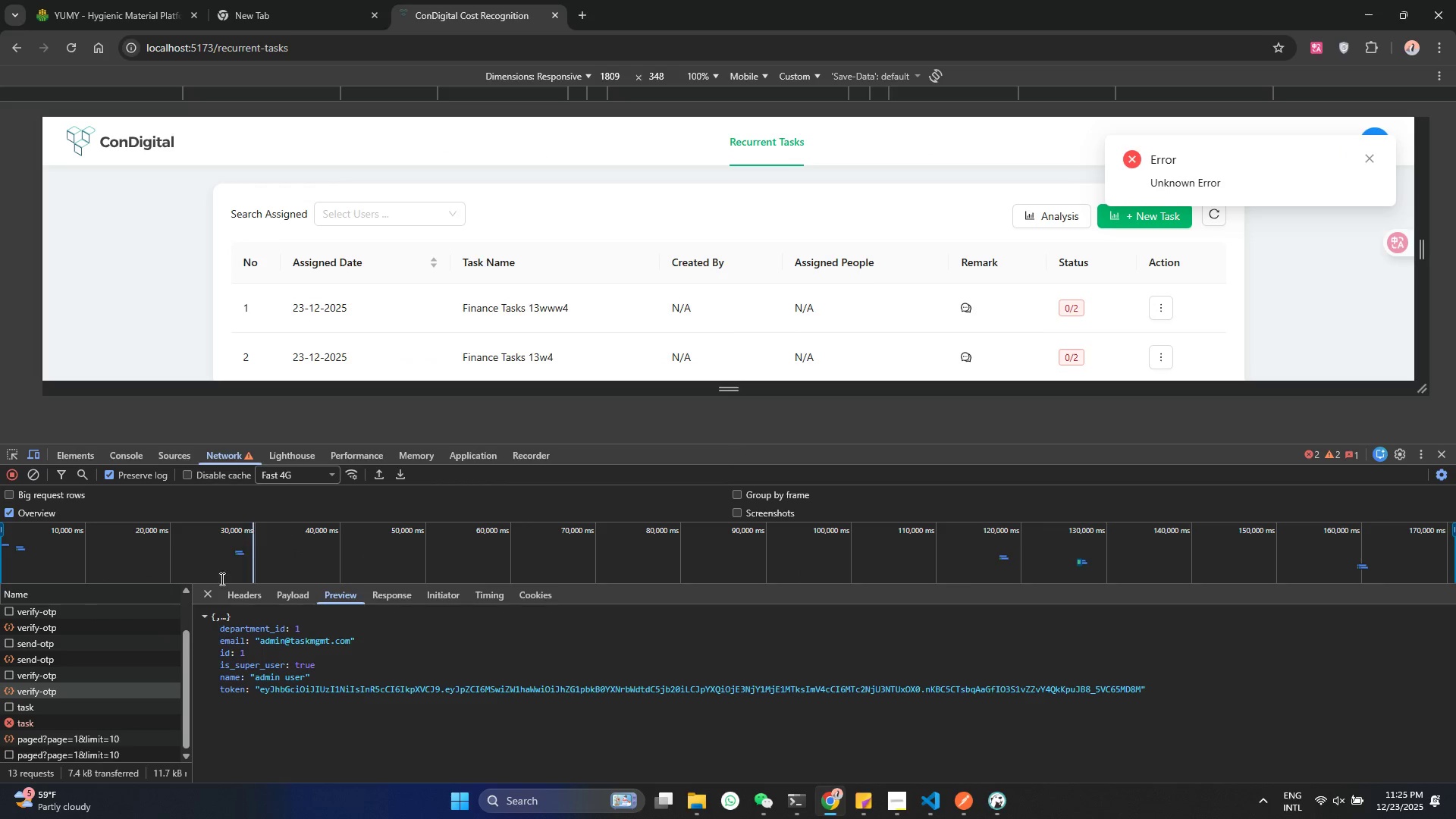 
left_click([52, 722])
 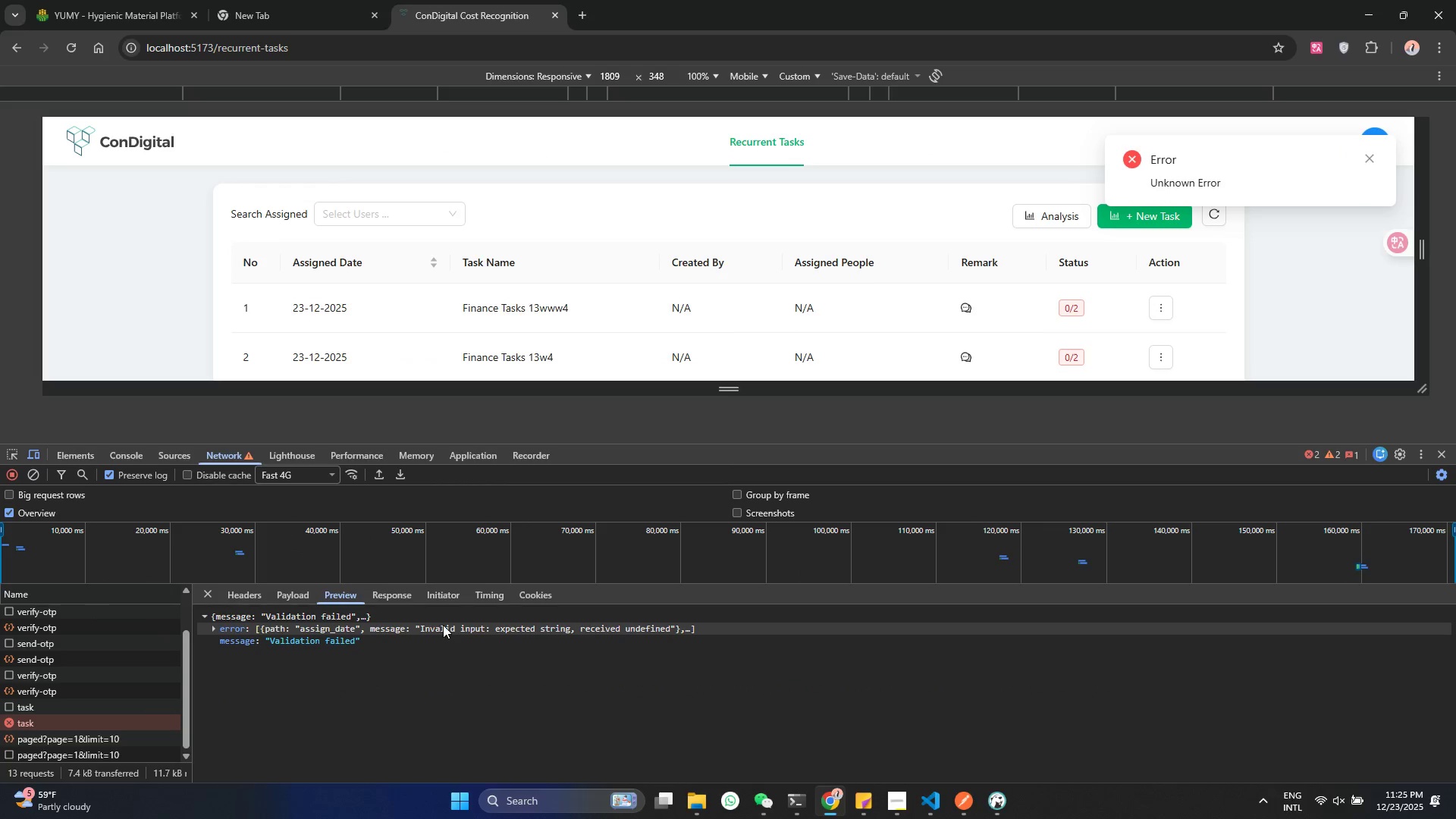 
scroll: coordinate [70, 719], scroll_direction: down, amount: 5.0
 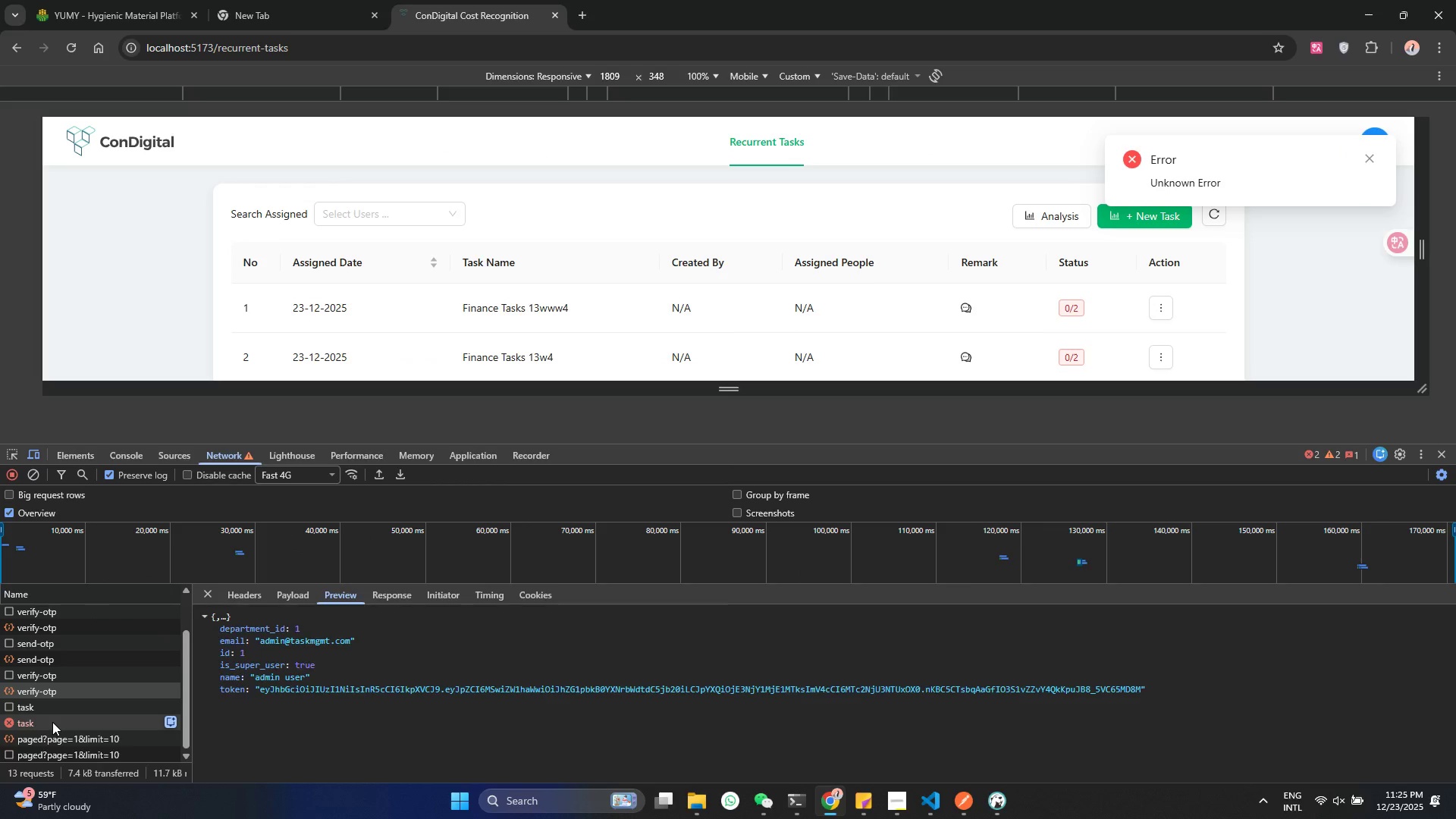 
left_click([444, 624])
 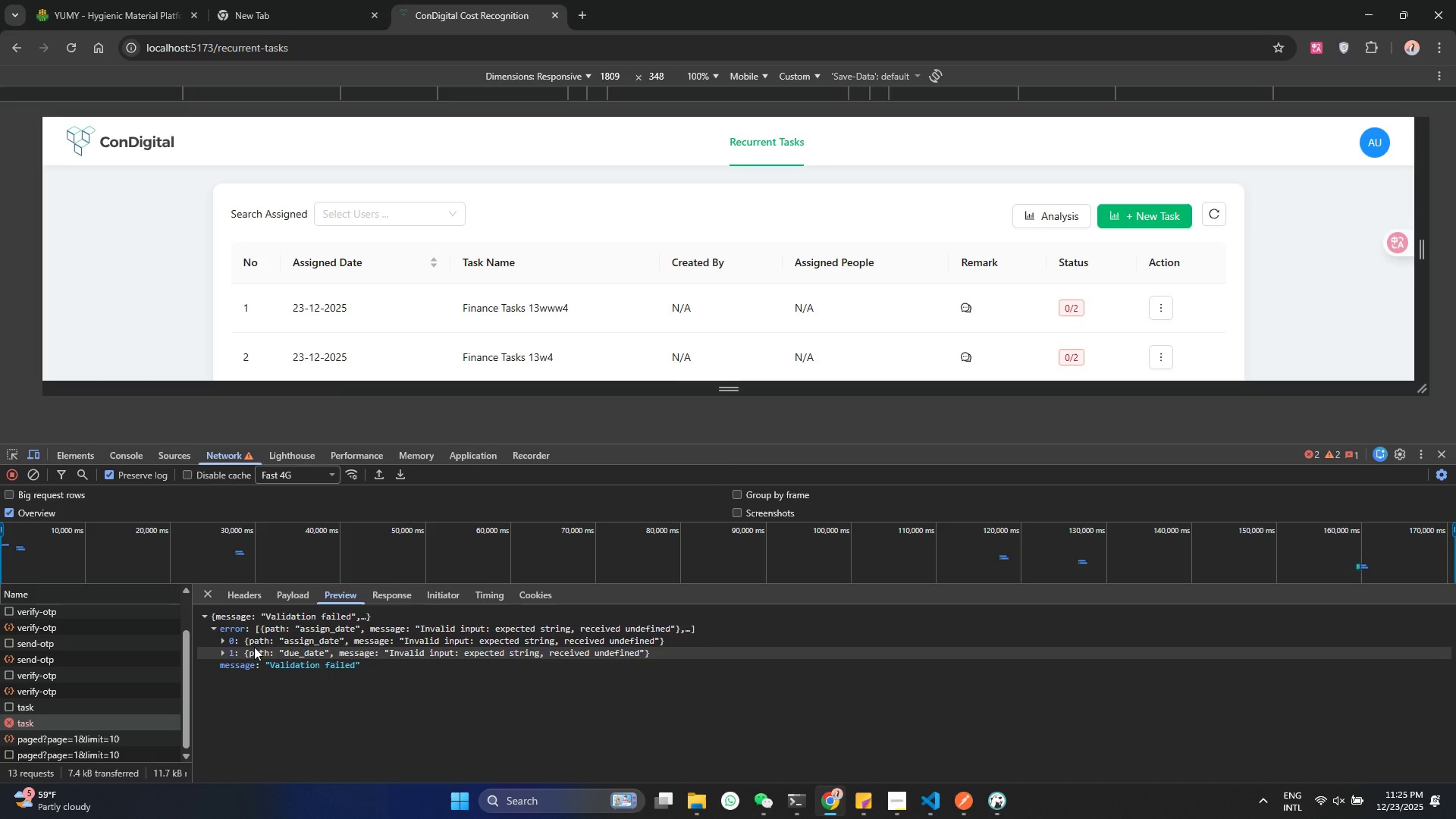 
left_click([253, 642])
 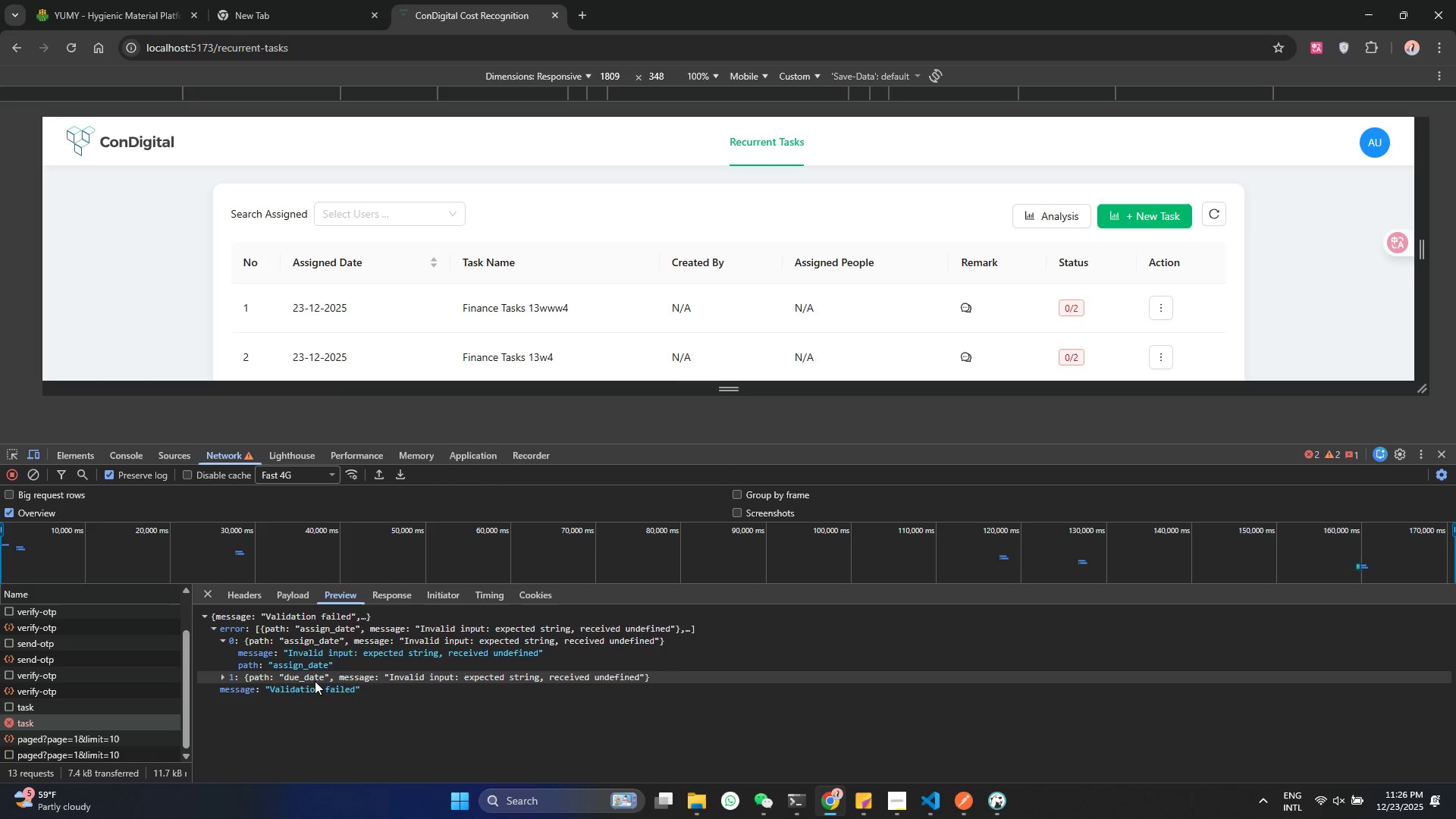 
wait(6.56)
 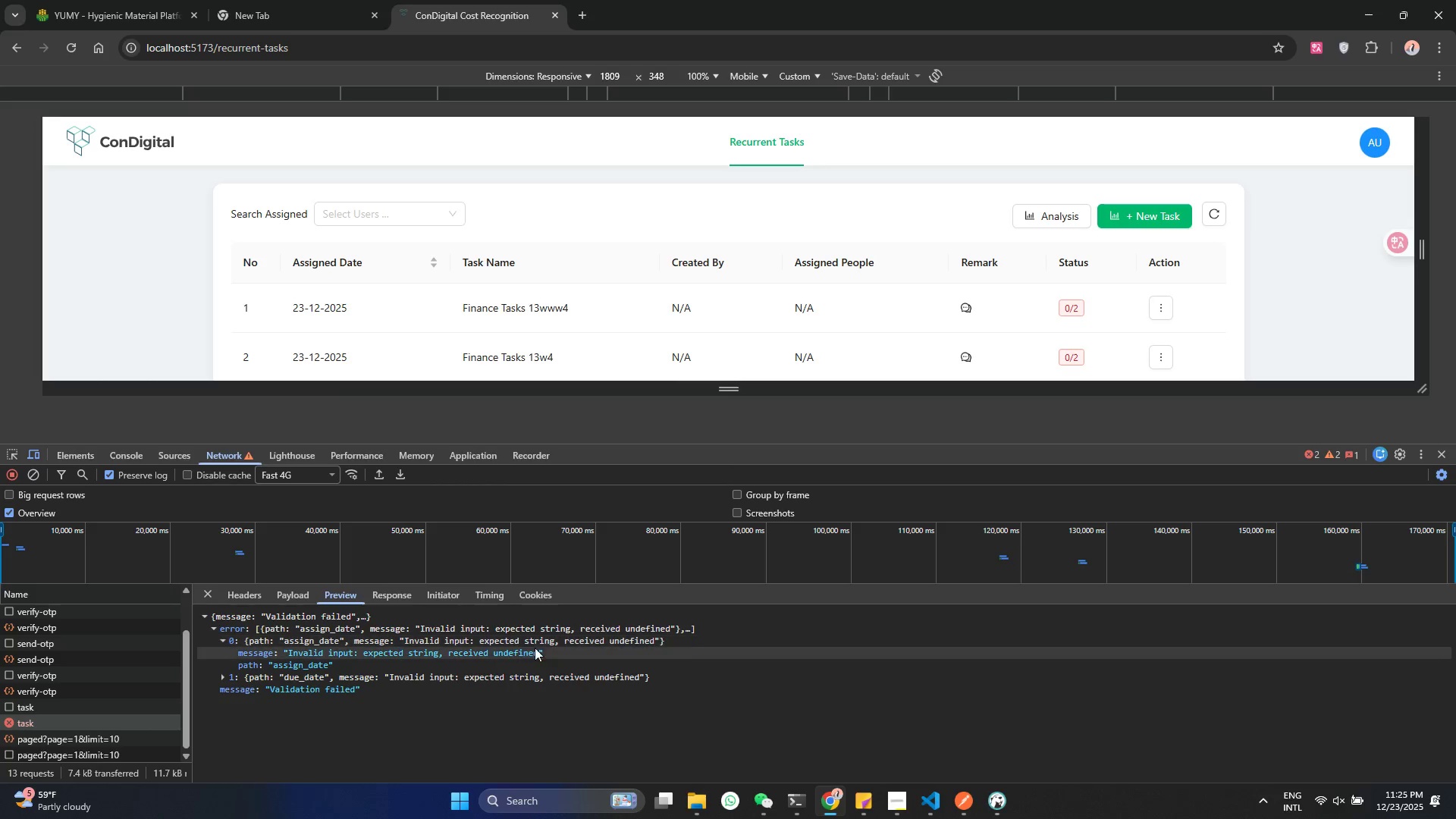 
left_click([1131, 218])
 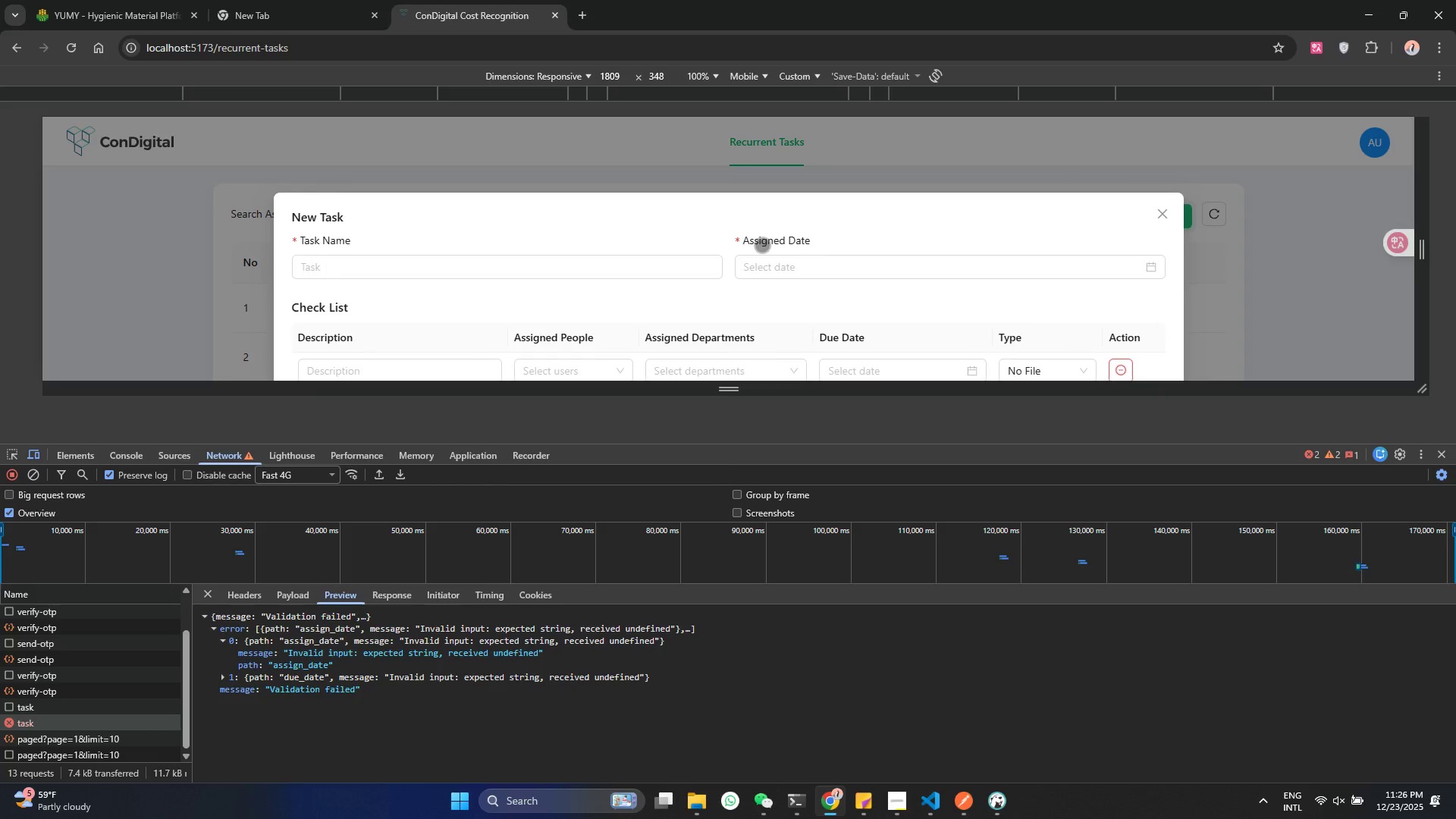 
scroll: coordinate [762, 246], scroll_direction: down, amount: 3.0
 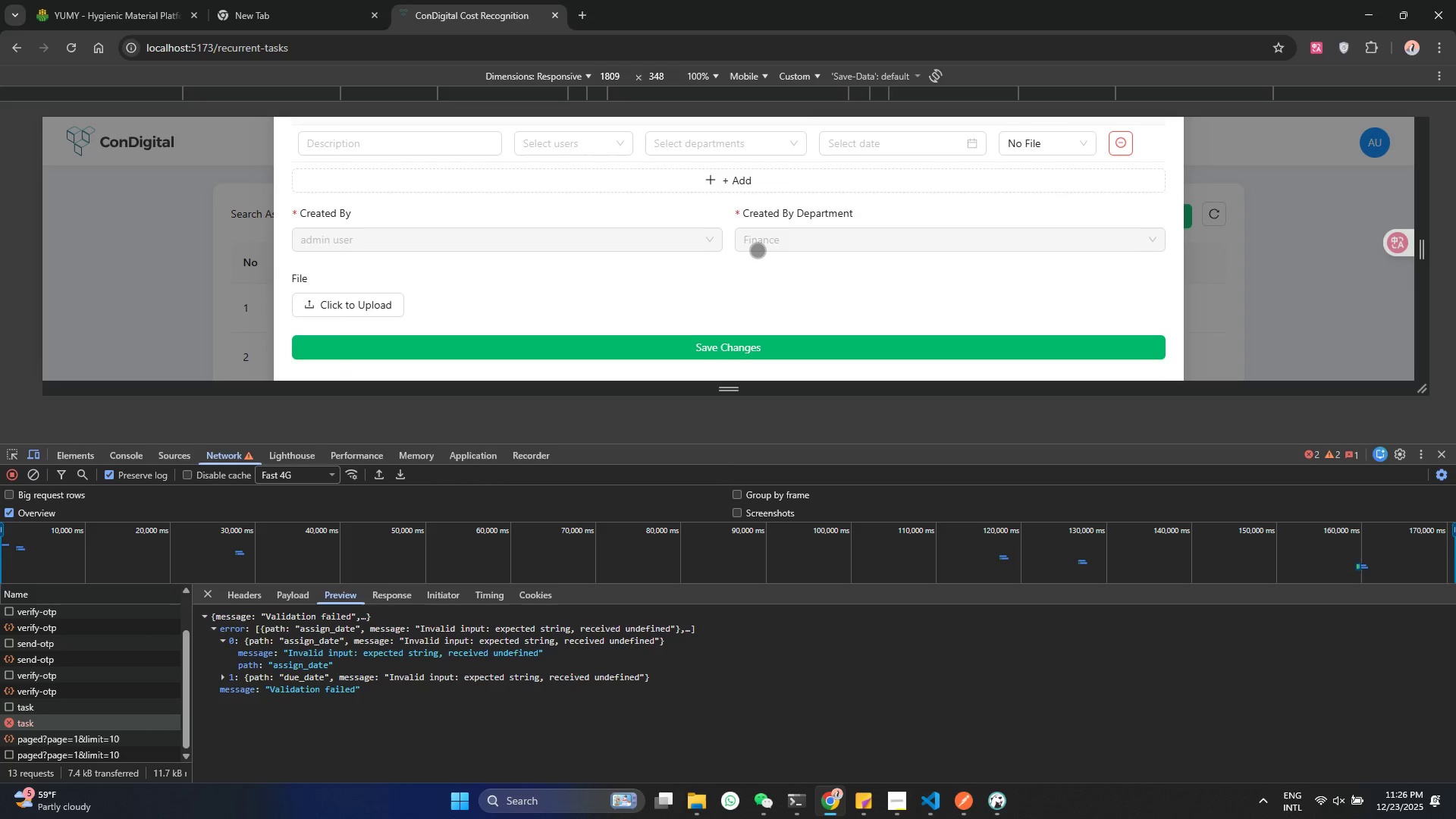 
scroll: coordinate [758, 250], scroll_direction: up, amount: 1.0
 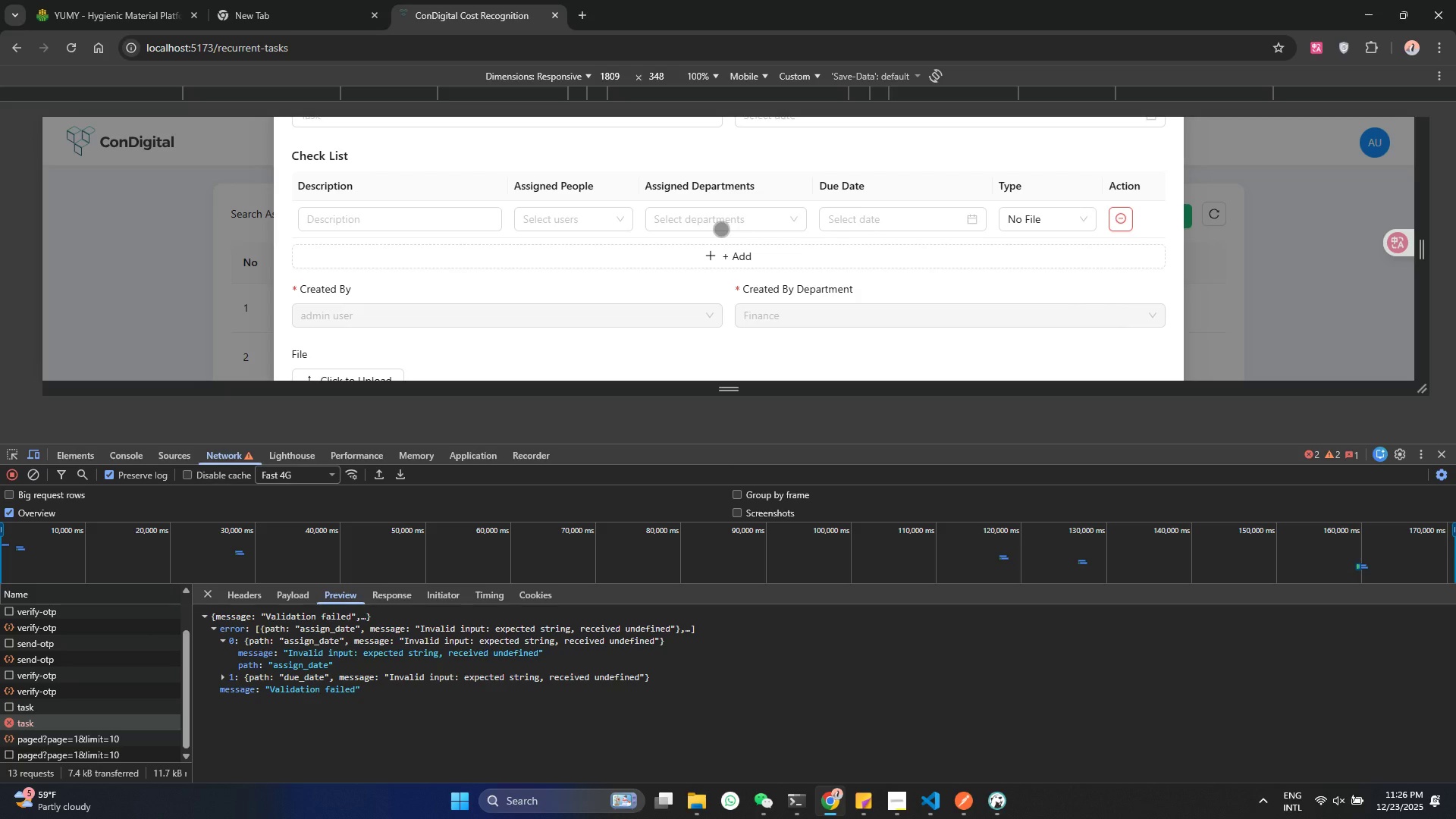 
left_click([422, 223])
 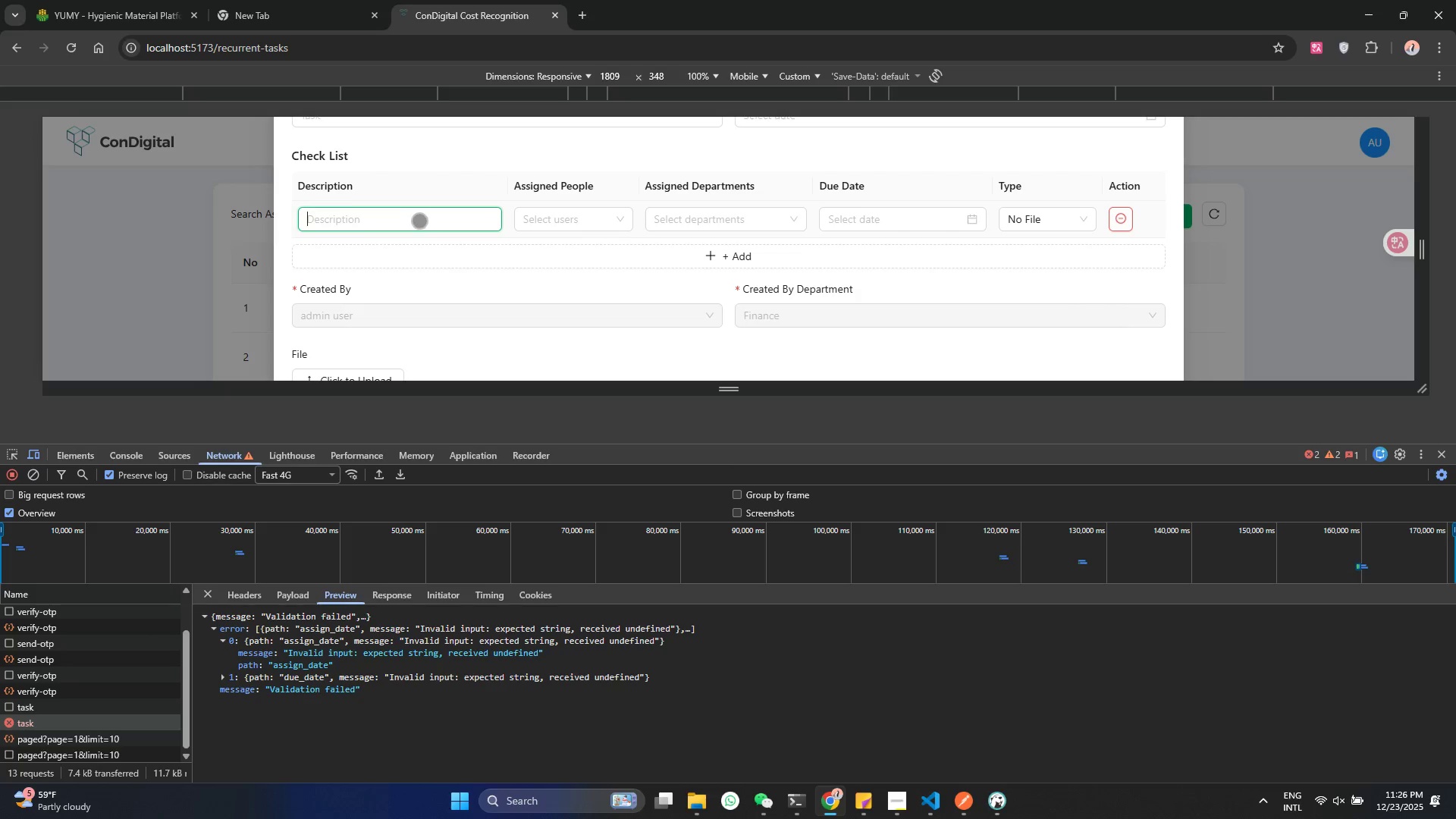 
type(test)
 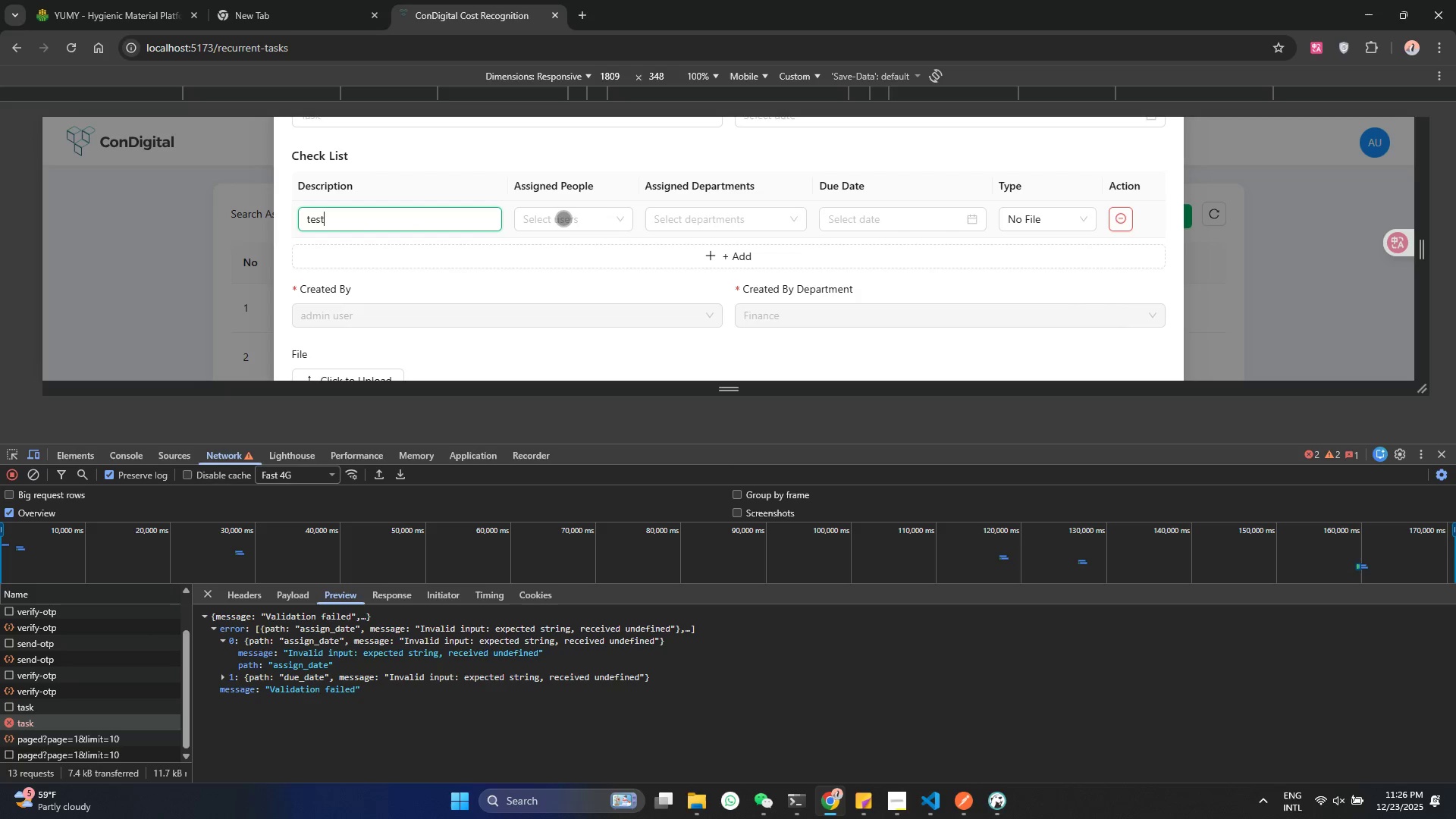 
left_click([563, 218])
 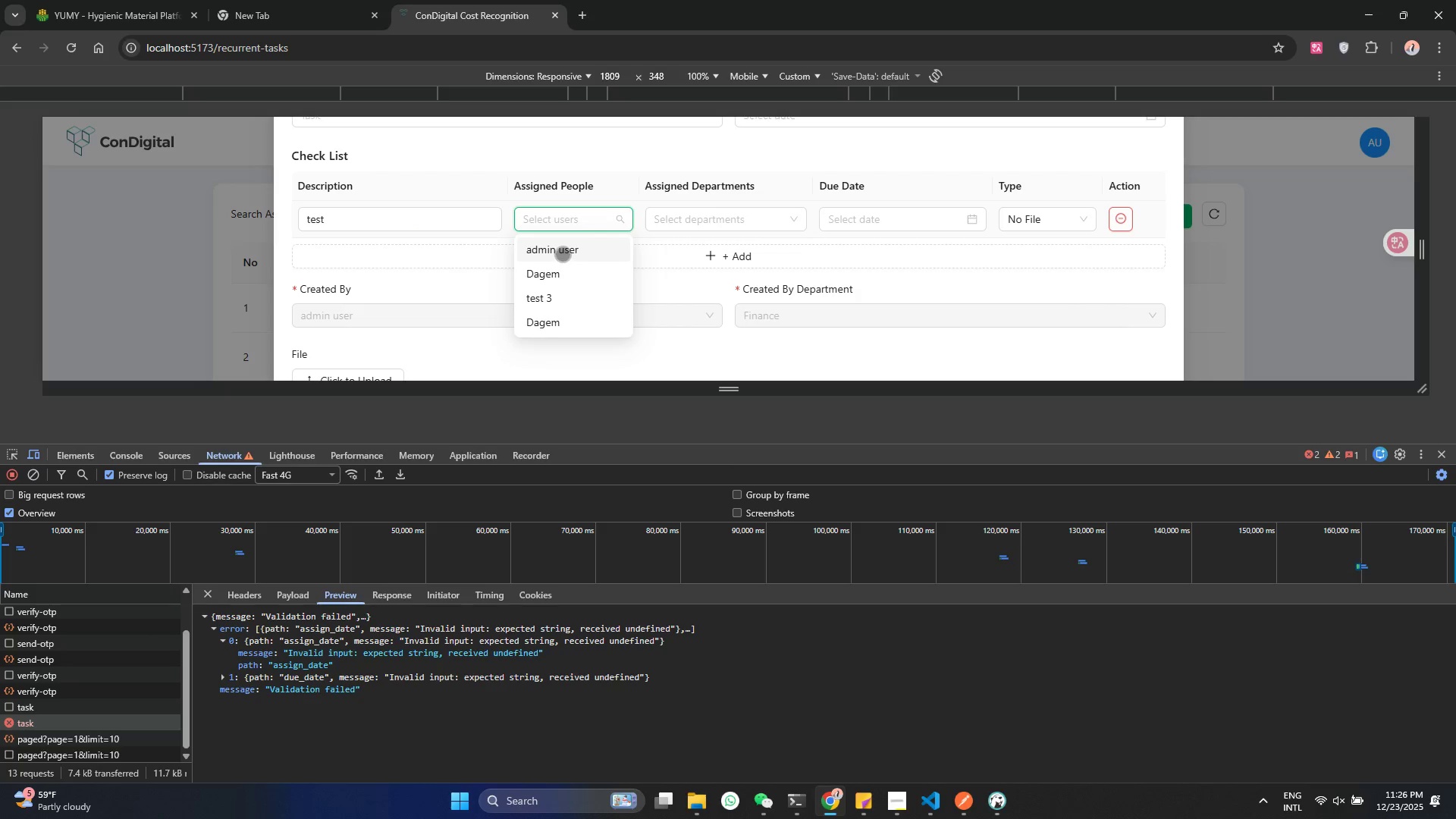 
left_click([563, 254])
 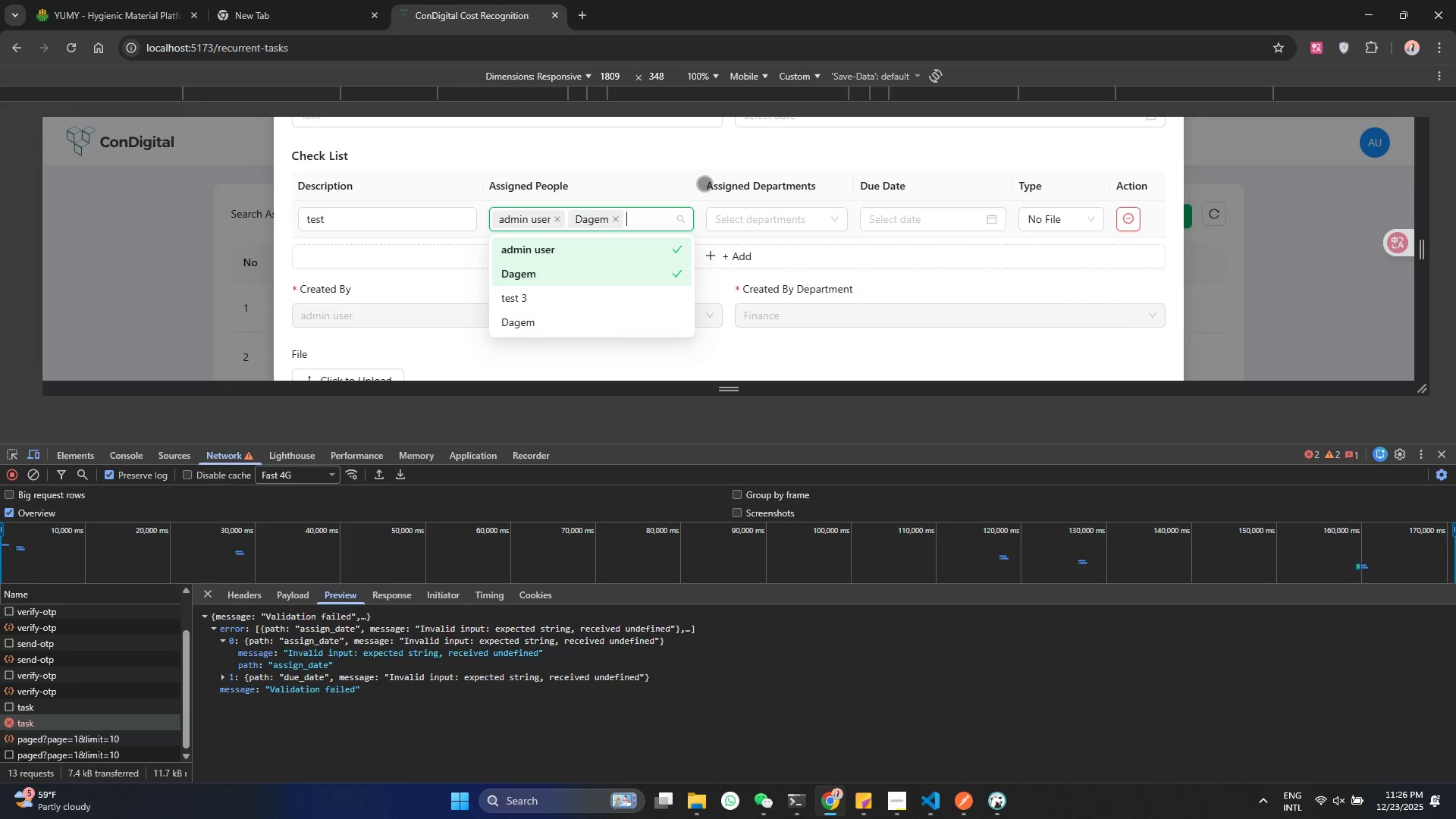 
double_click([707, 184])
 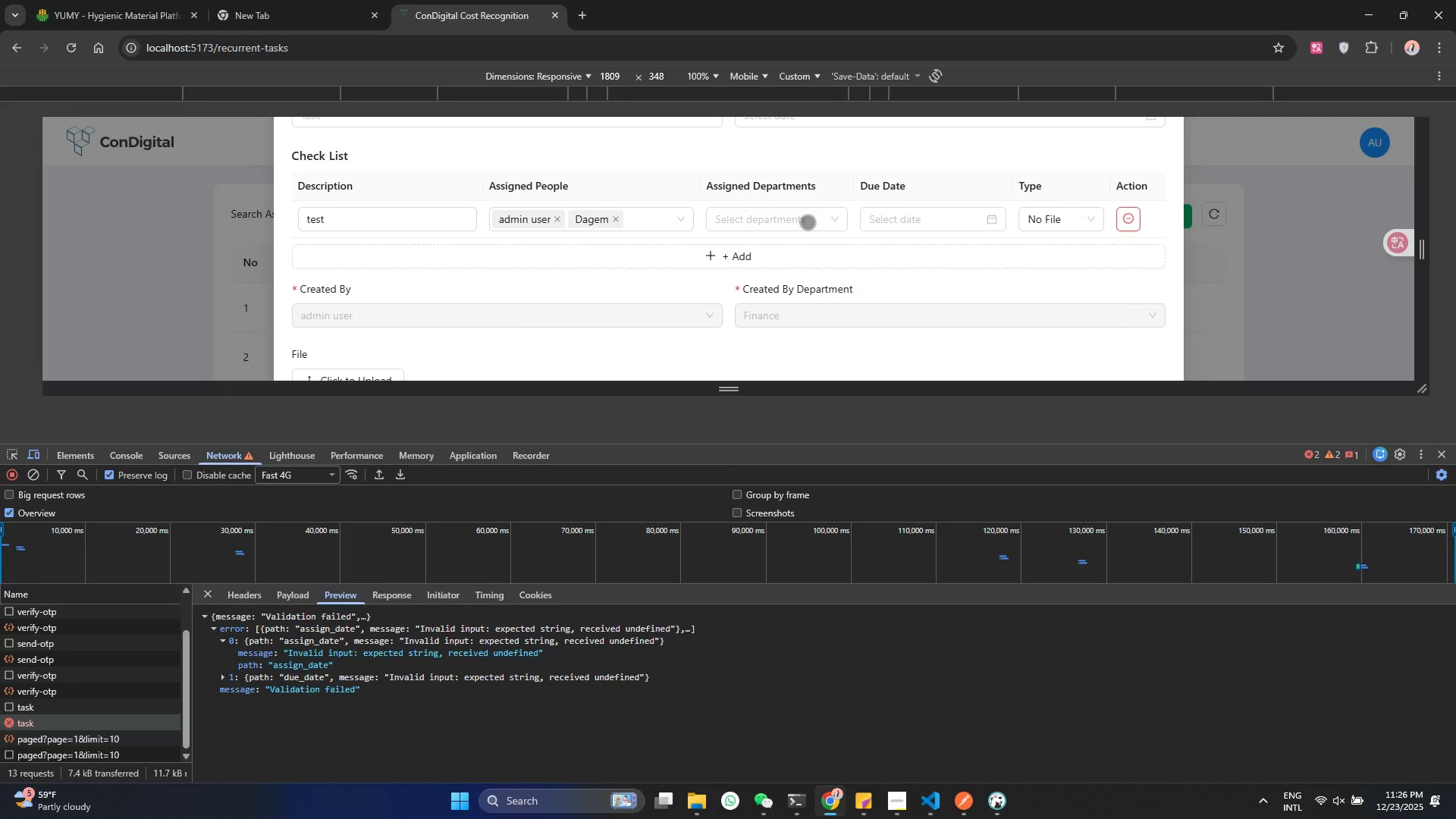 
scroll: coordinate [811, 222], scroll_direction: up, amount: 2.0
 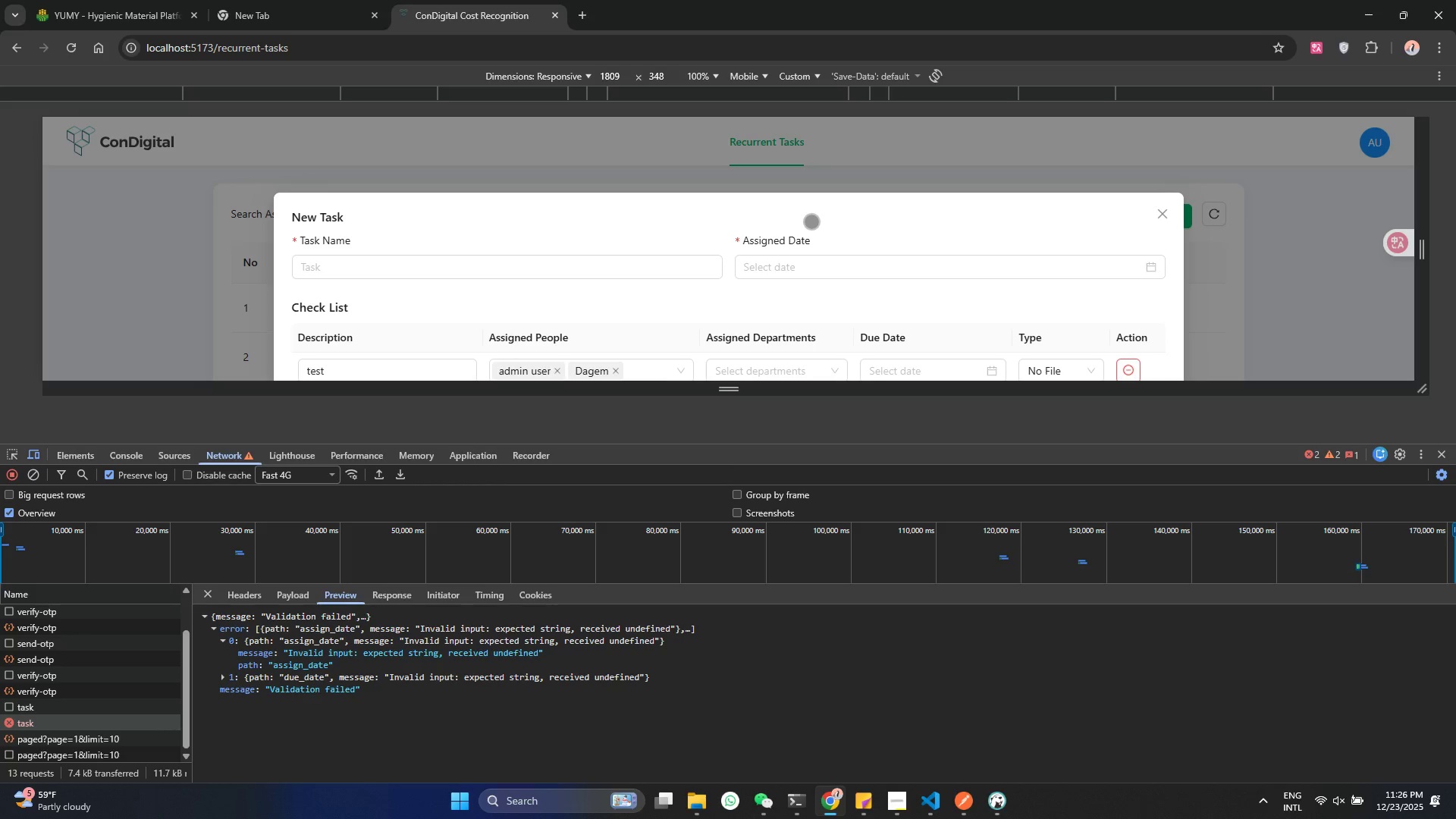 
left_click([828, 186])
 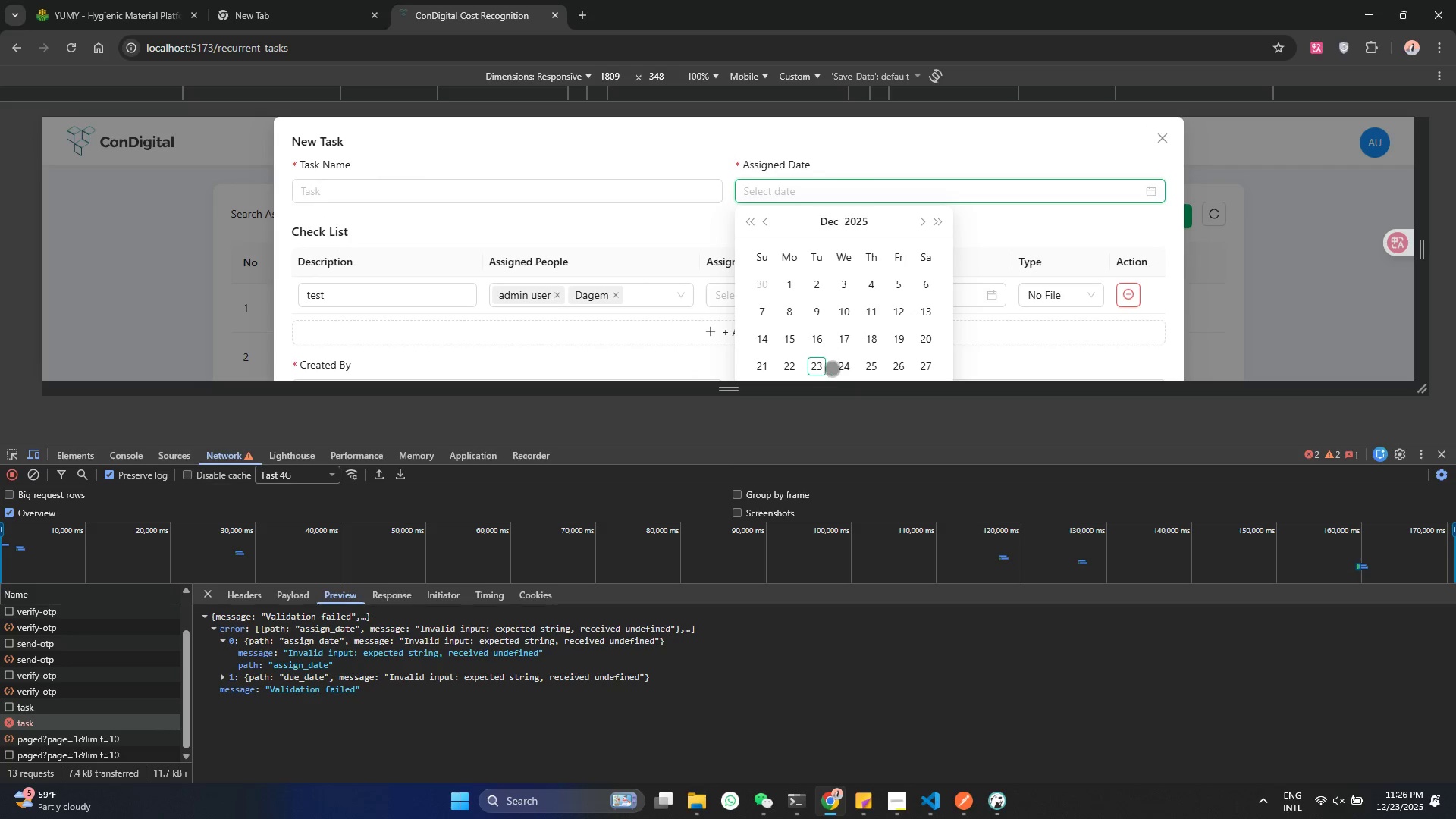 
scroll: coordinate [811, 222], scroll_direction: down, amount: 1.0
 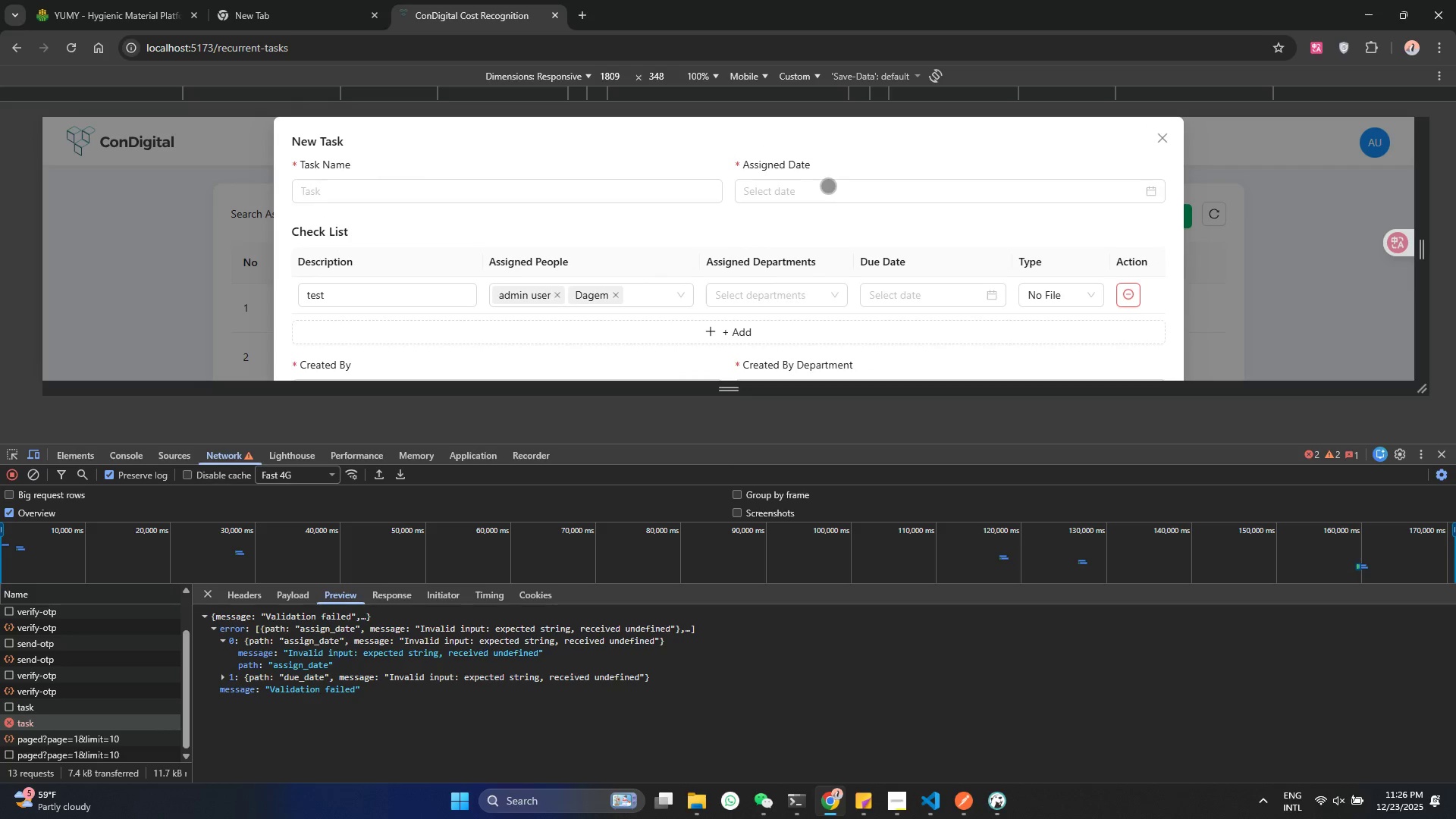 
left_click([843, 373])
 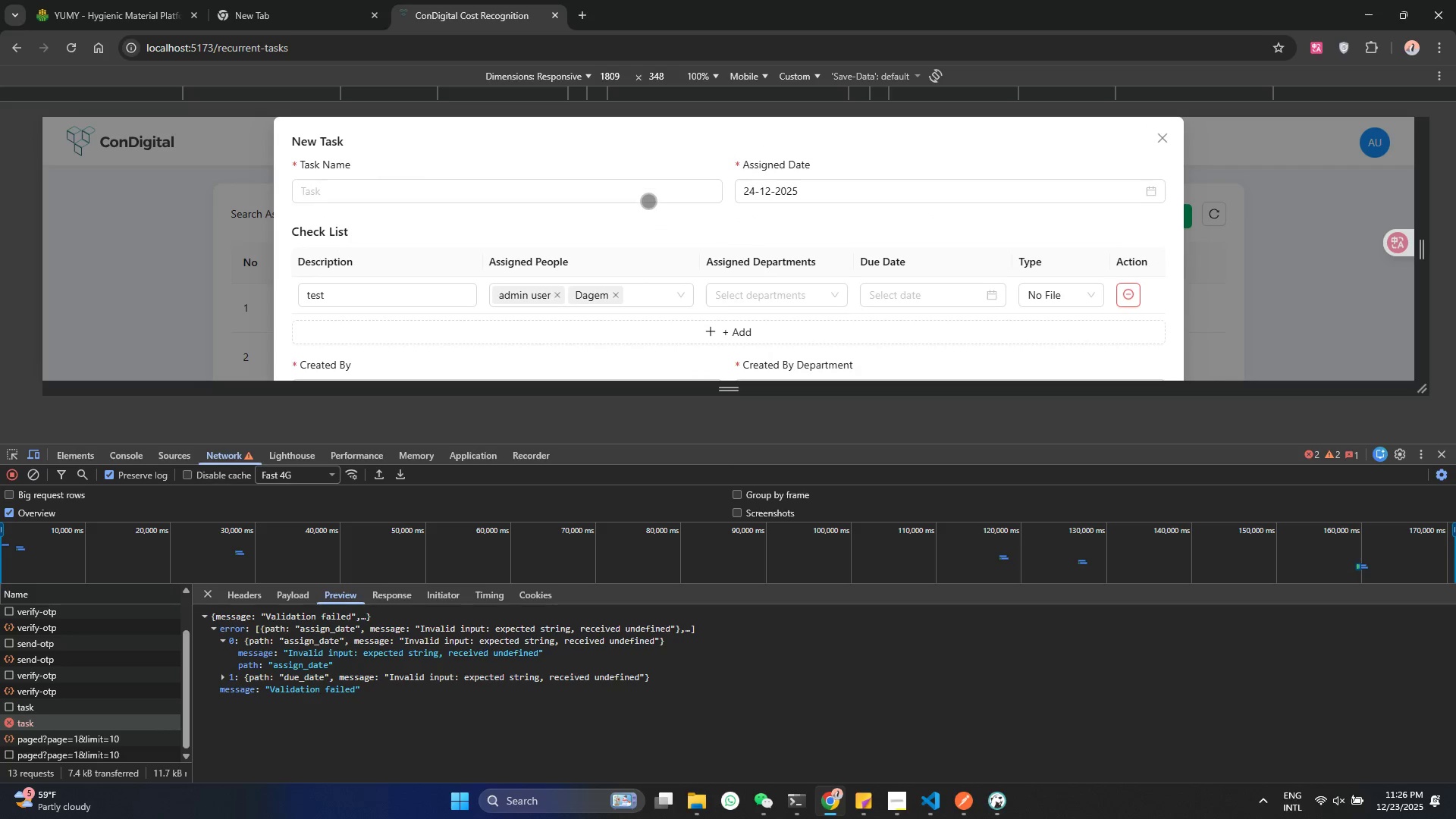 
left_click([646, 196])
 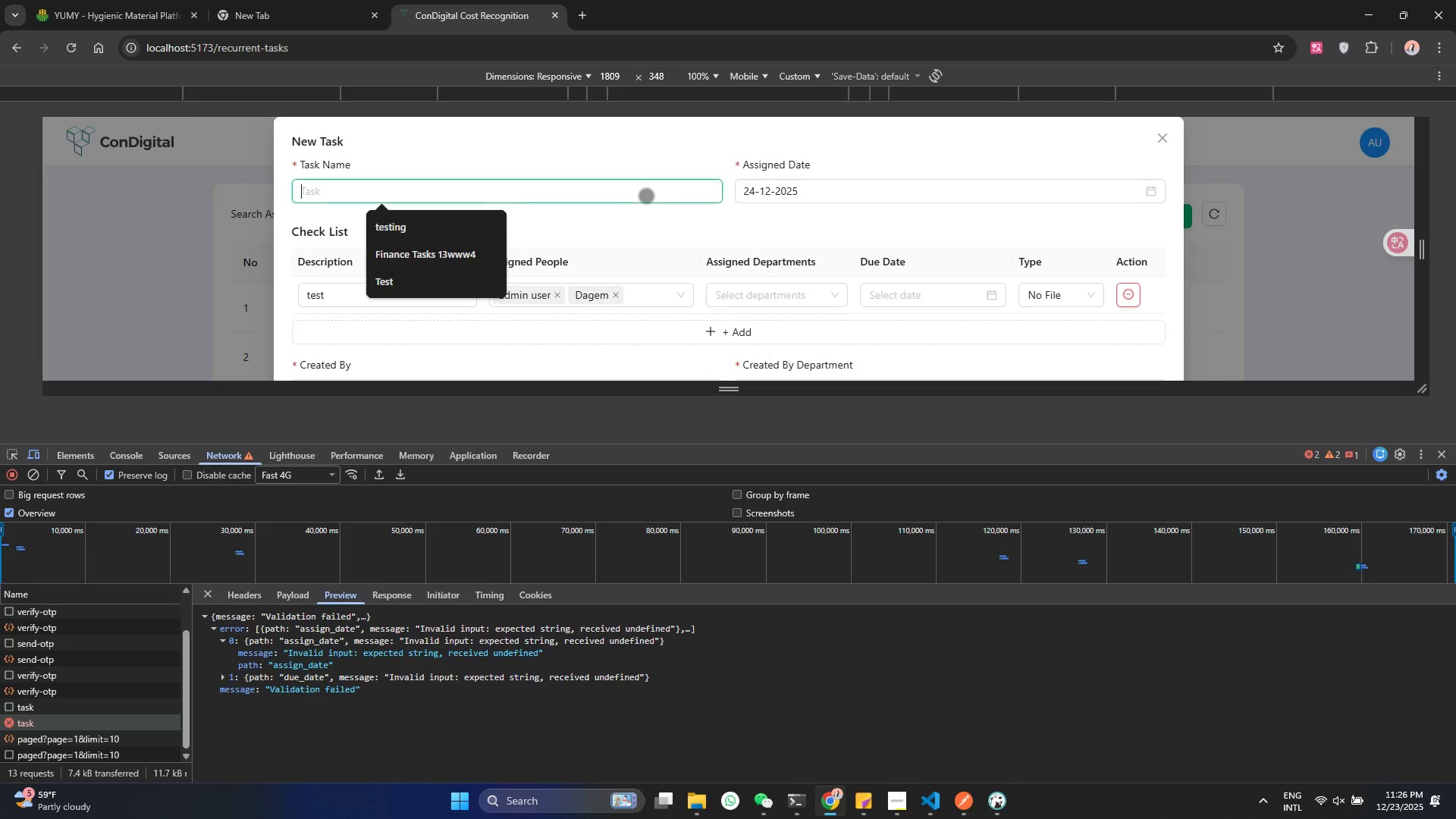 
type(tes)
 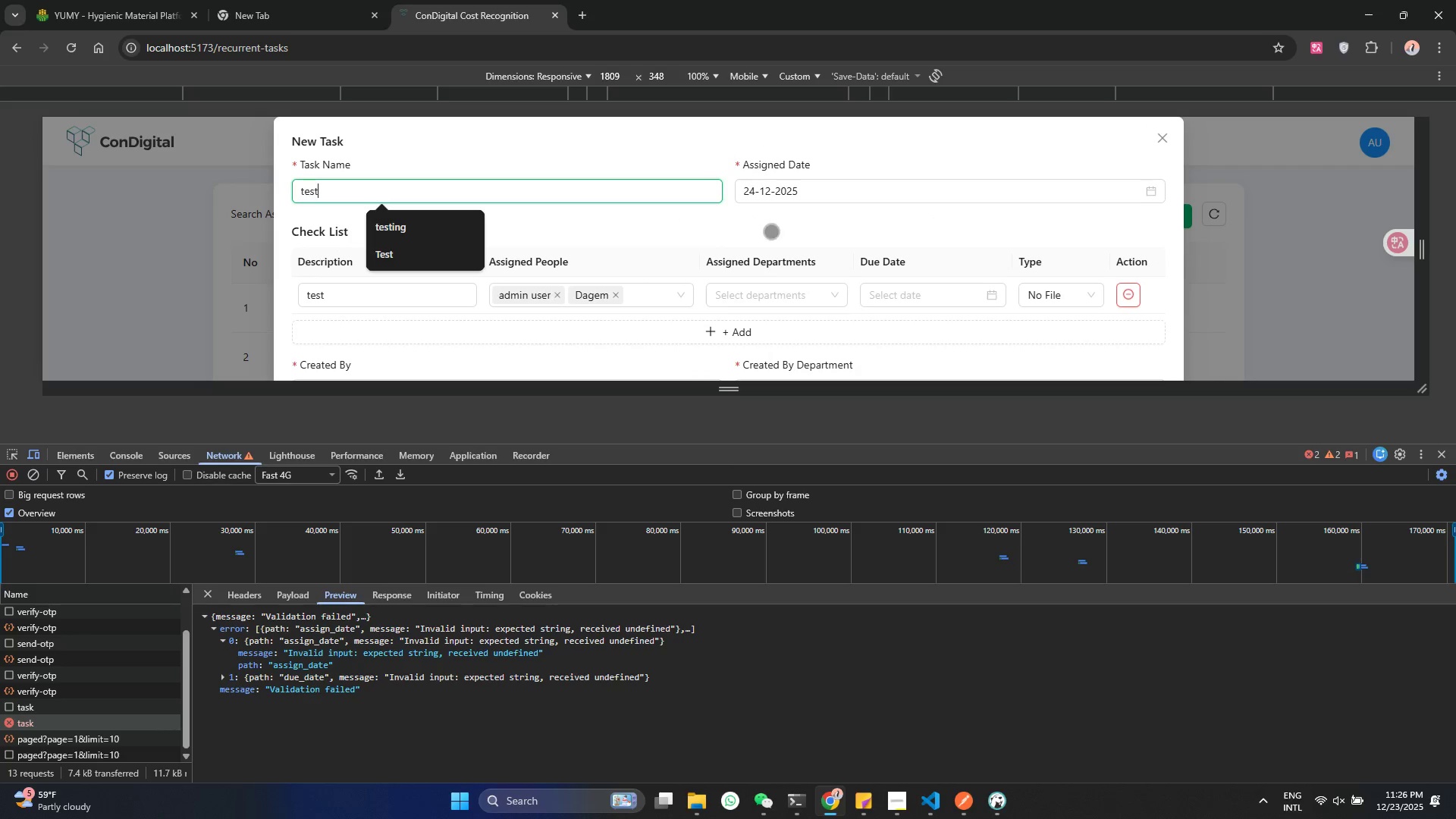 
key(T)
 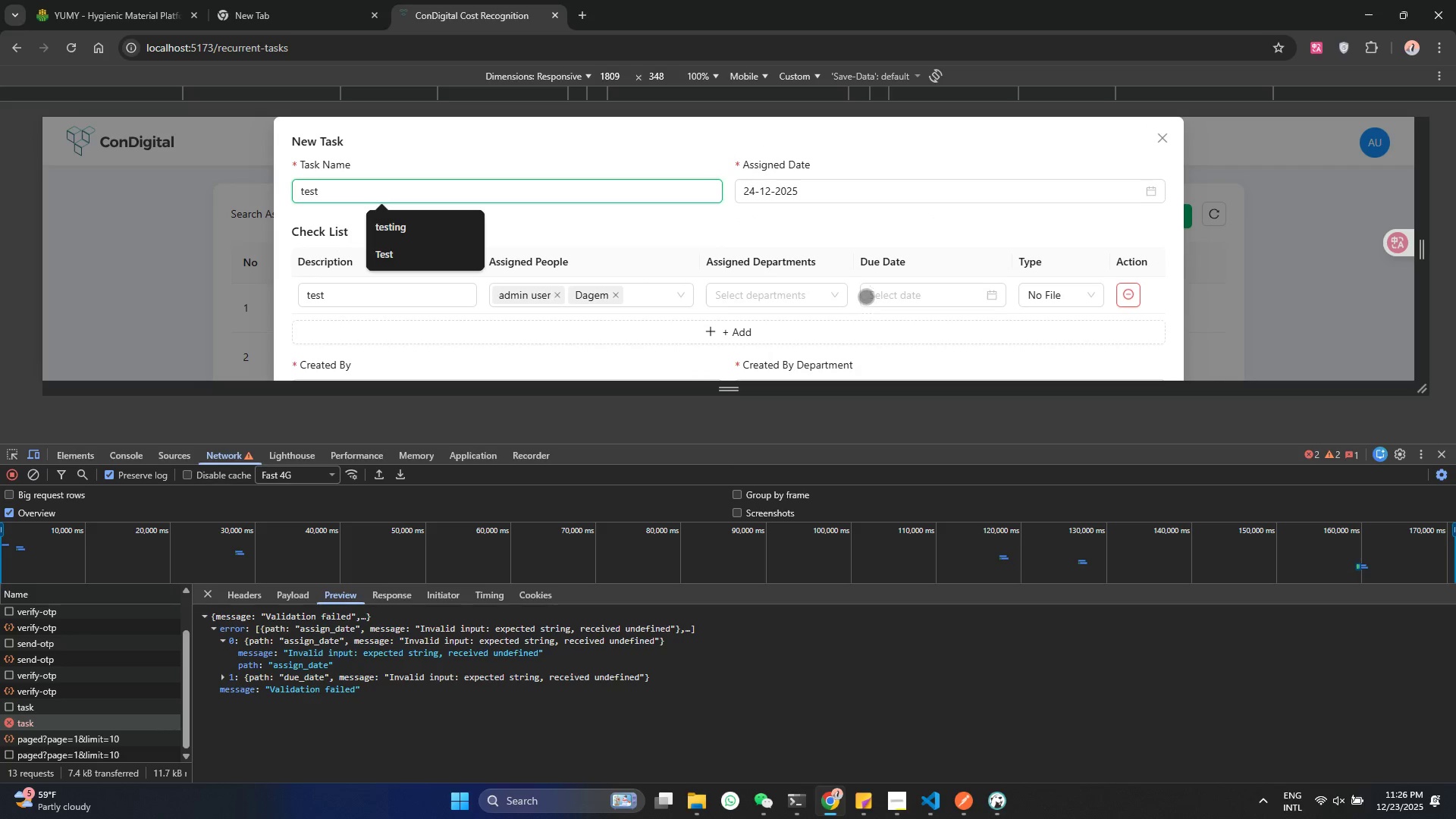 
left_click([780, 291])
 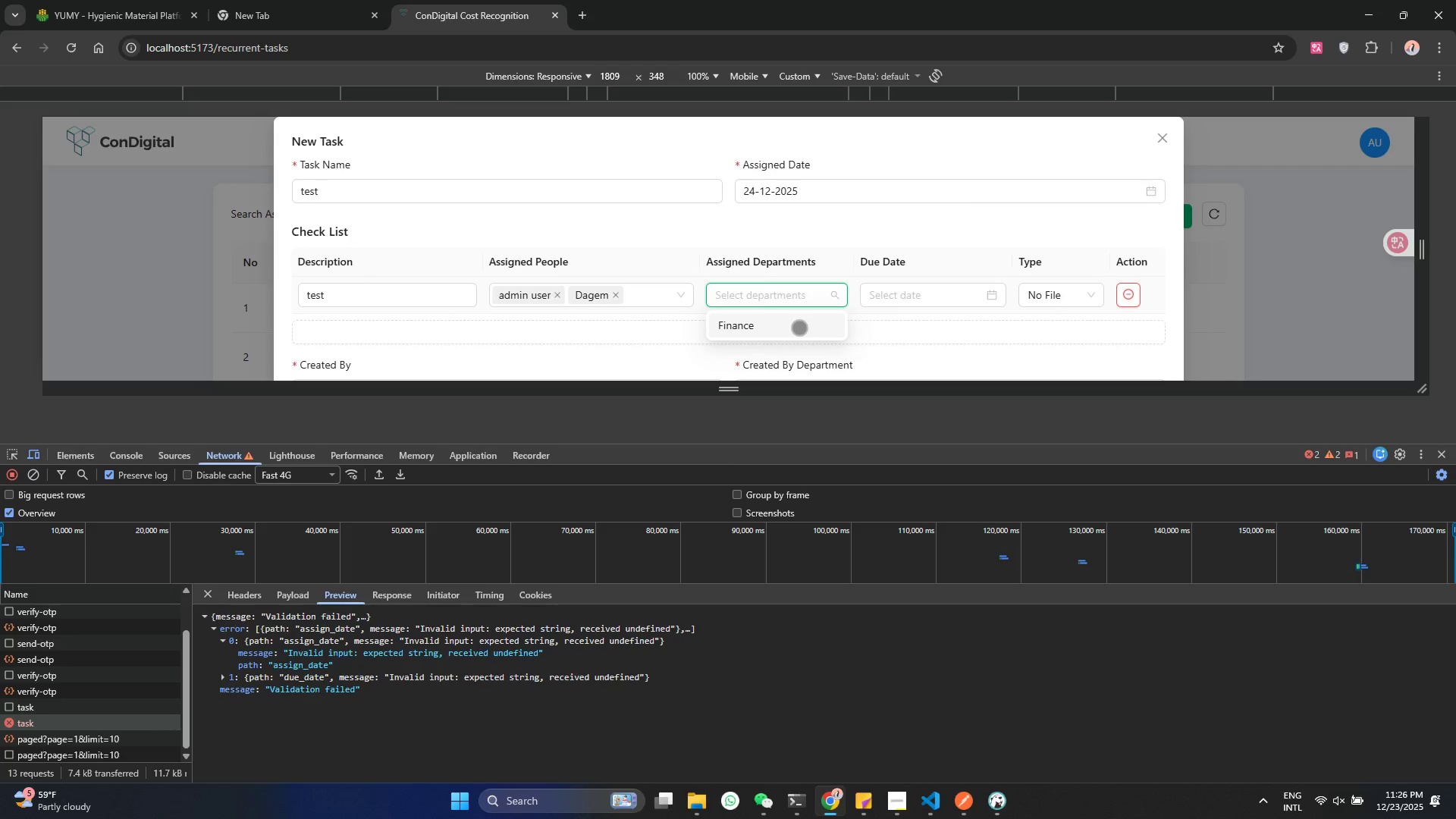 
double_click([901, 298])
 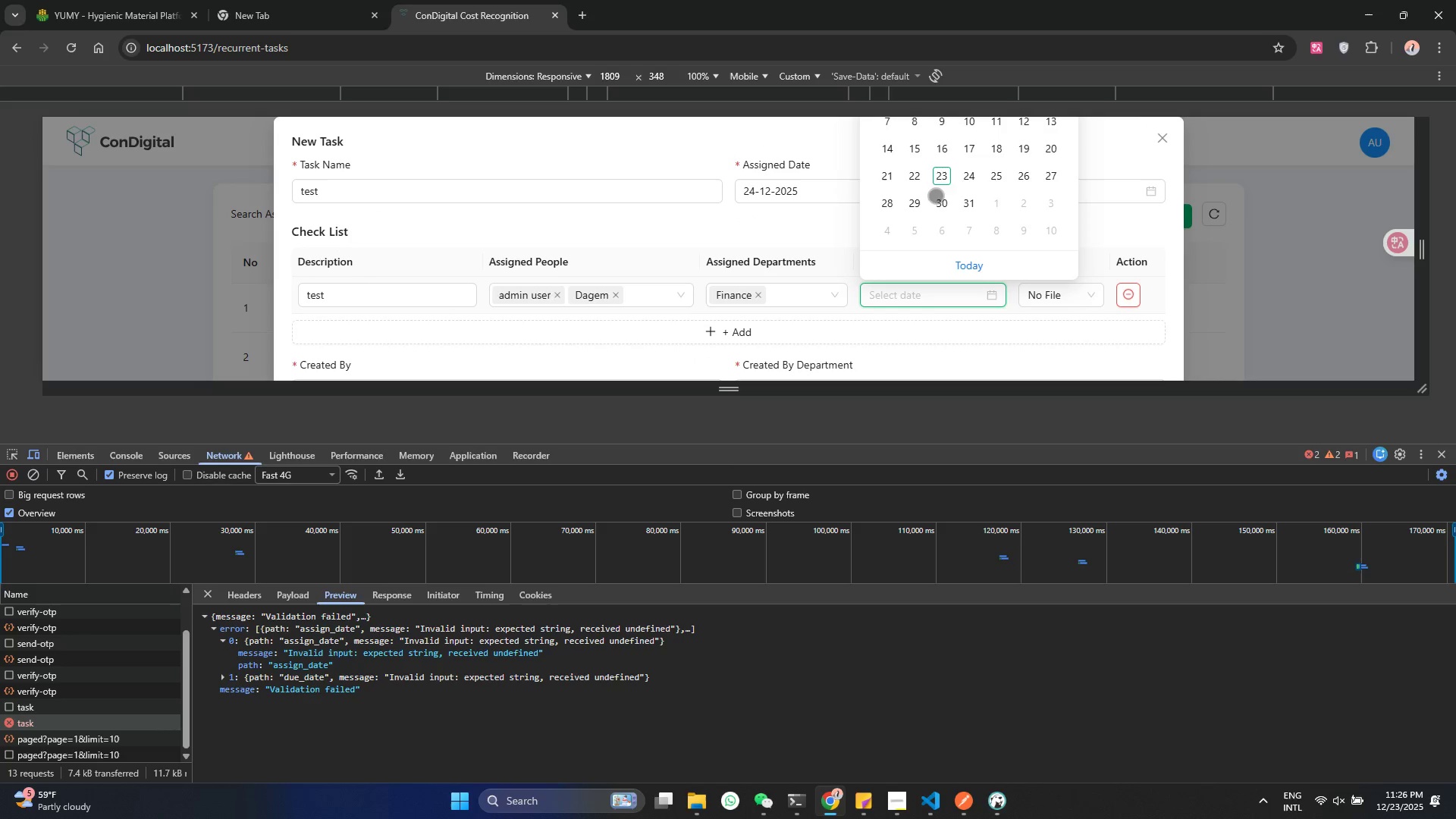 
left_click([974, 171])
 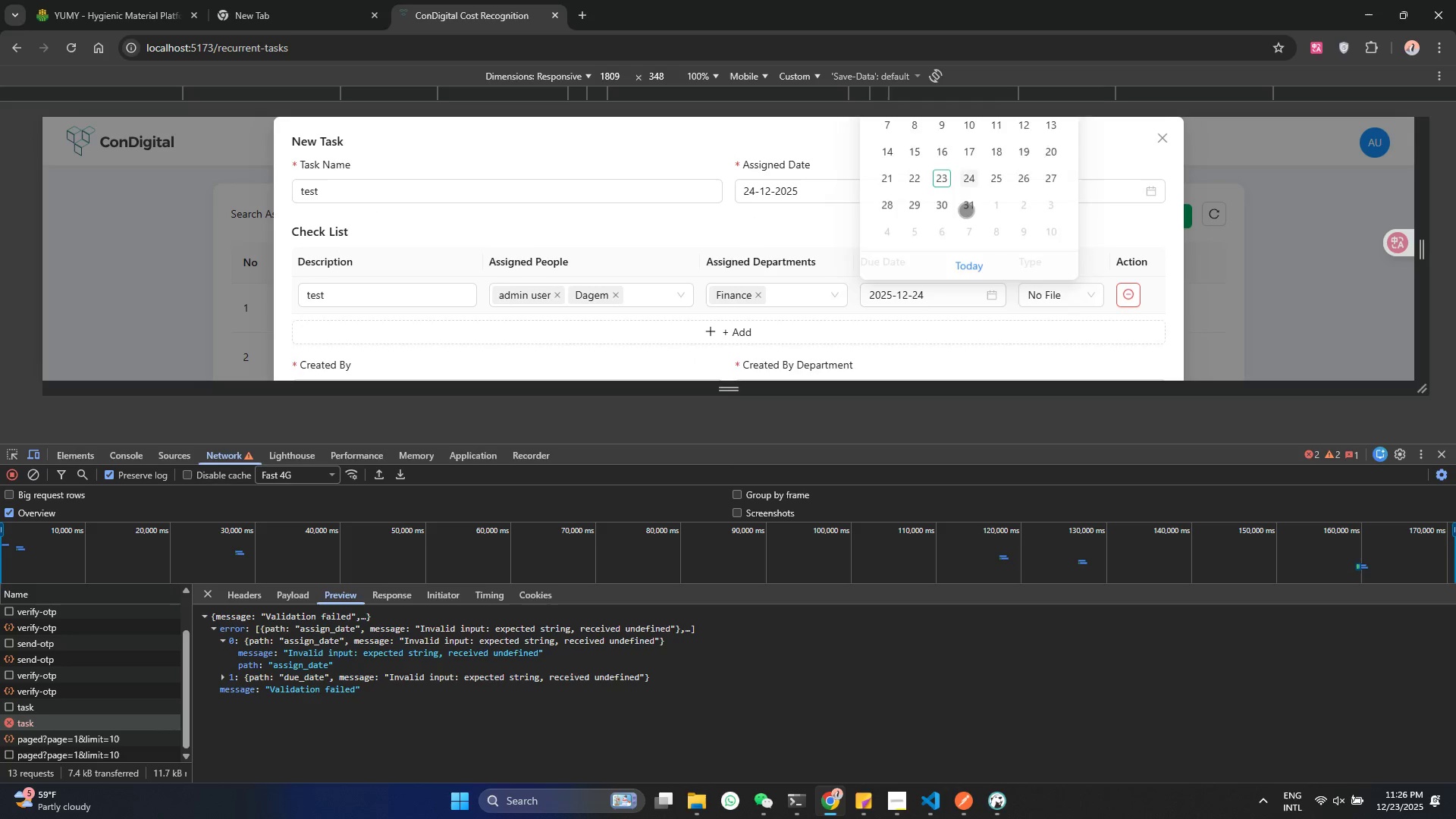 
scroll: coordinate [965, 213], scroll_direction: down, amount: 2.0
 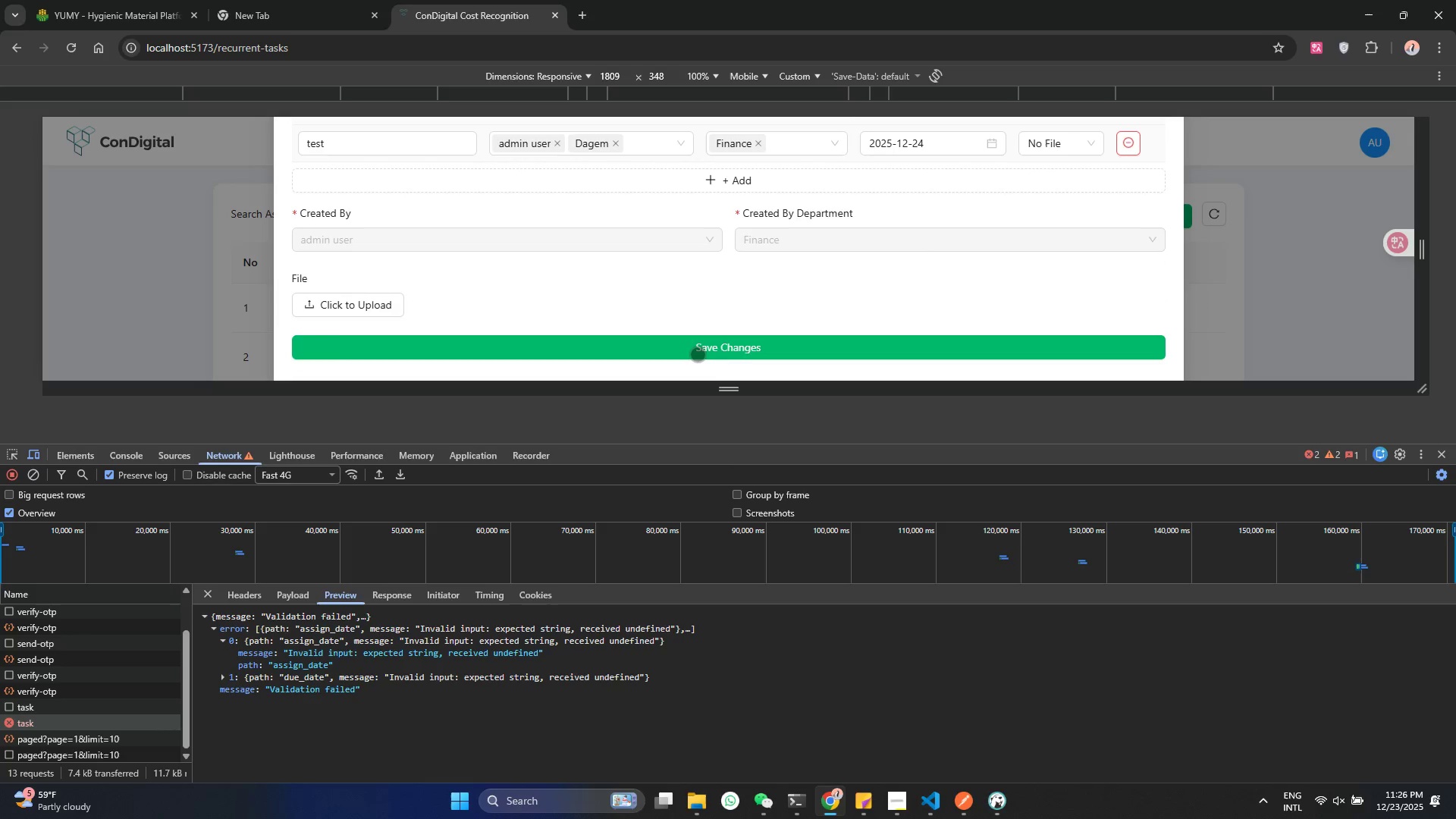 
left_click([698, 354])
 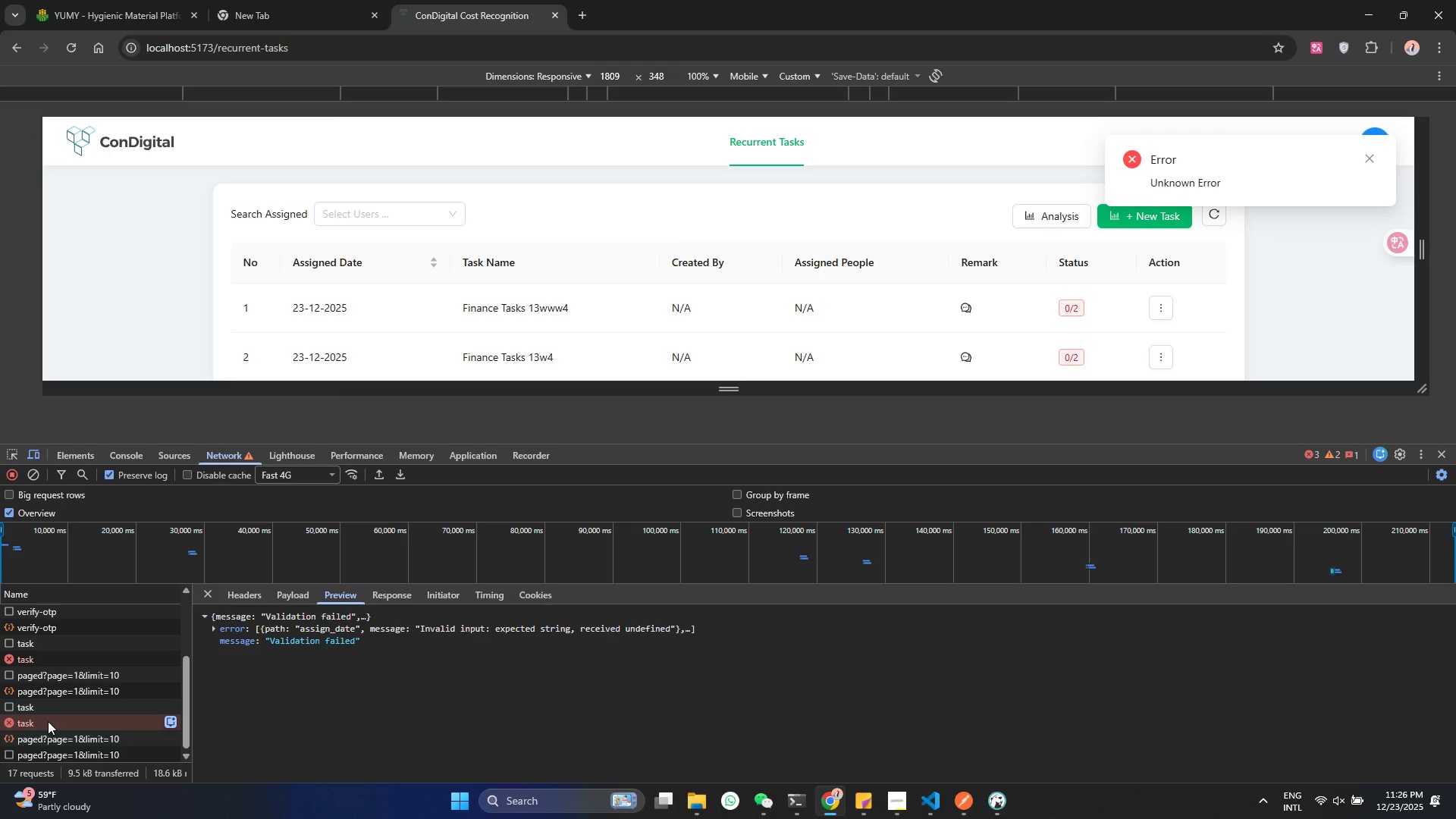 
left_click([416, 632])
 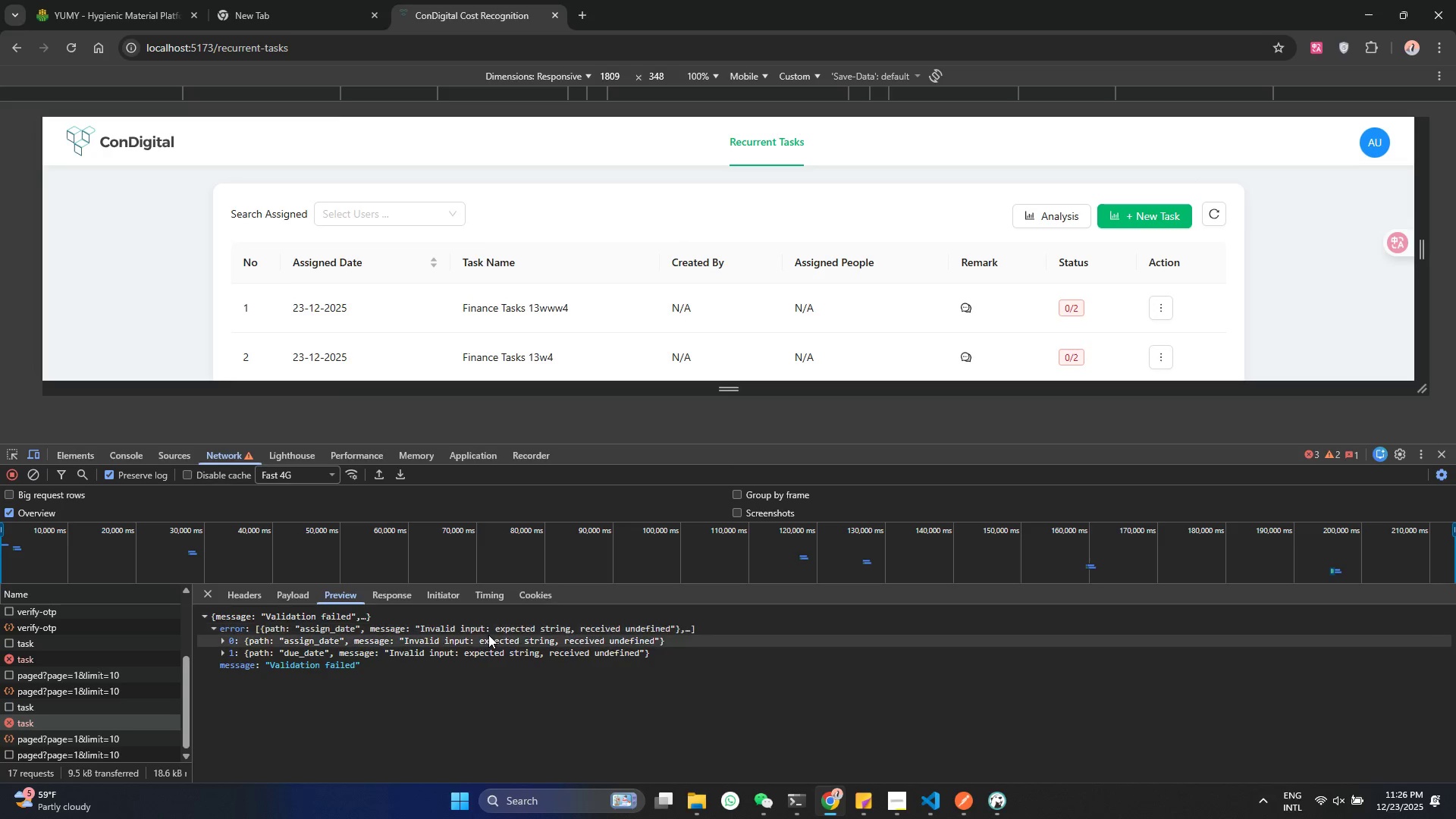 
left_click([449, 648])
 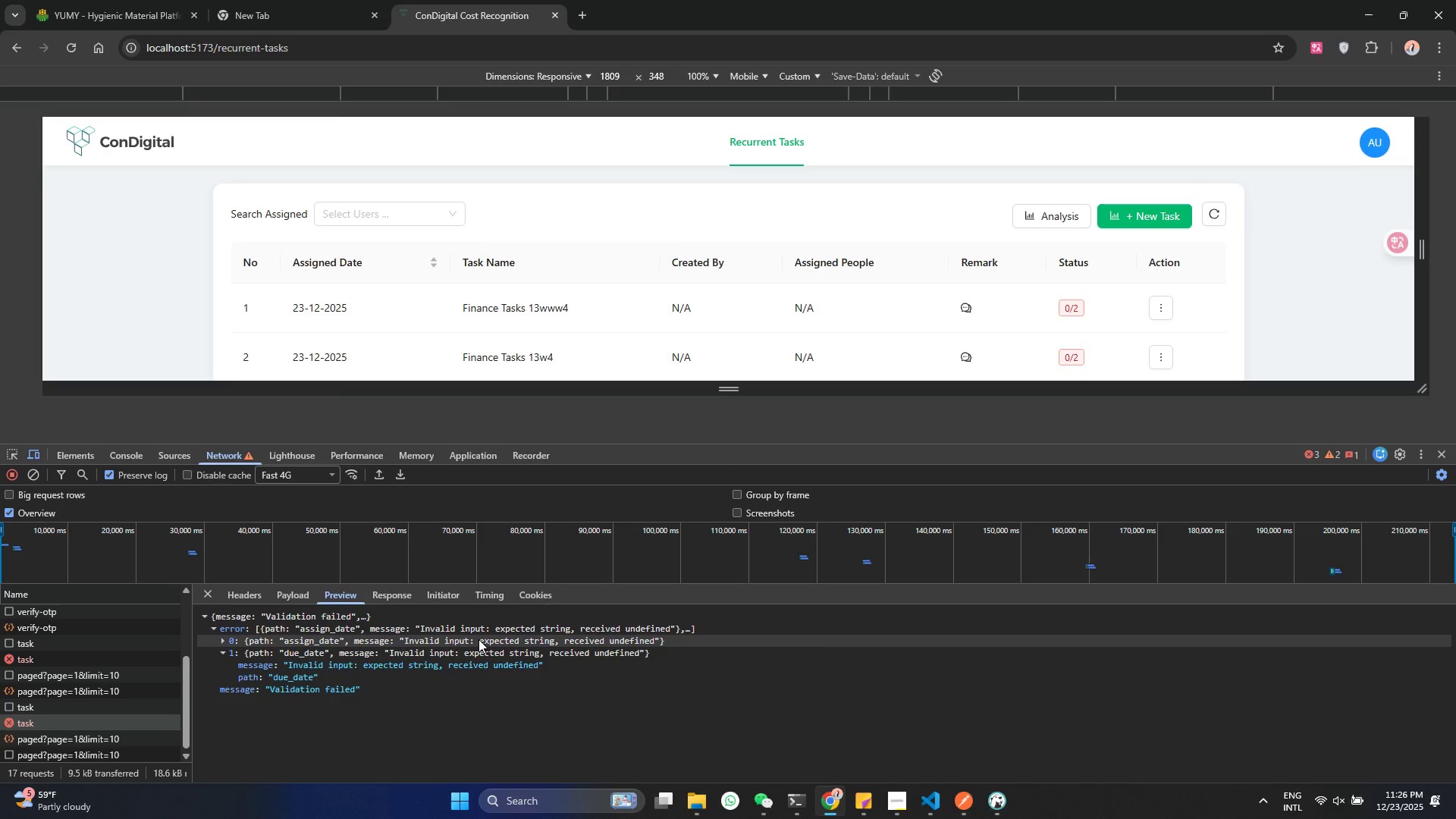 
left_click([479, 639])
 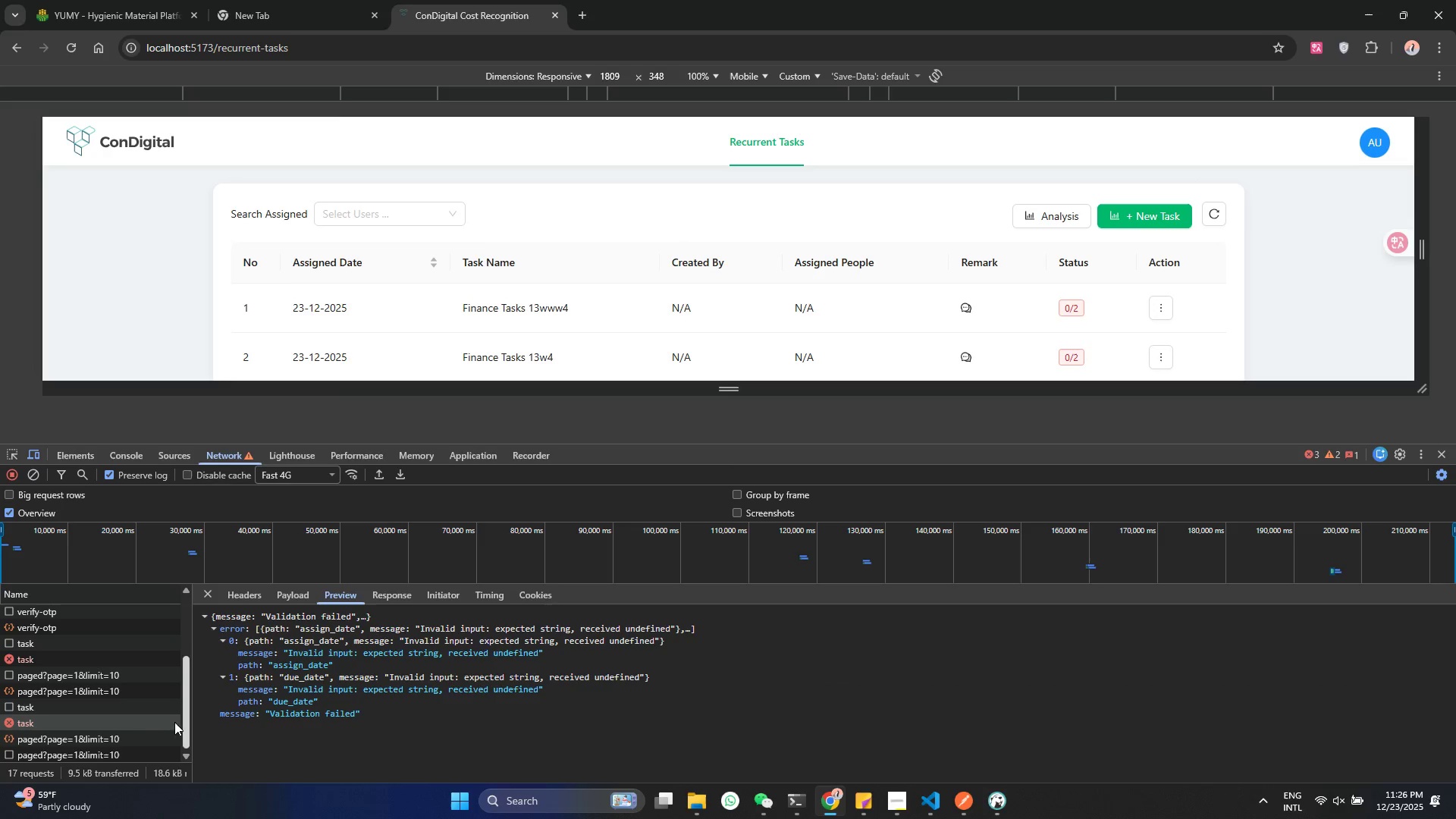 
left_click([287, 593])
 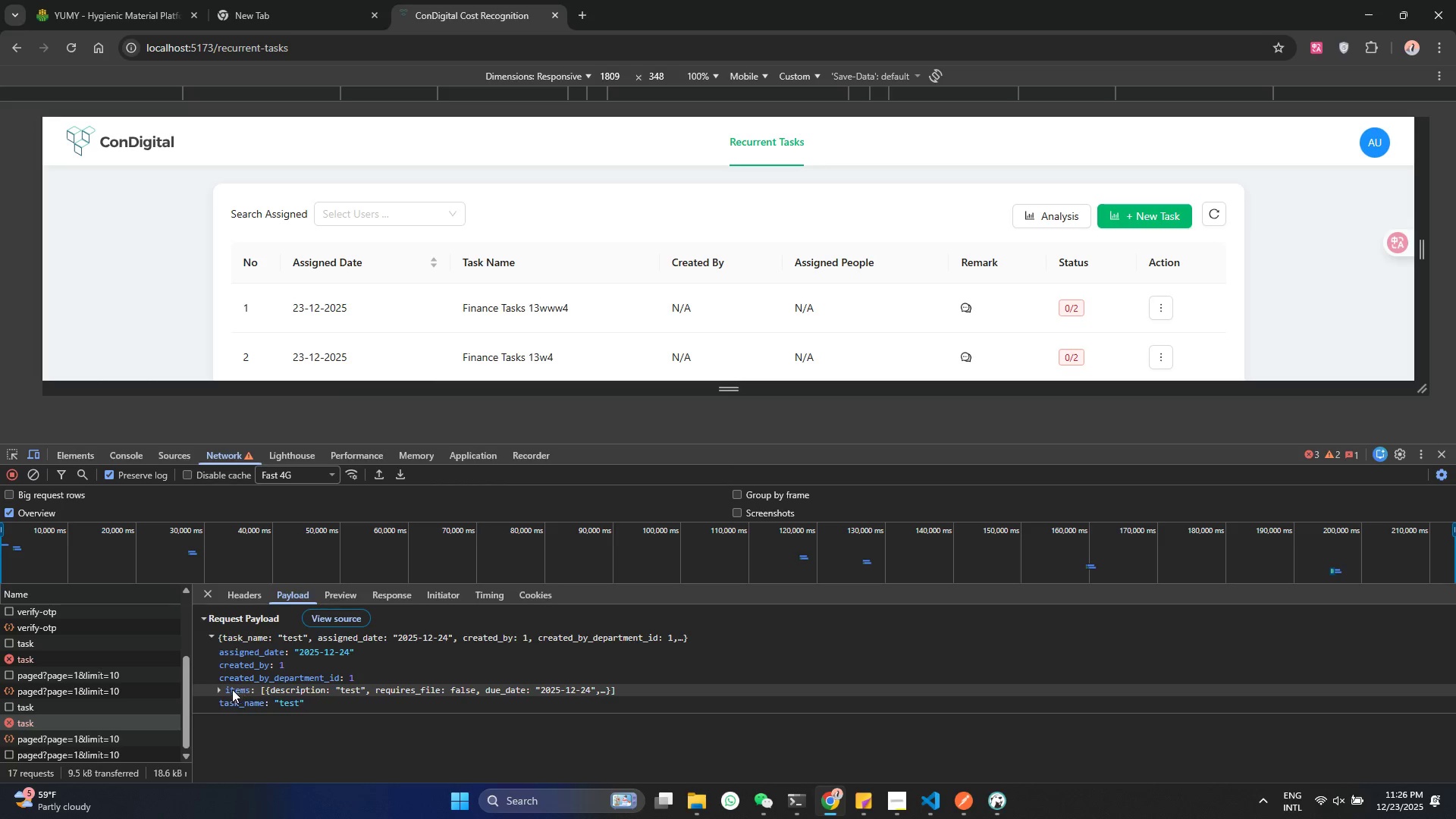 
left_click([221, 686])
 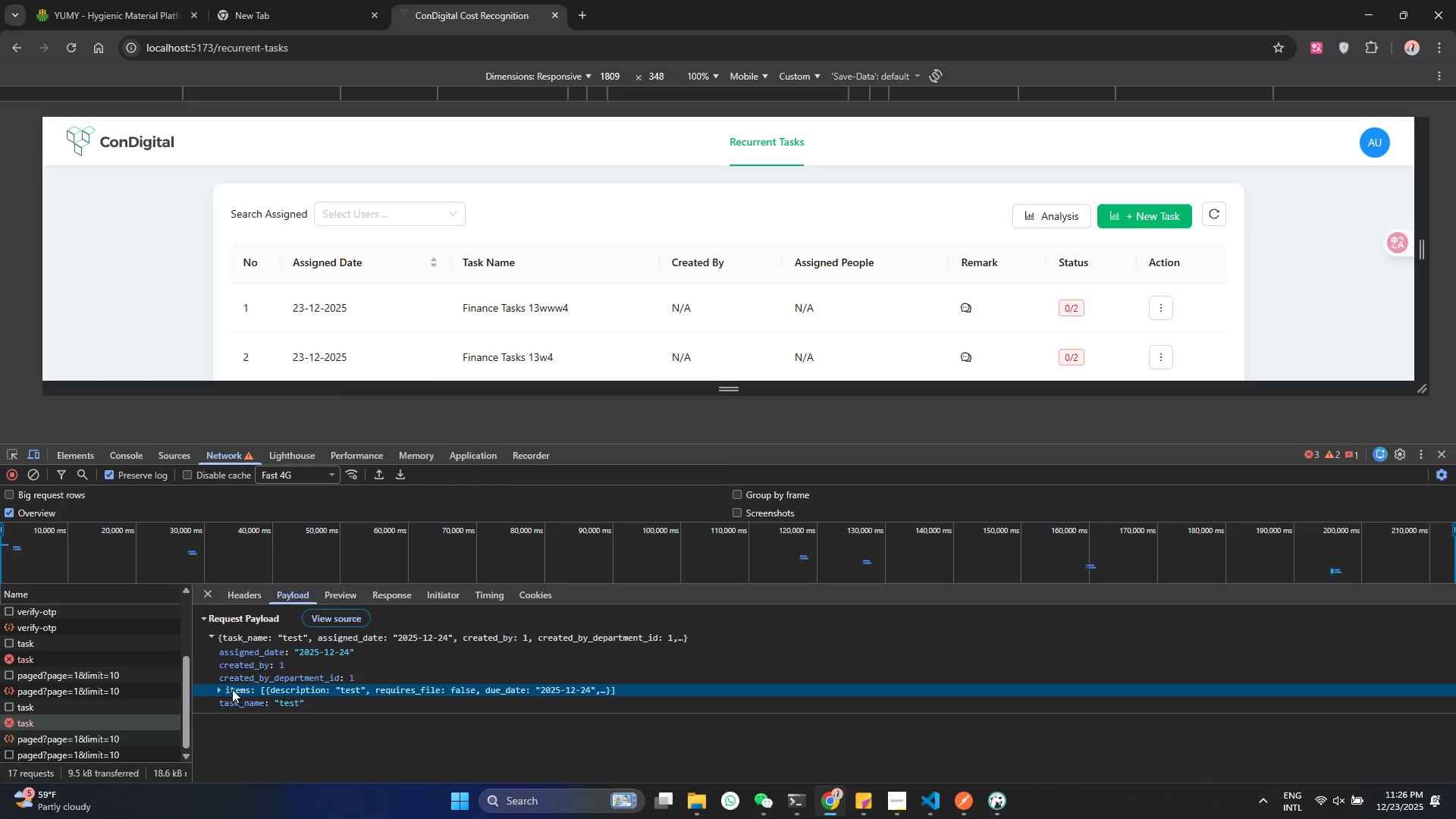 
left_click([224, 689])
 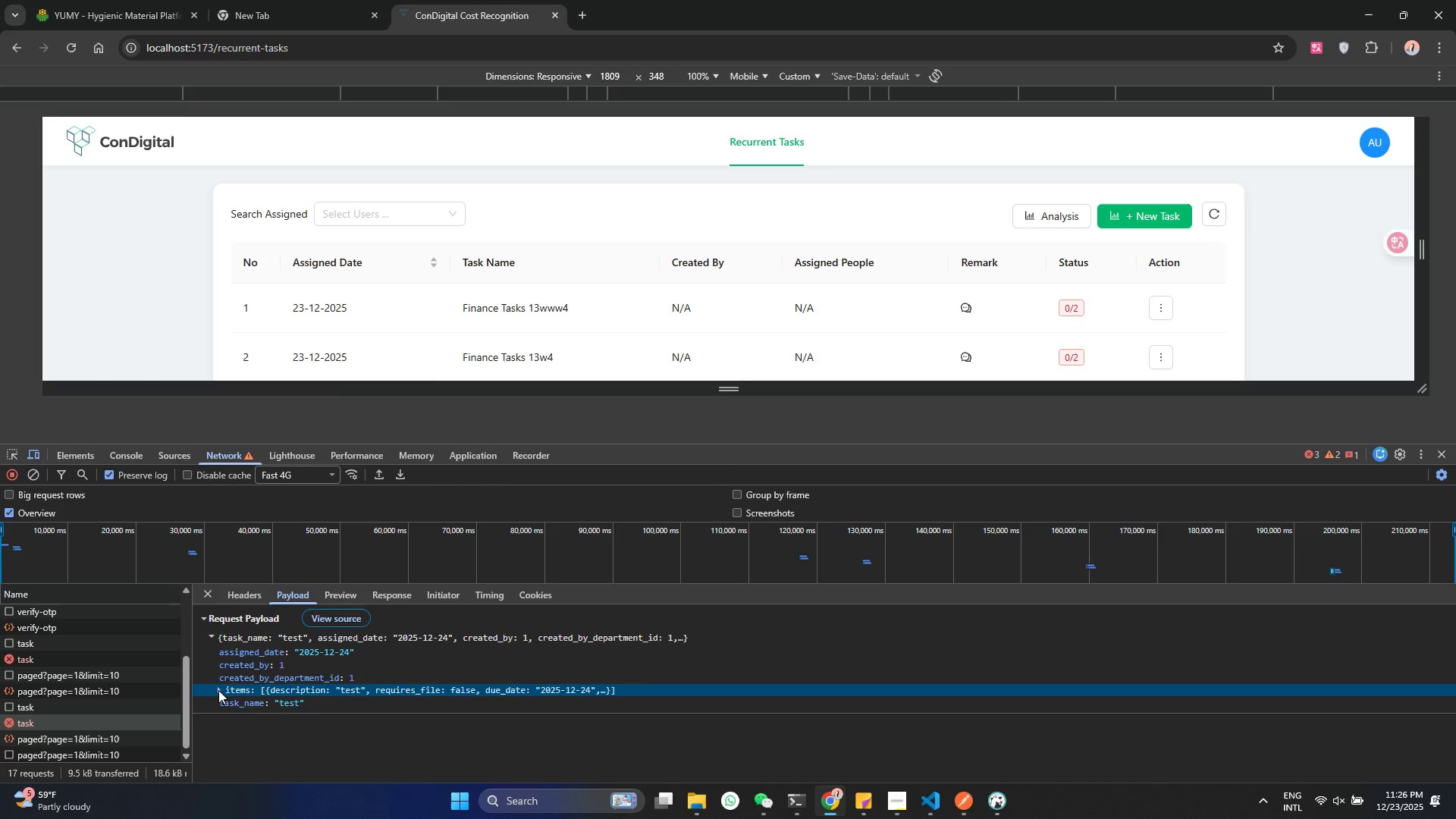 
left_click([218, 690])
 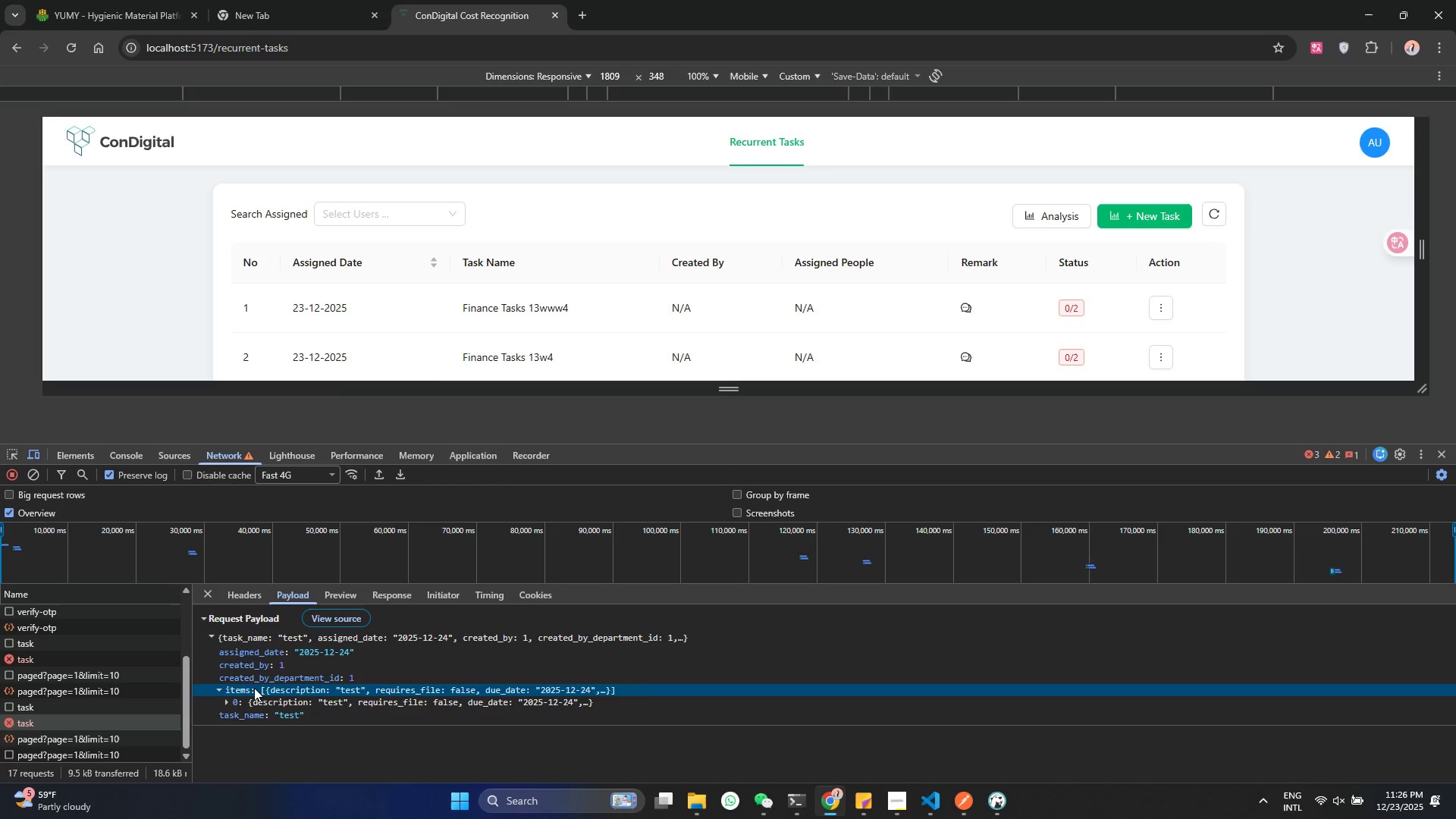 
scroll: coordinate [256, 688], scroll_direction: down, amount: 2.0
 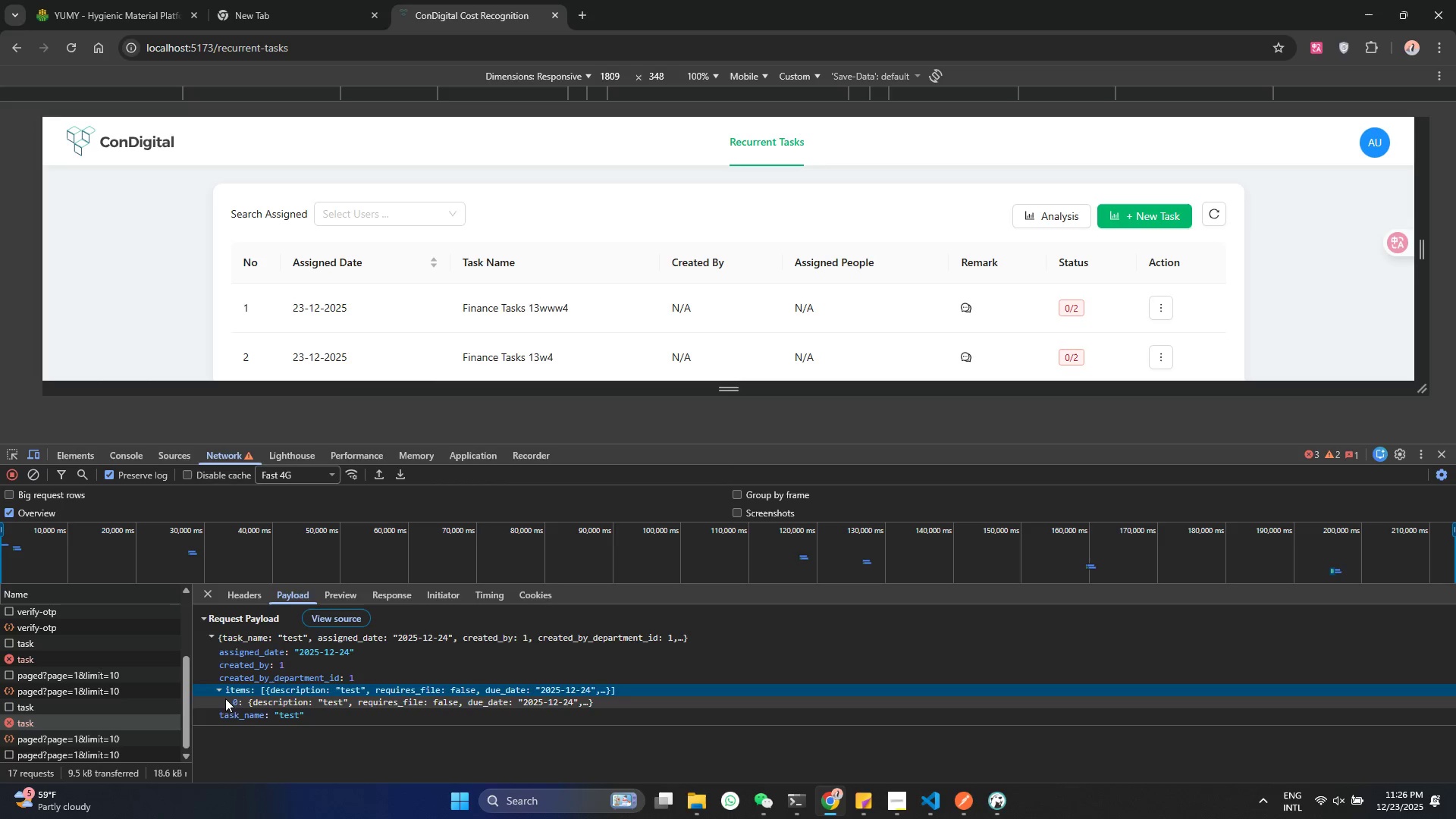 
left_click([225, 701])
 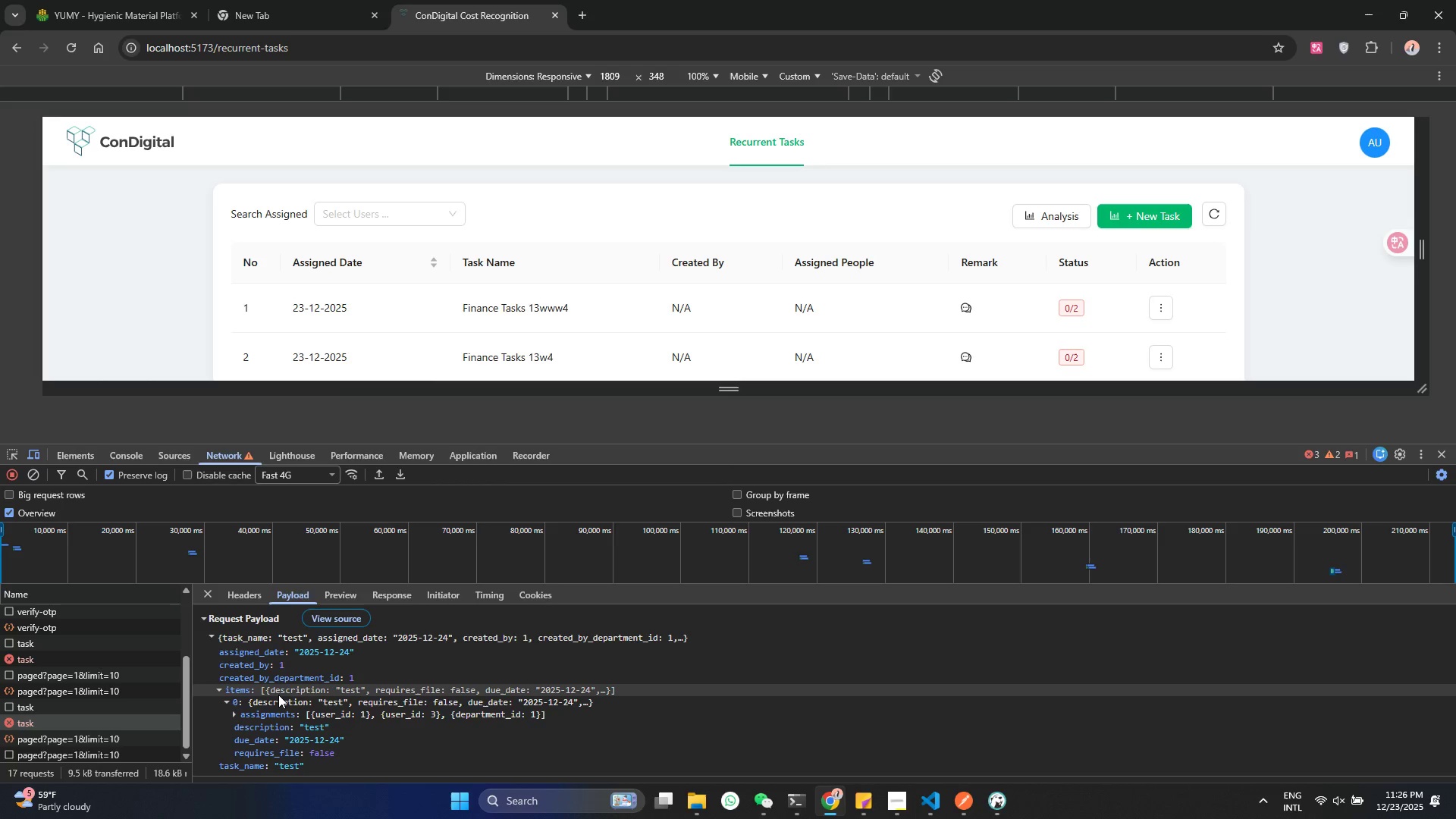 
scroll: coordinate [278, 695], scroll_direction: down, amount: 1.0
 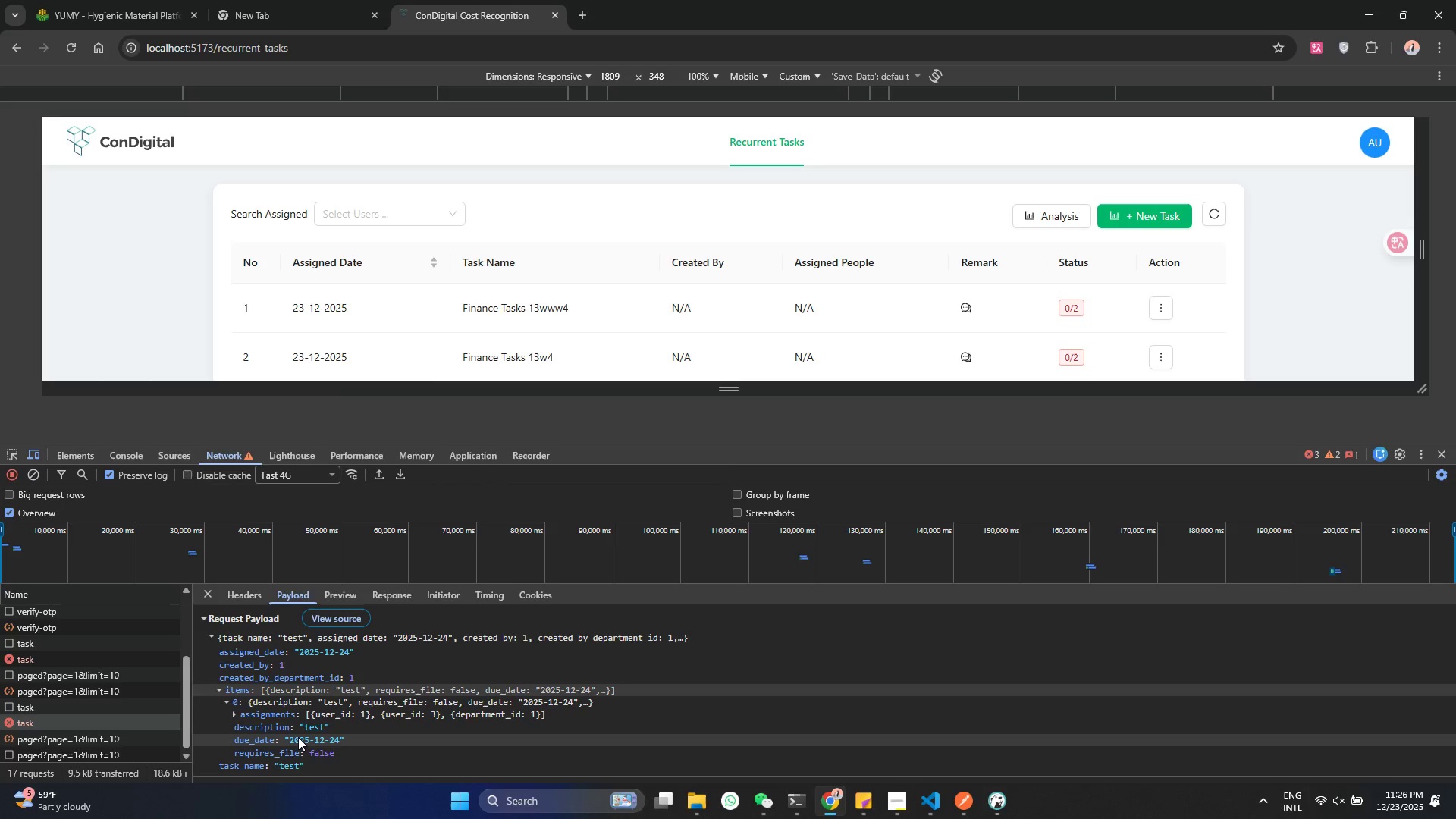 
double_click([298, 737])
 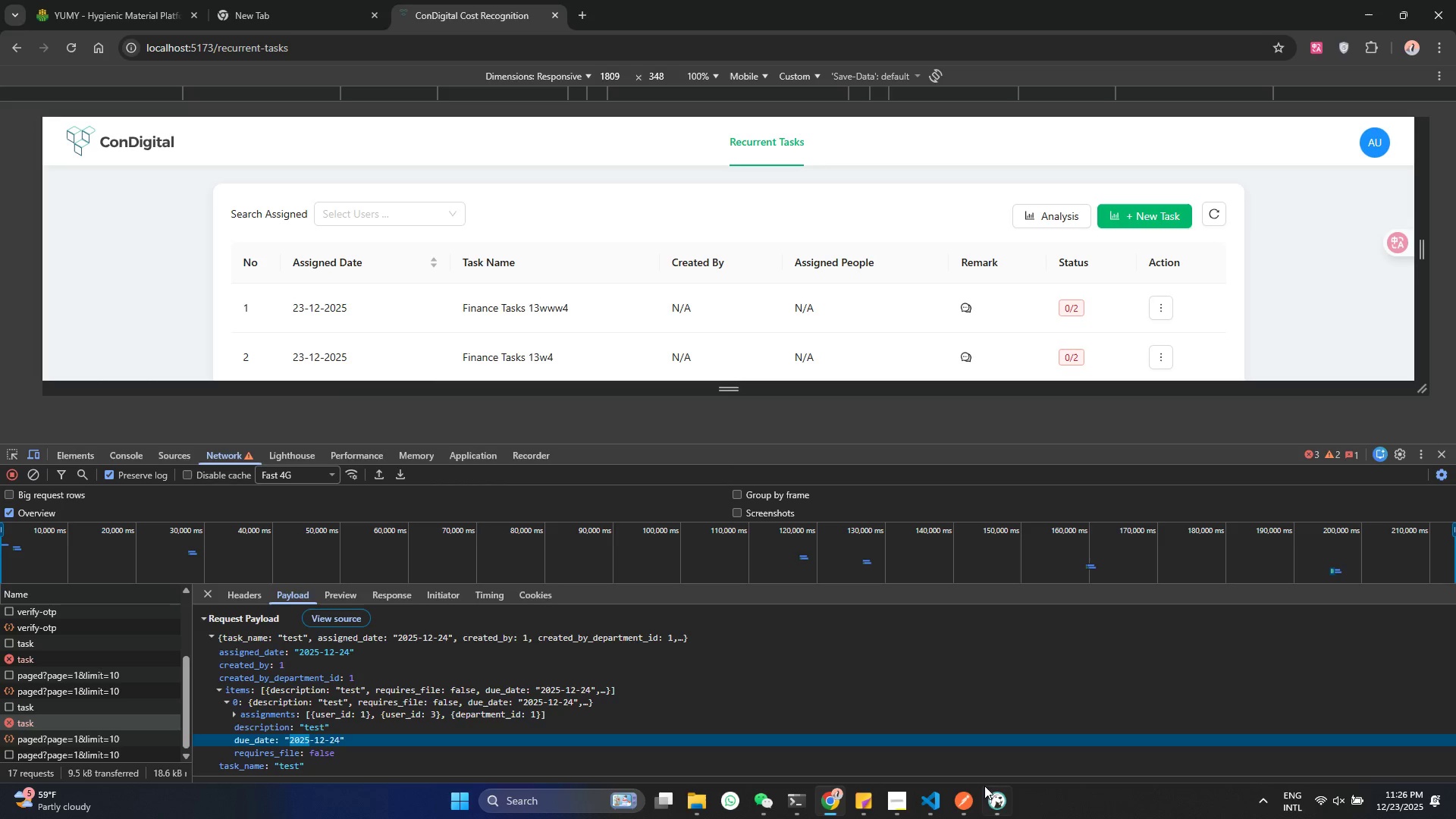 
left_click([927, 805])
 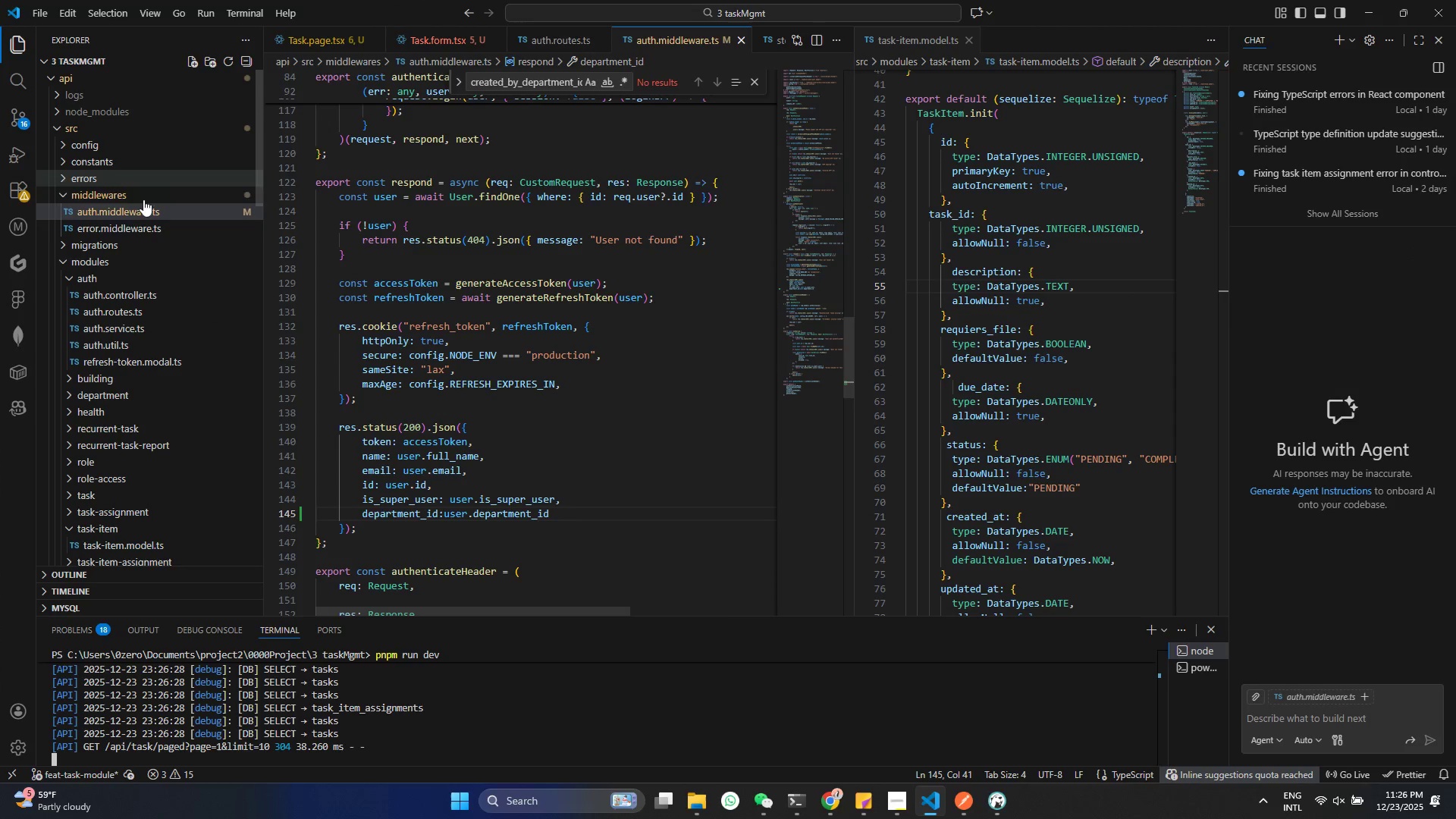 
scroll: coordinate [117, 283], scroll_direction: down, amount: 1.0
 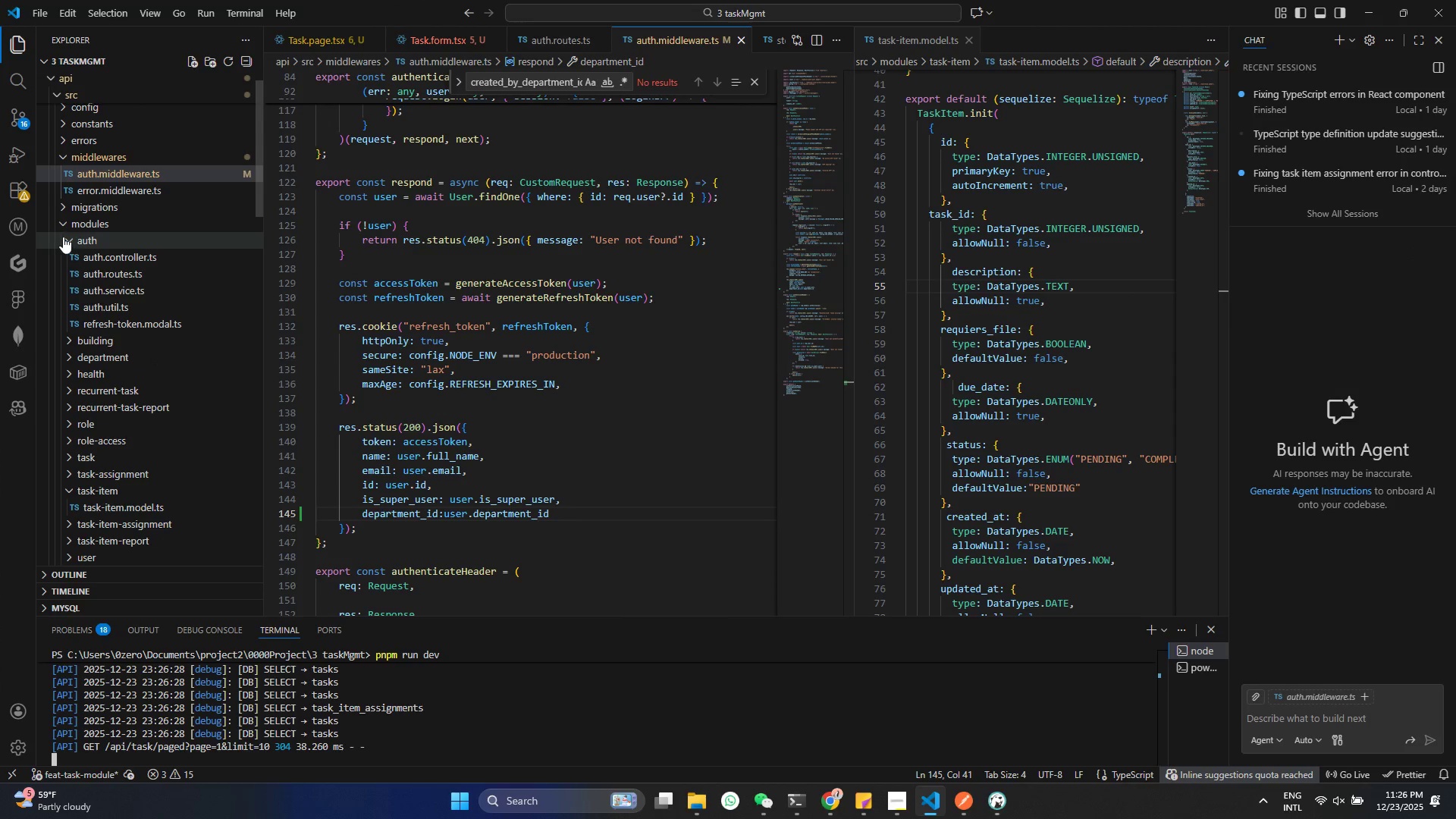 
left_click([63, 237])
 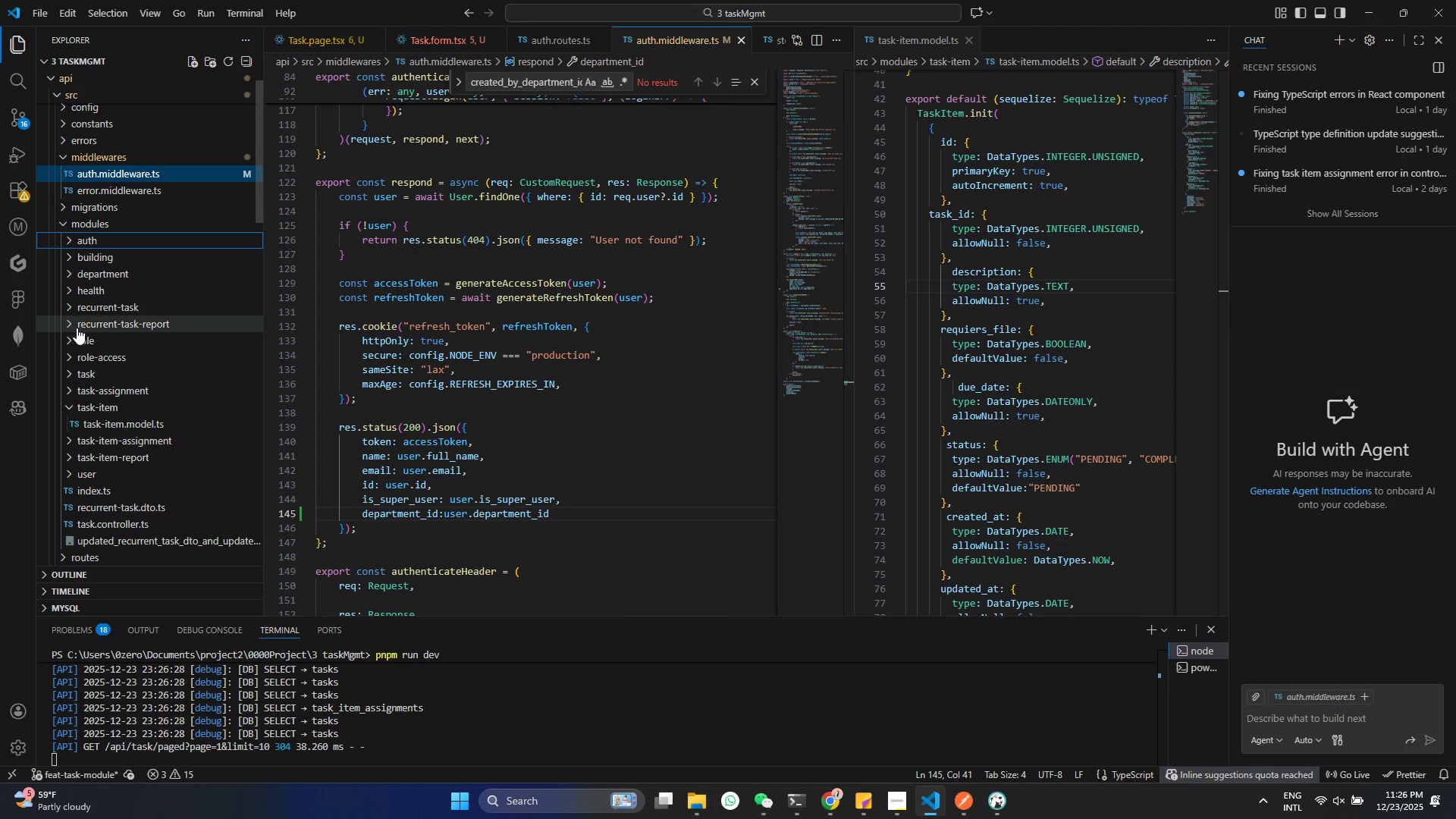 
left_click([69, 375])
 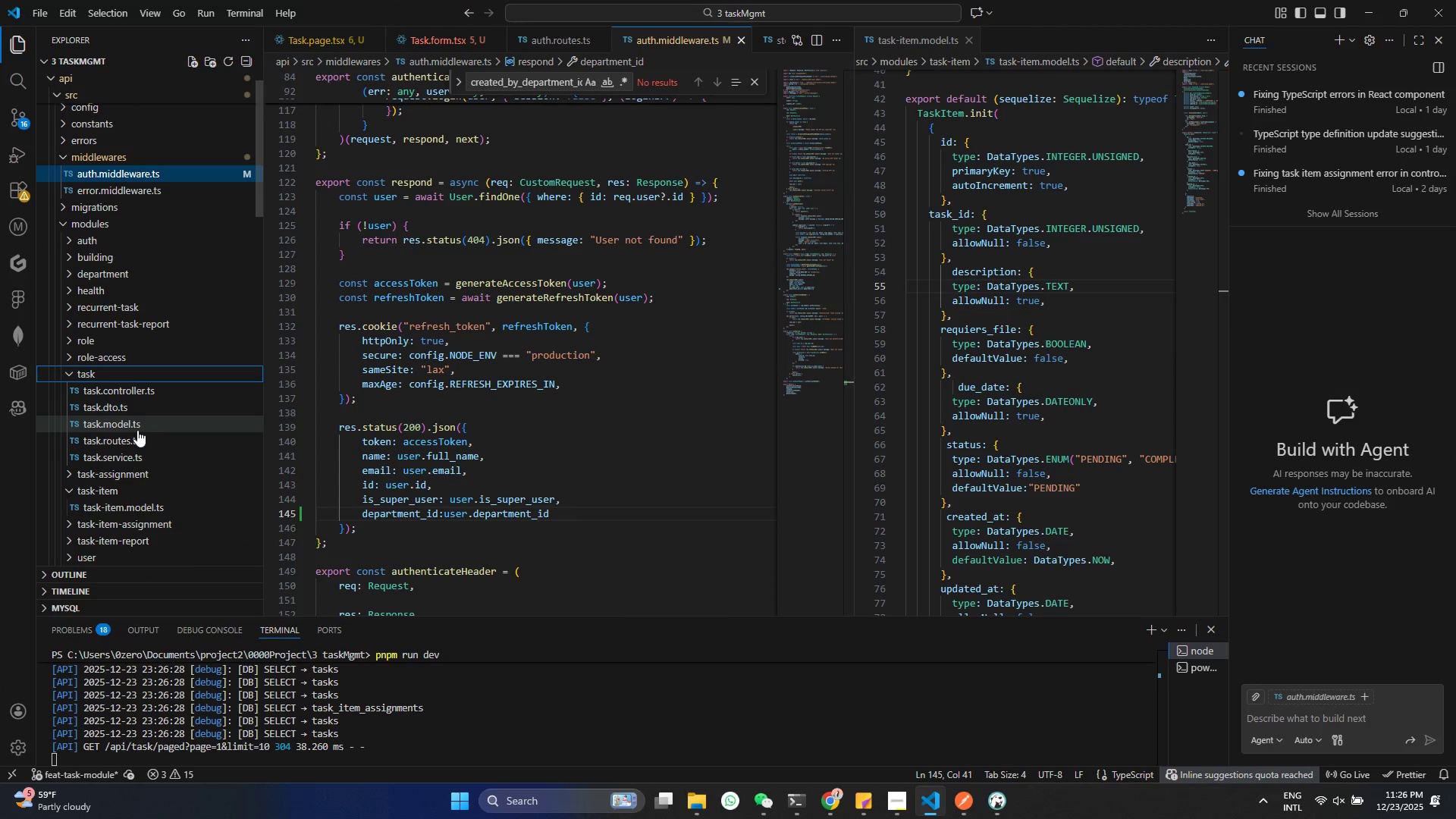 
left_click([135, 422])
 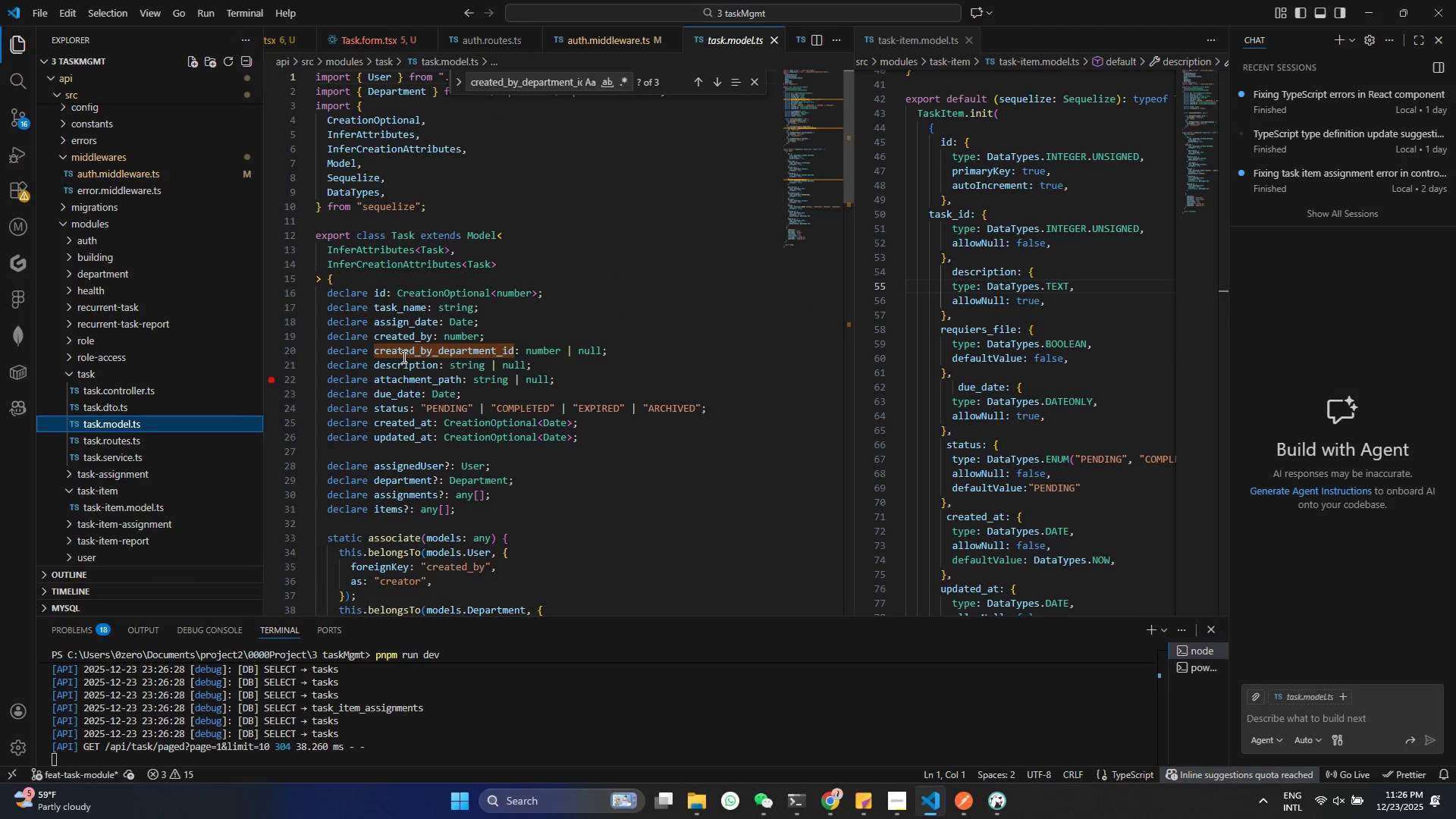 
double_click([463, 323])
 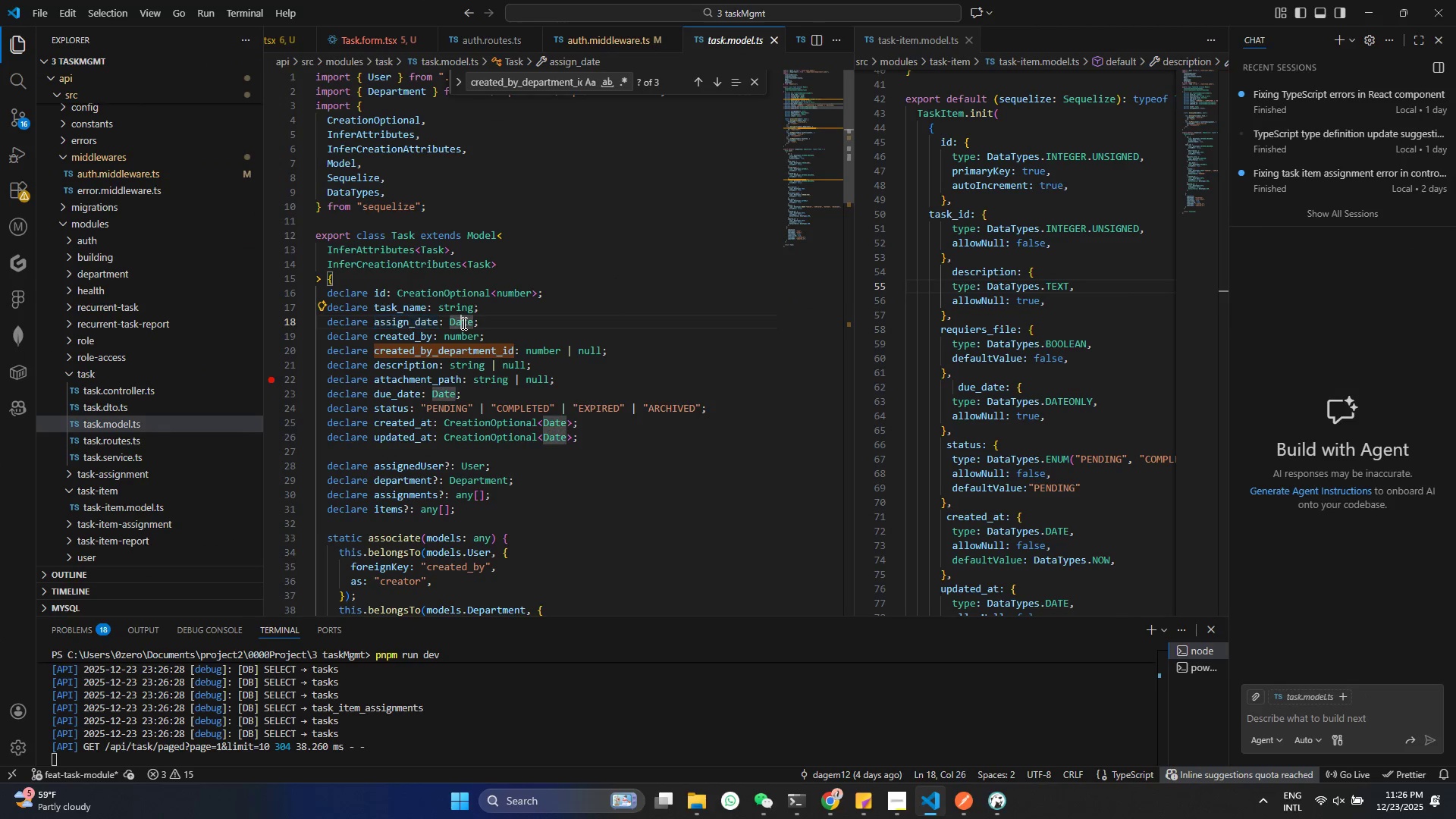 
triple_click([463, 323])
 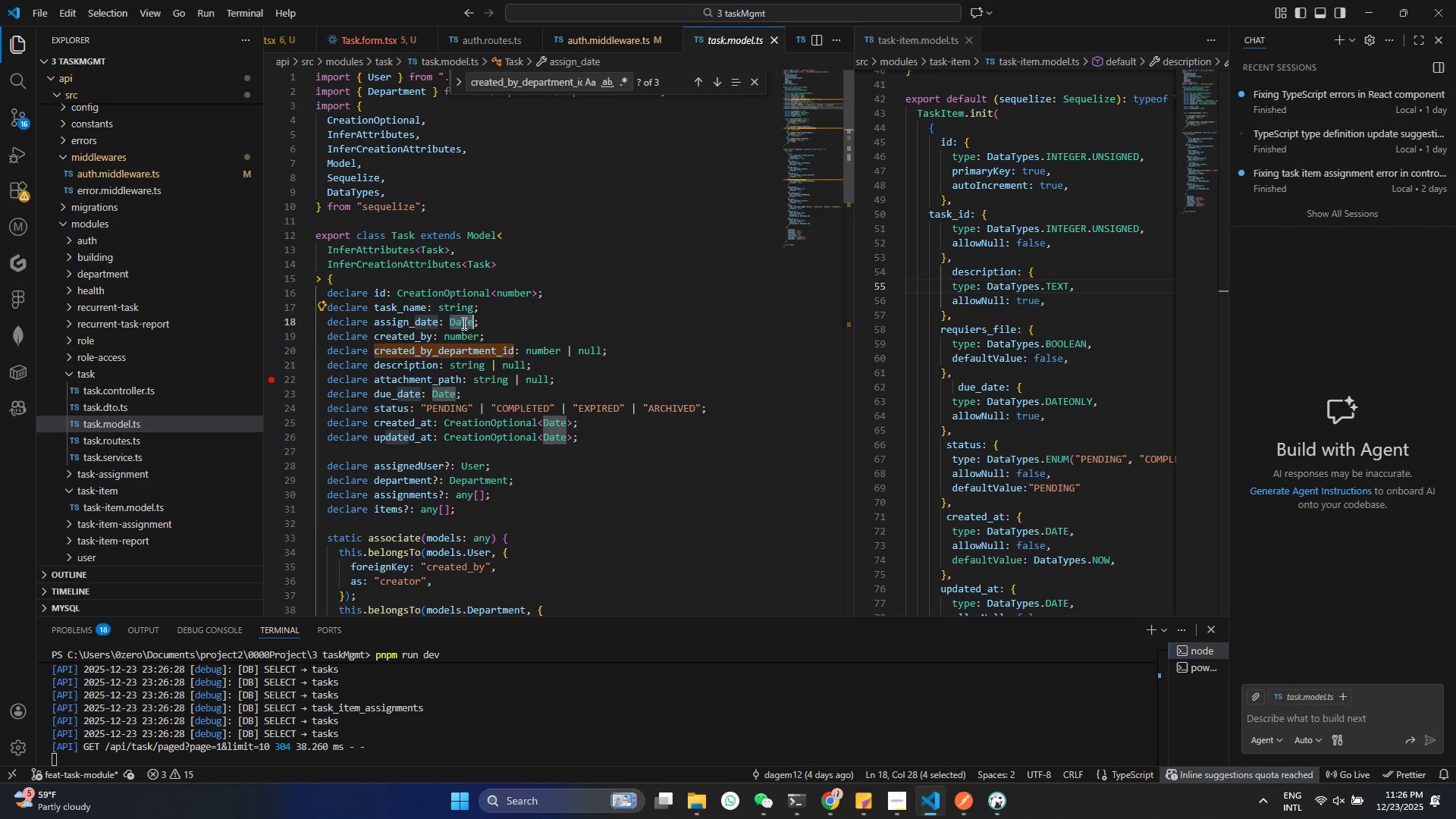 
triple_click([463, 323])
 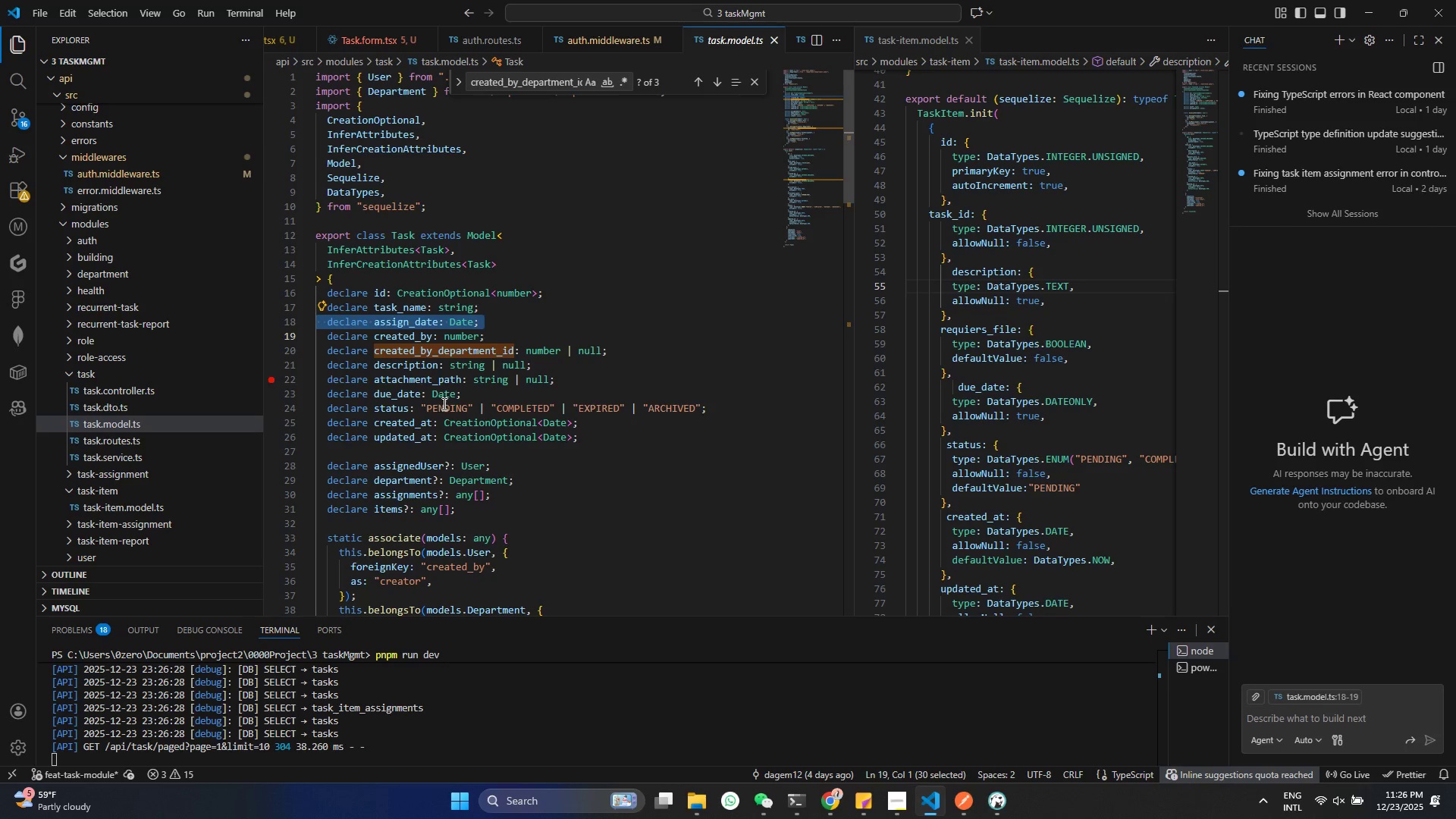 
left_click([438, 393])
 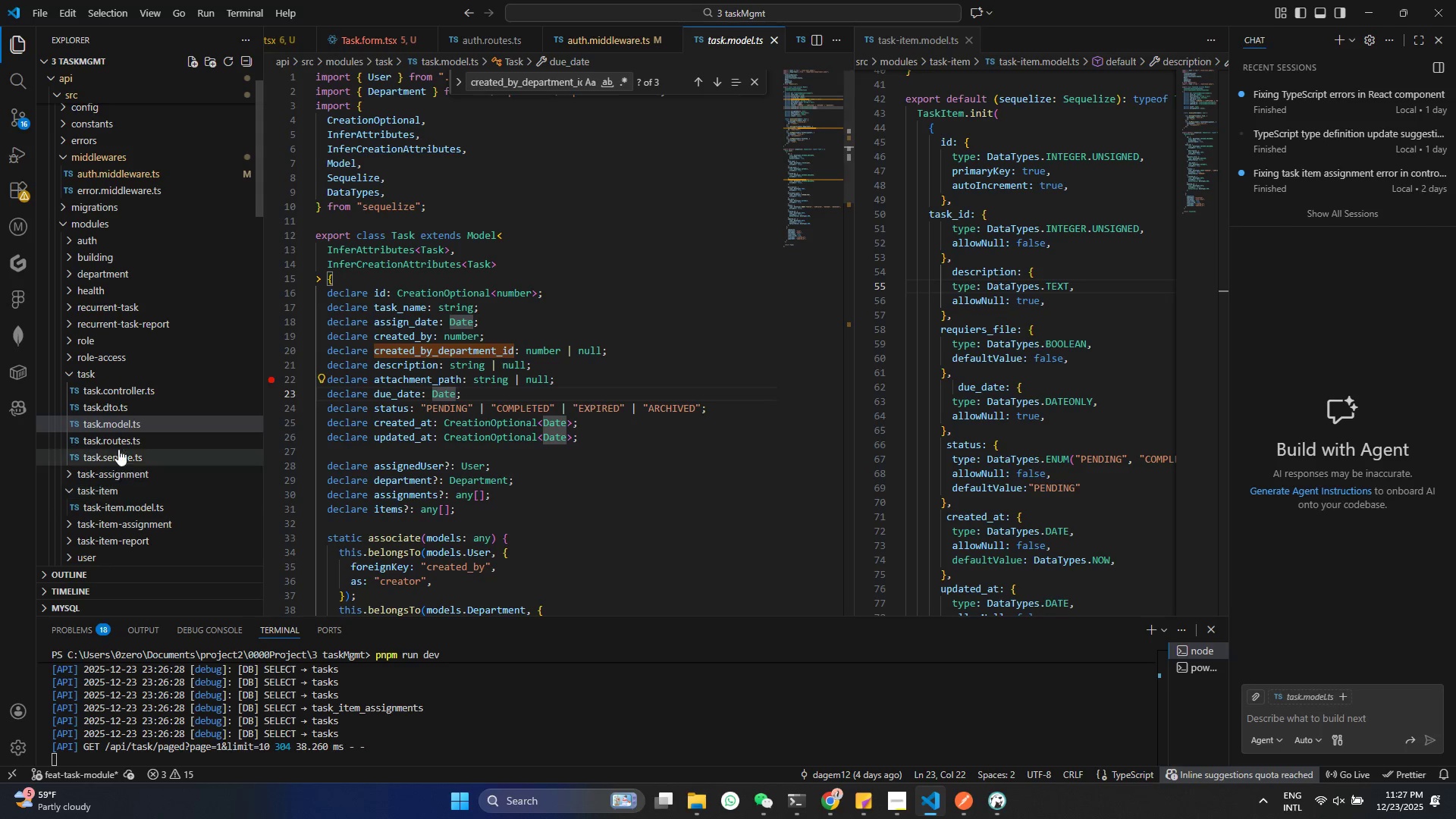 
left_click([121, 446])
 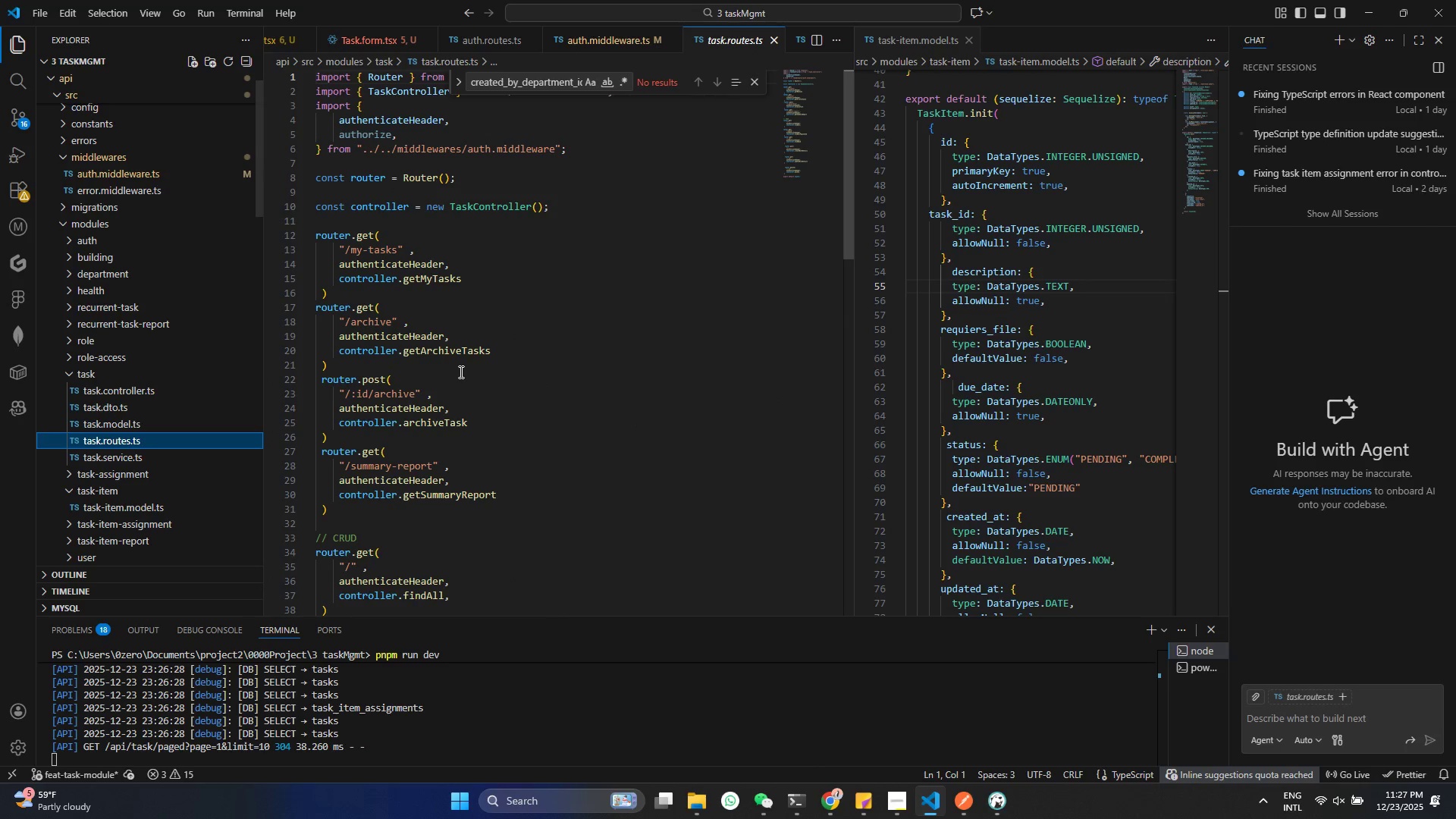 
key(Control+ControlLeft)
 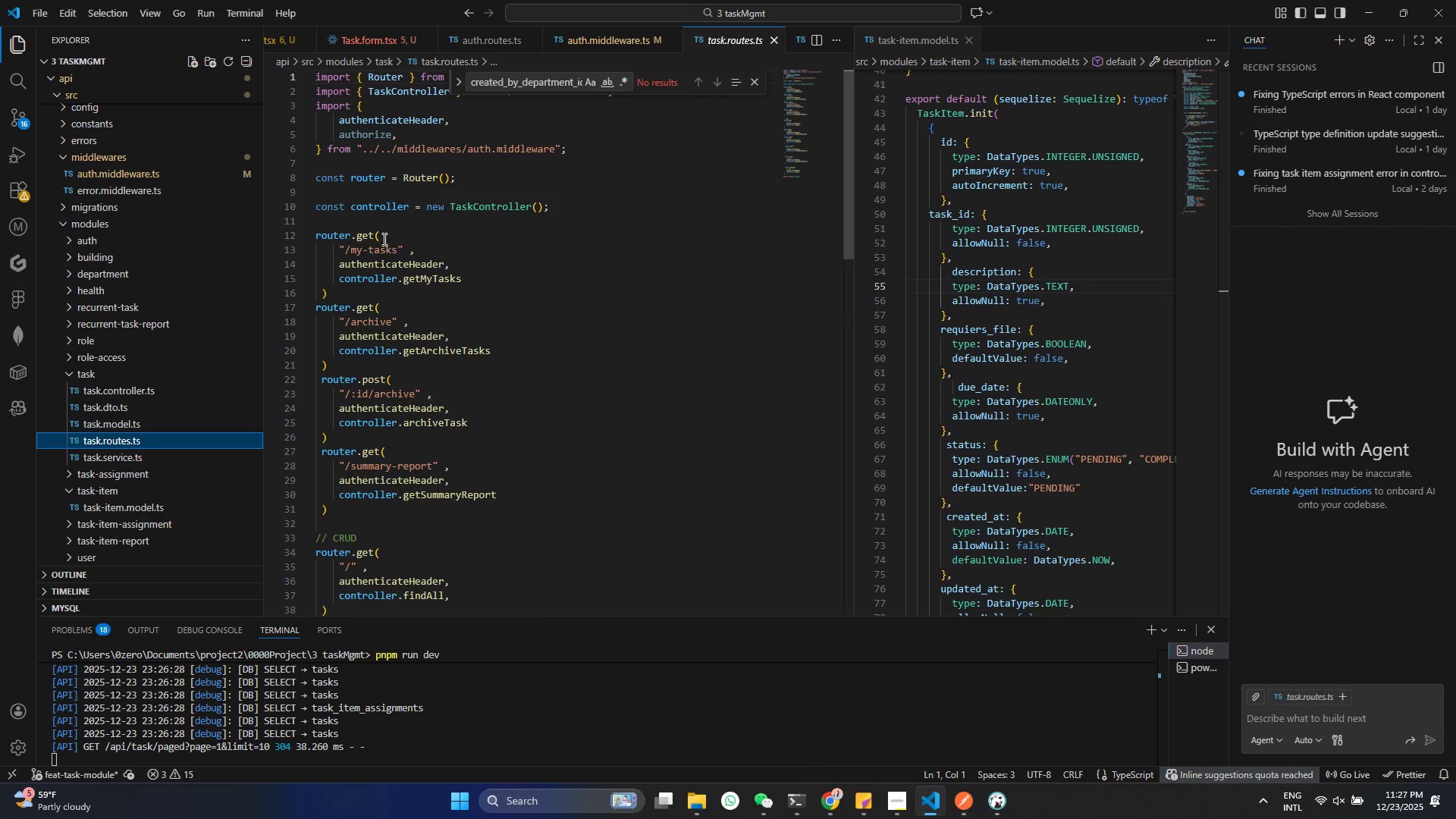 
key(Control+ControlLeft)
 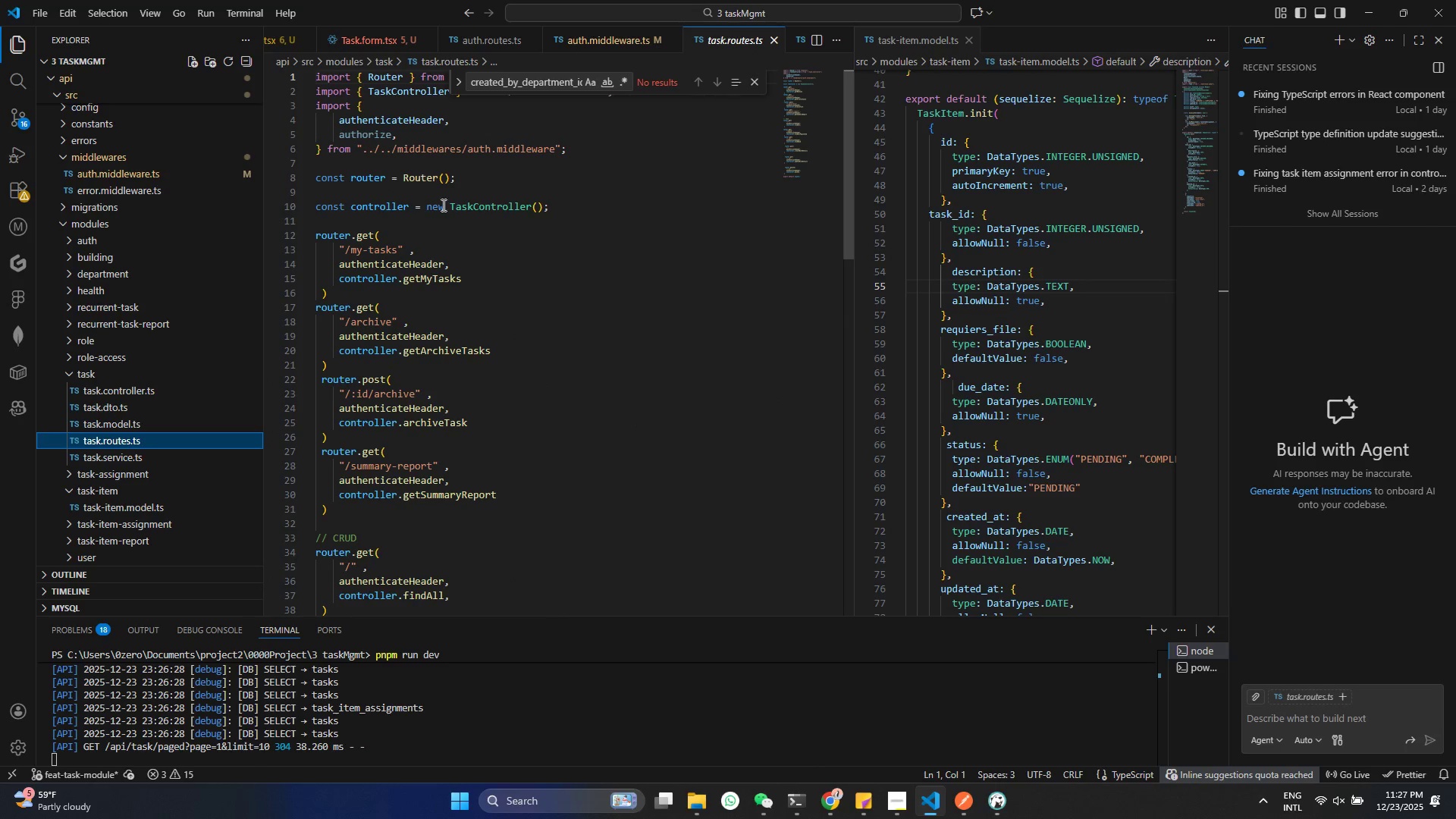 
scroll: coordinate [407, 320], scroll_direction: down, amount: 2.0
 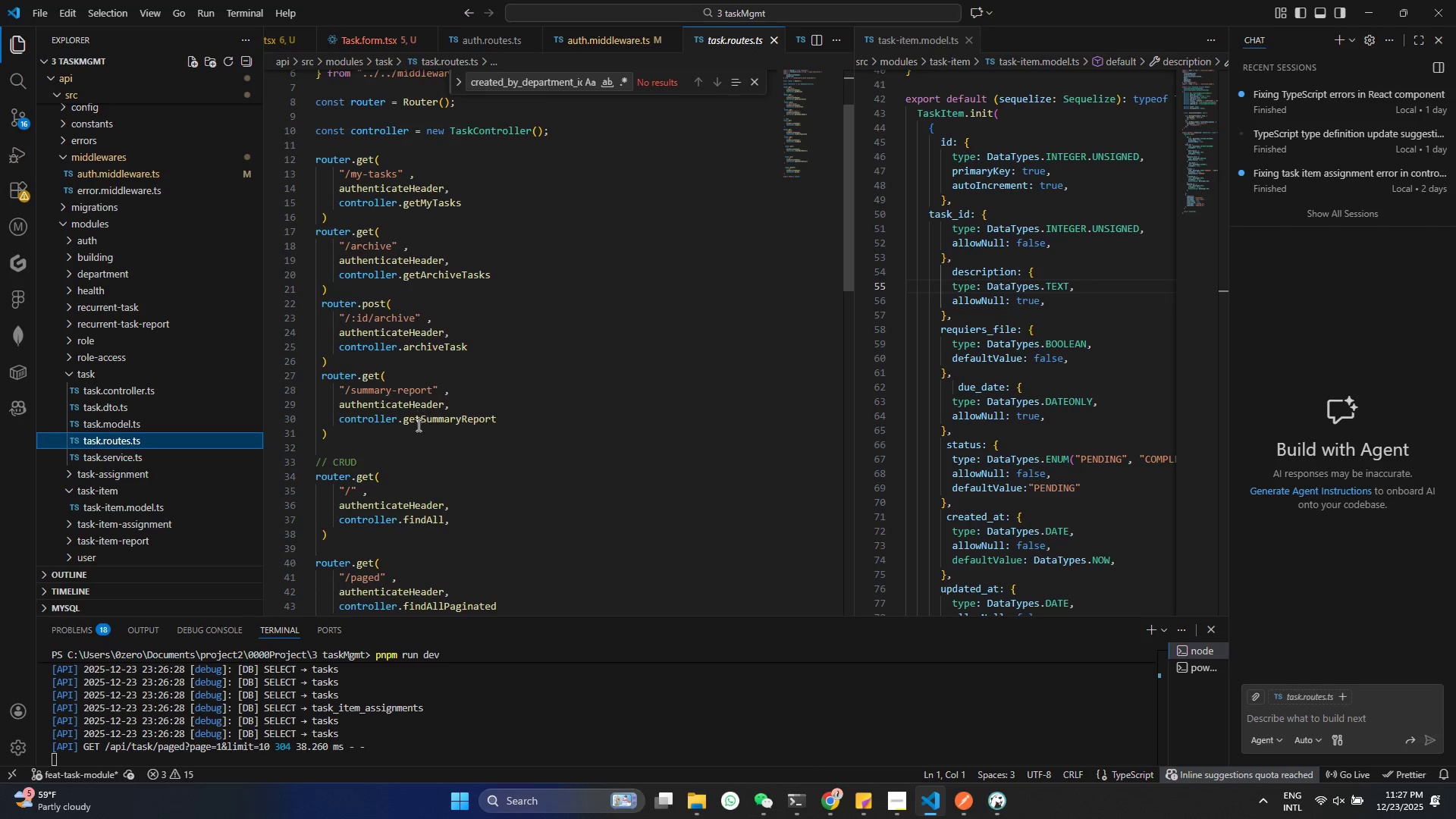 
scroll: coordinate [416, 428], scroll_direction: none, amount: 0.0
 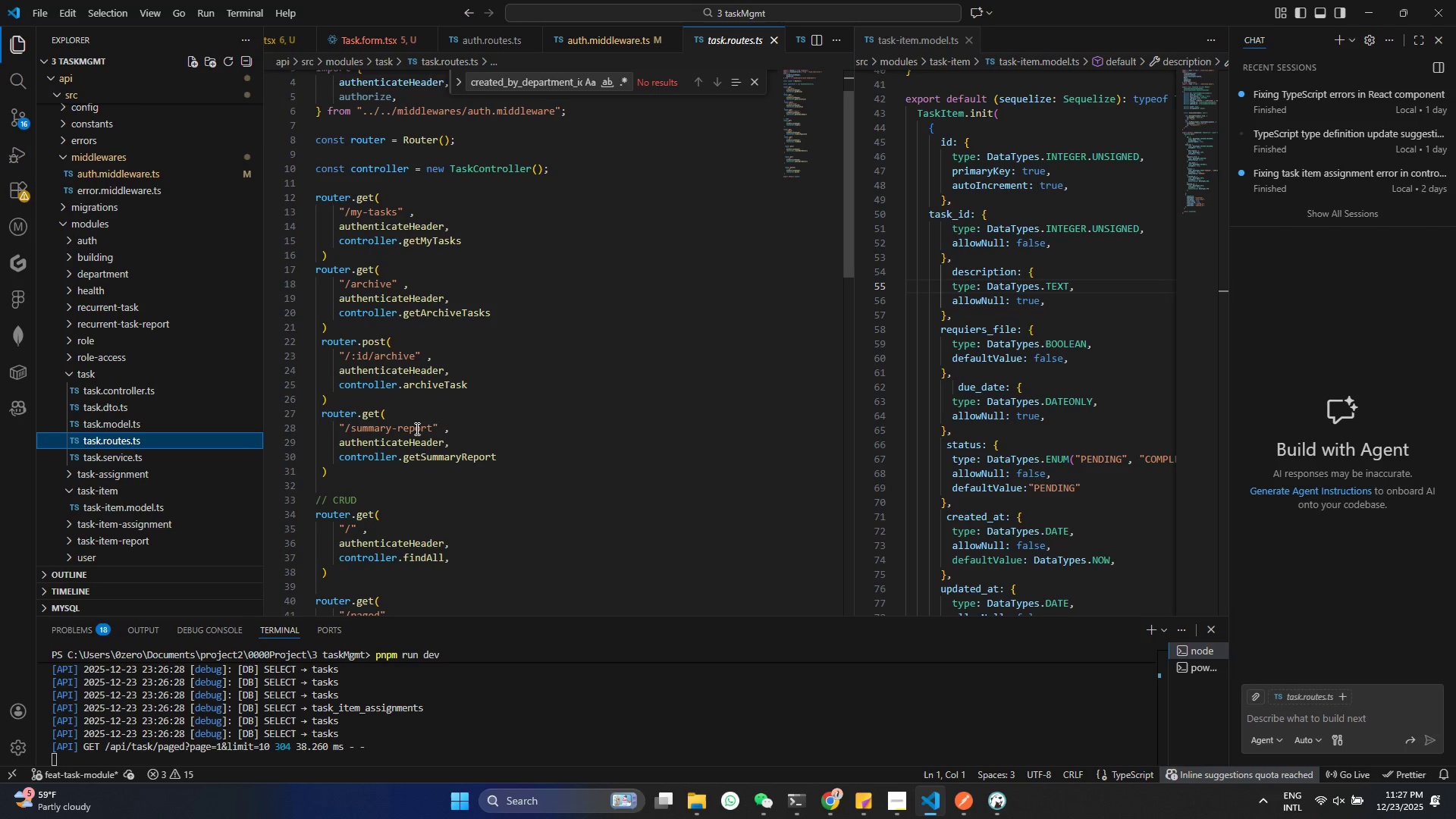 
scroll: coordinate [422, 393], scroll_direction: up, amount: 6.0
 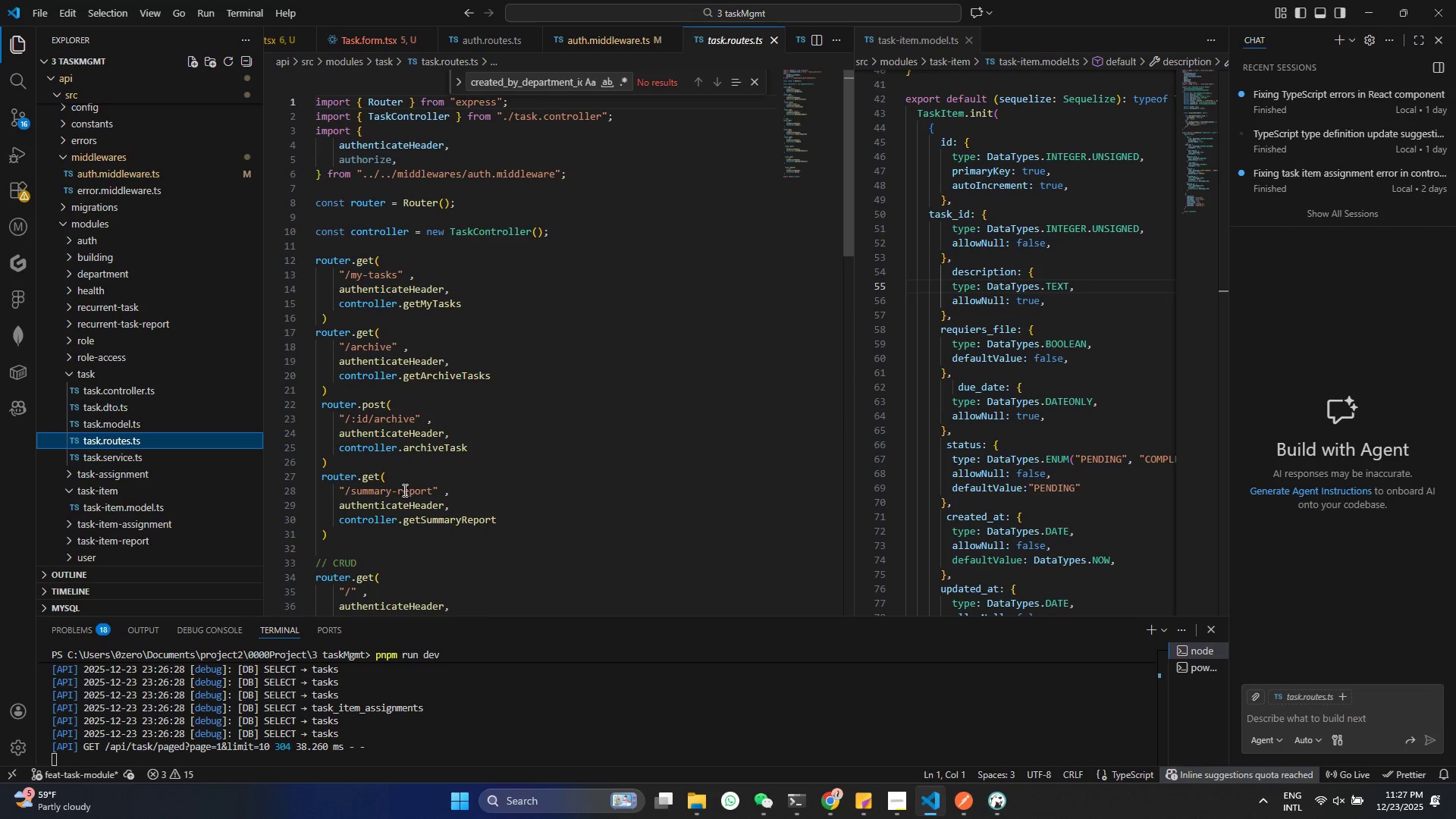 
hold_key(key=ControlLeft, duration=0.58)
 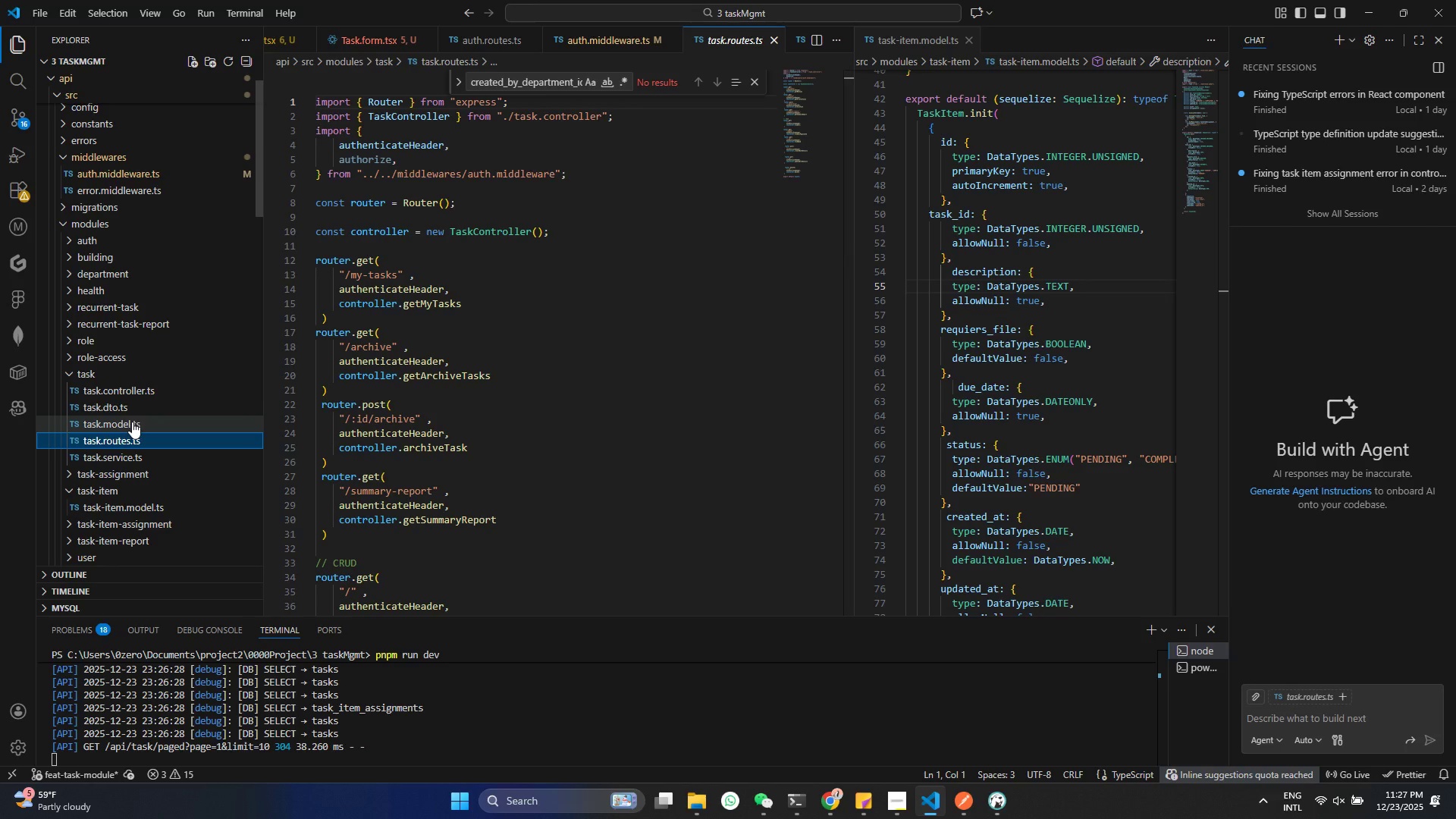 
left_click([133, 399])
 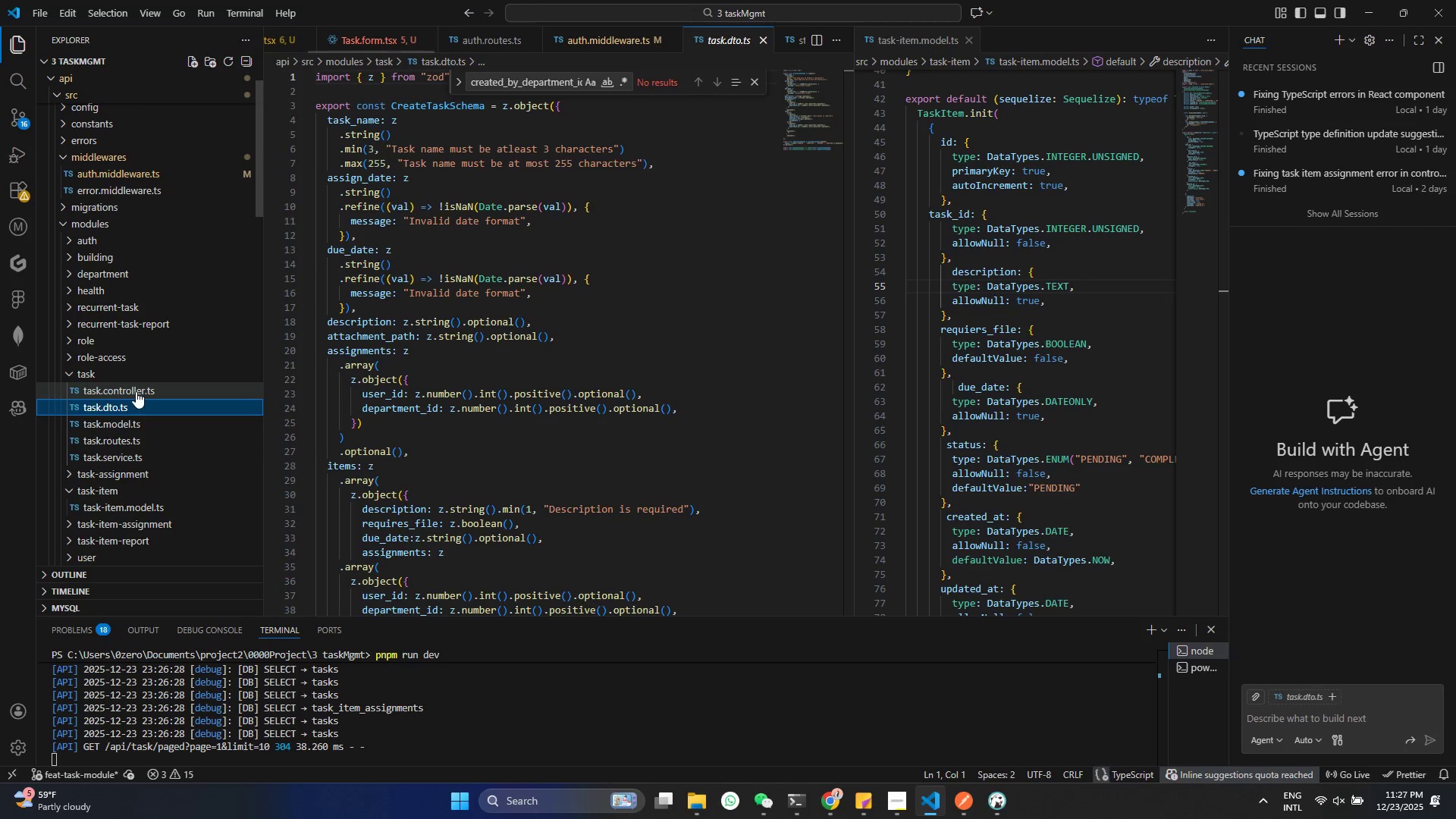 
left_click([136, 391])
 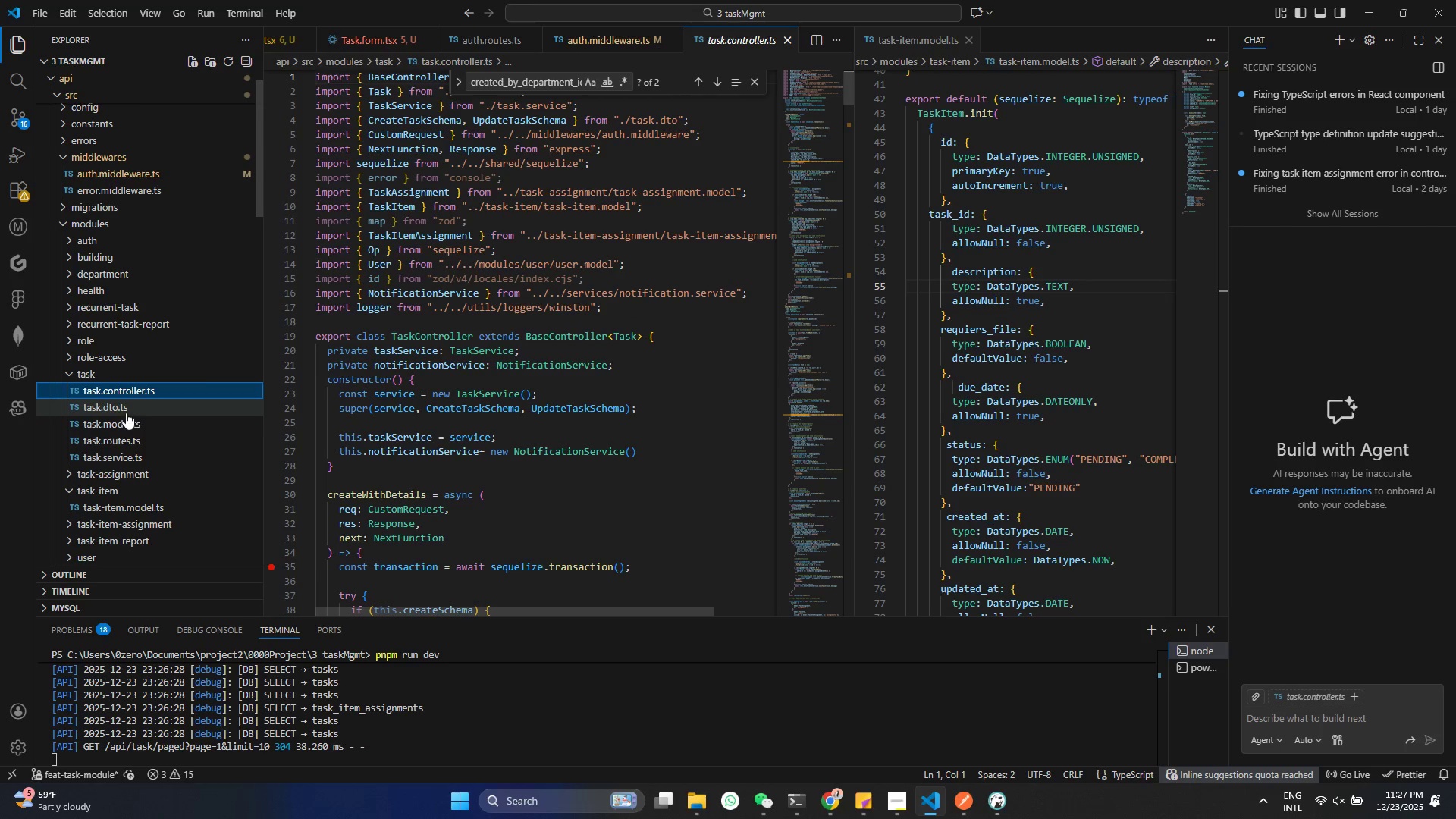 
scroll: coordinate [552, 325], scroll_direction: down, amount: 16.0
 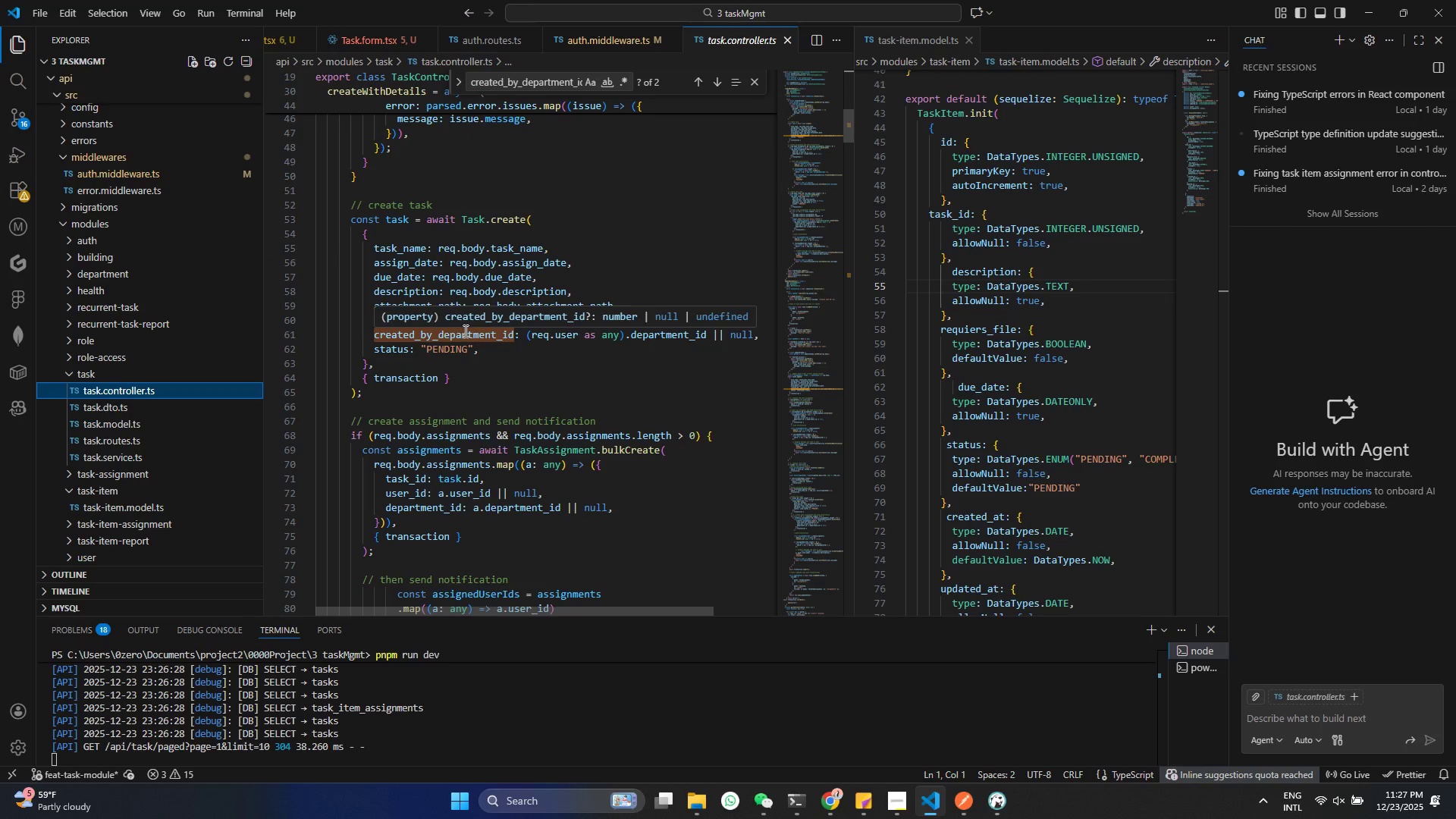 
scroll: coordinate [467, 403], scroll_direction: up, amount: 9.0
 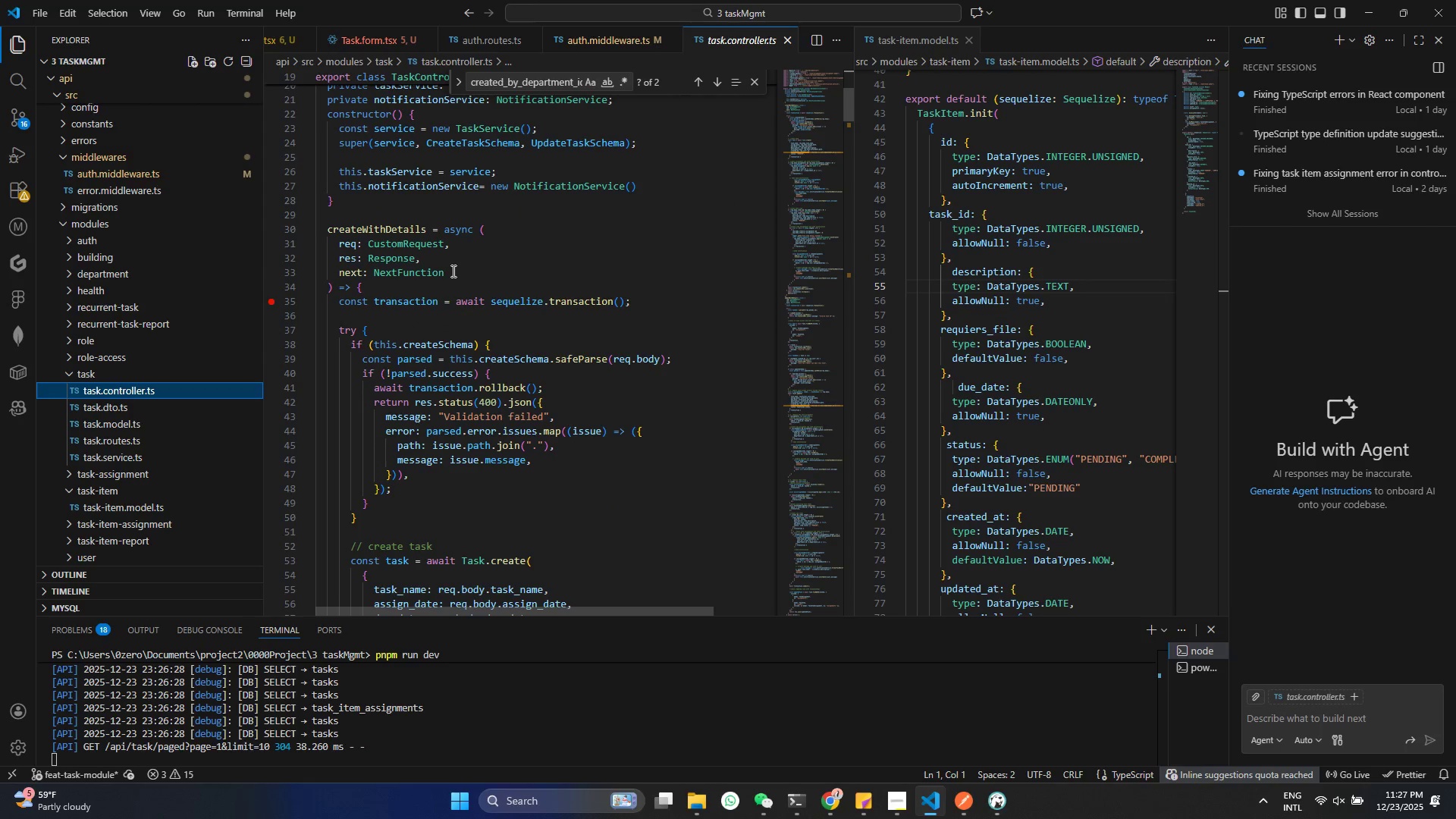 
scroll: coordinate [452, 277], scroll_direction: down, amount: 9.0
 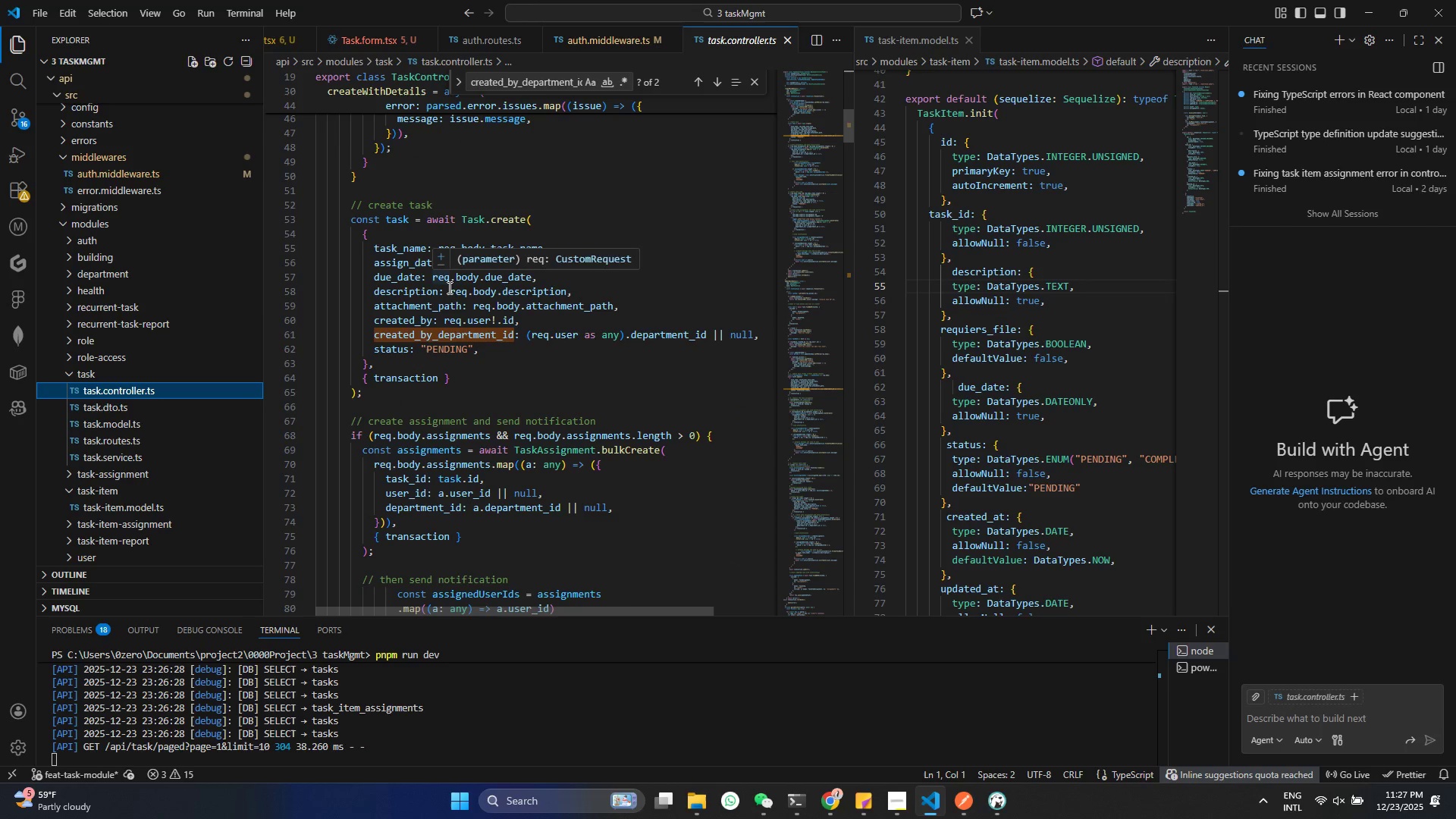 
left_click([445, 287])
 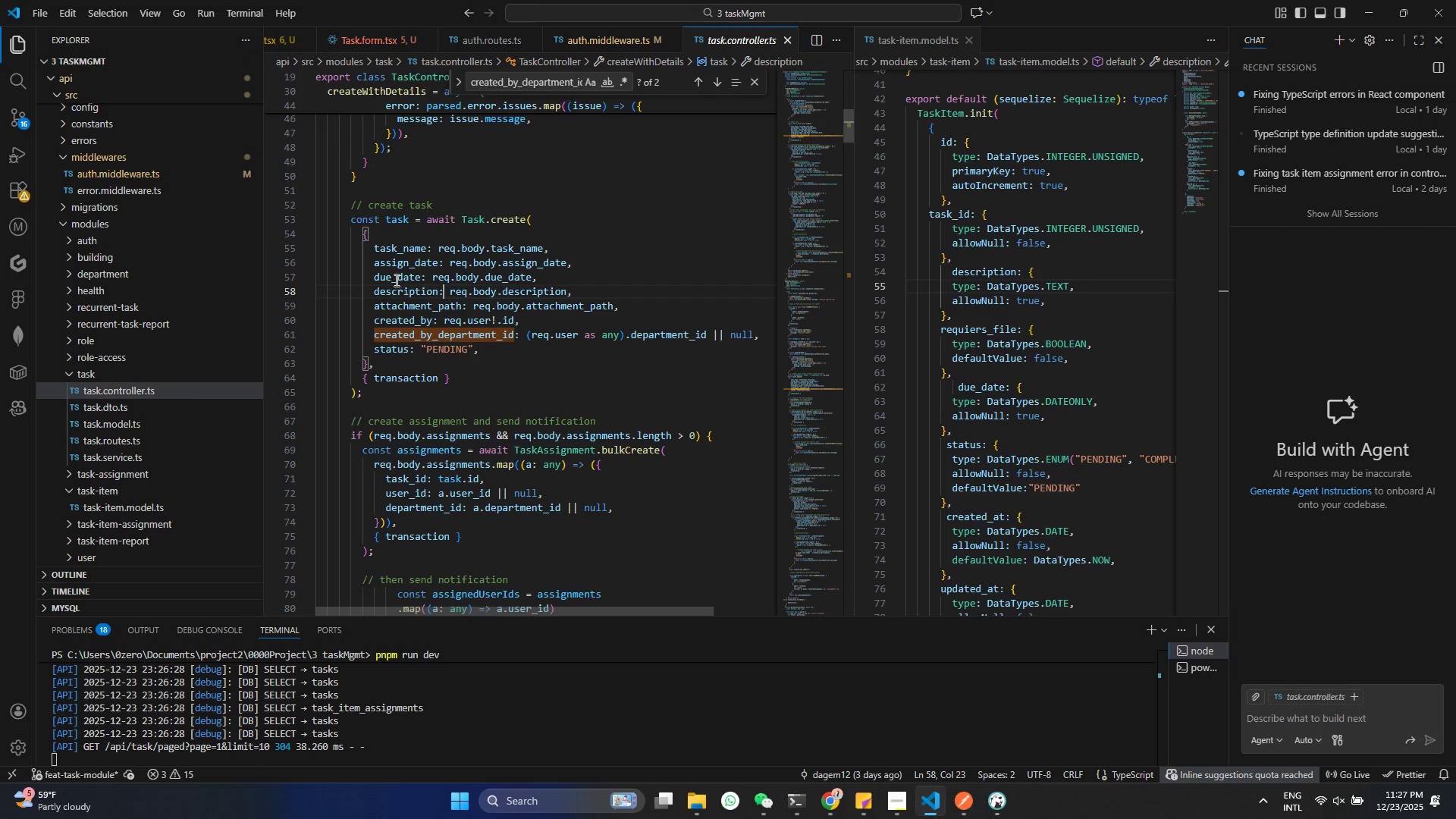 
double_click([395, 280])
 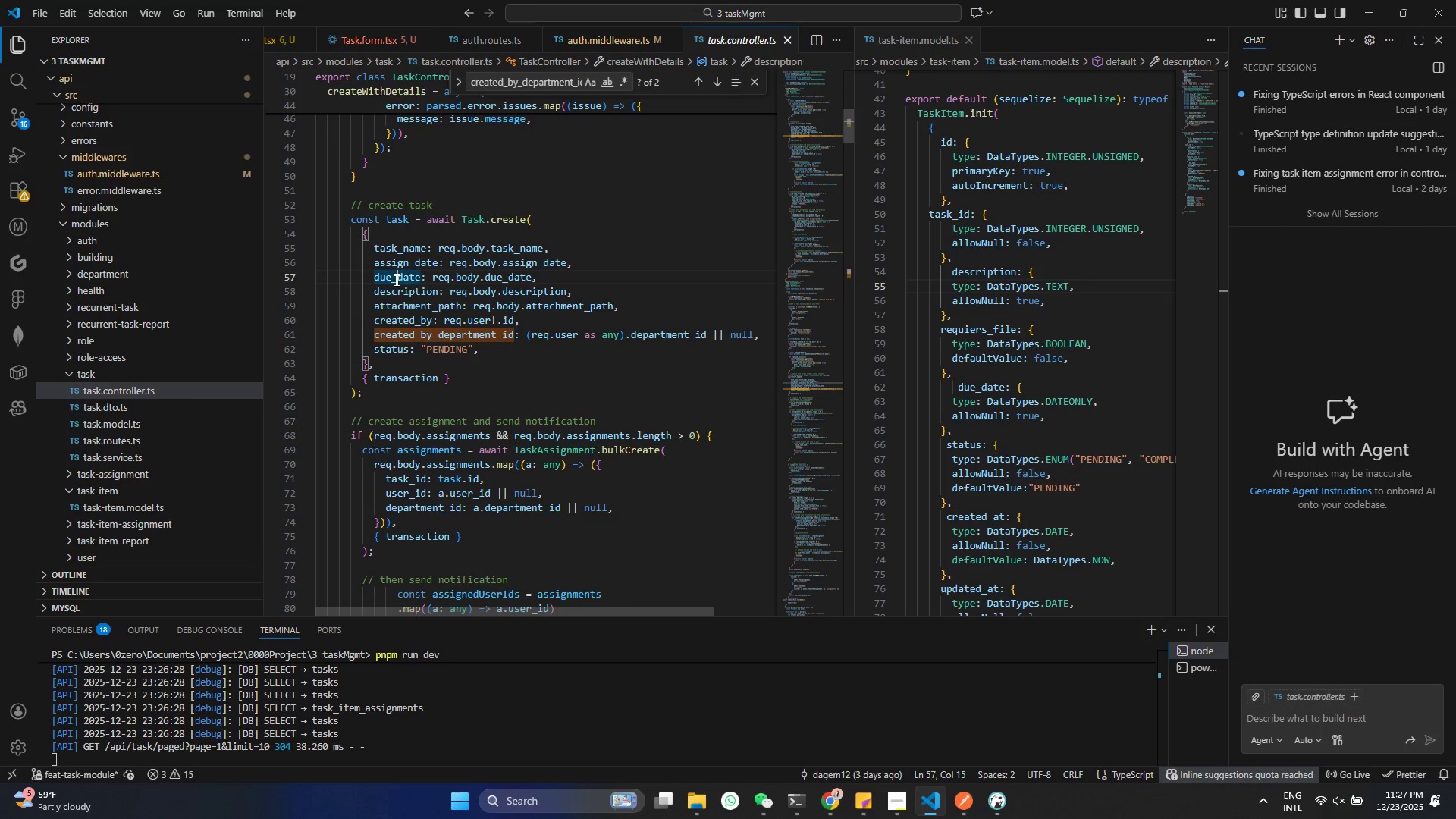 
triple_click([395, 280])
 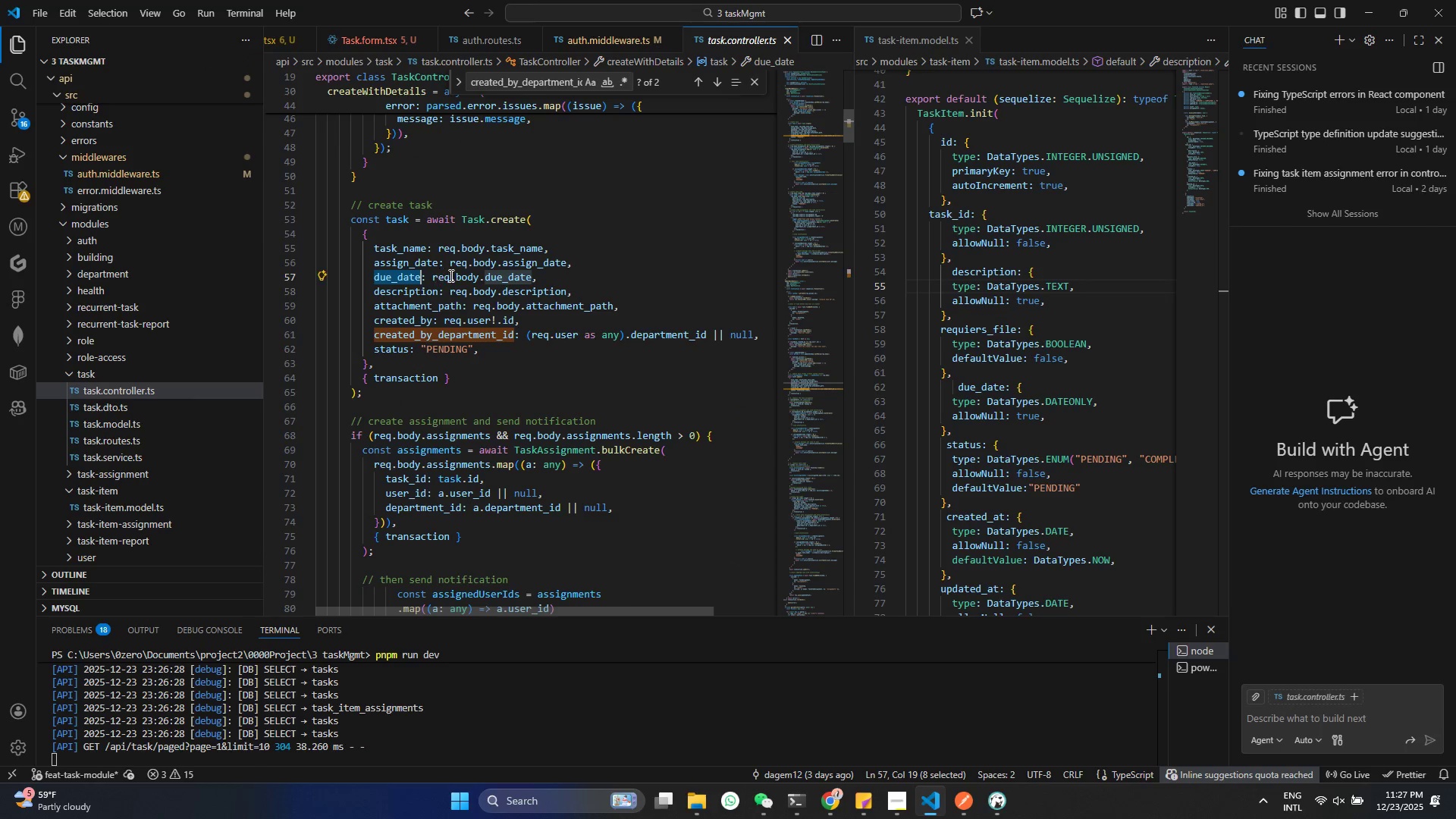 
triple_click([450, 275])
 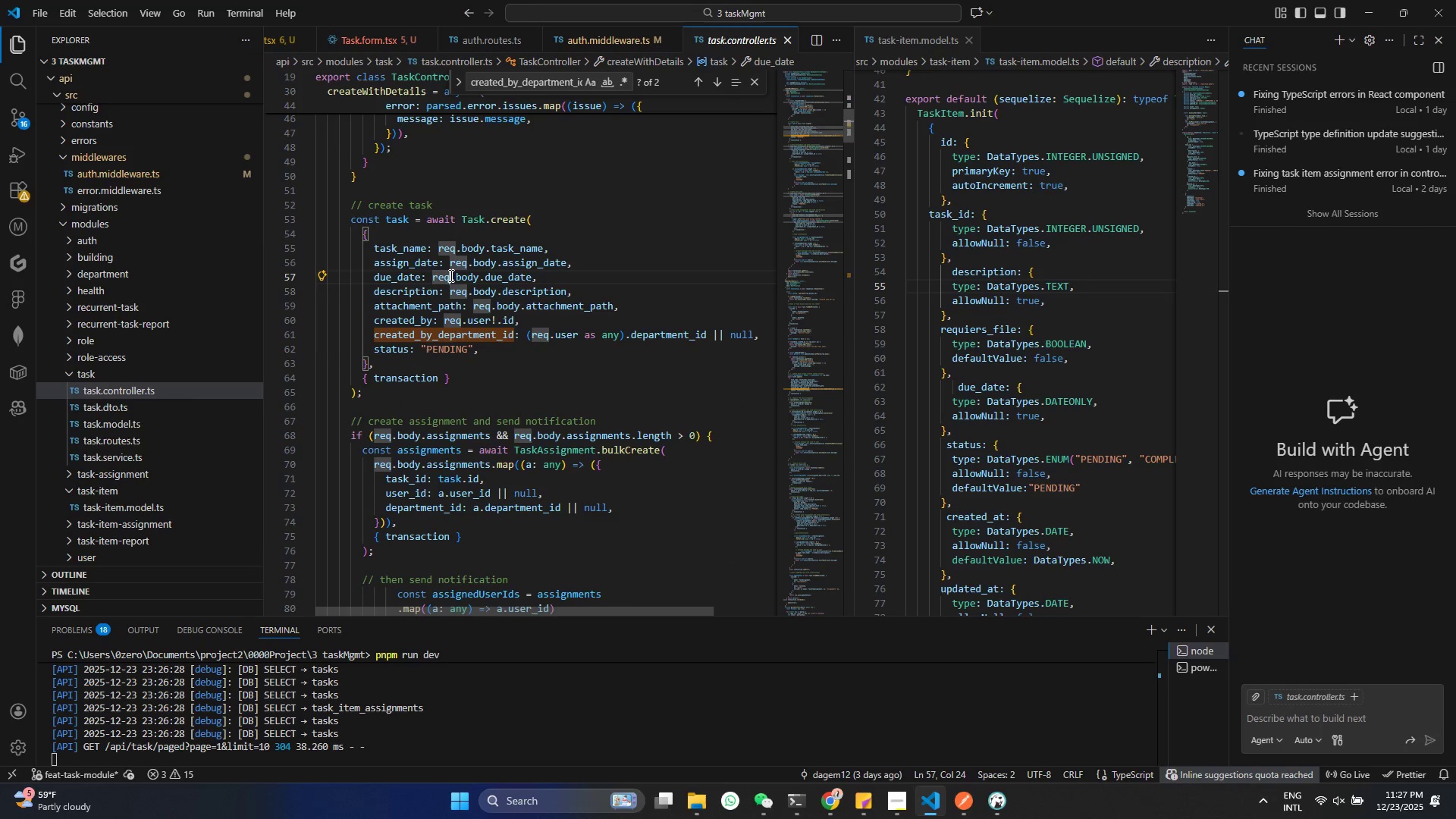 
triple_click([450, 275])
 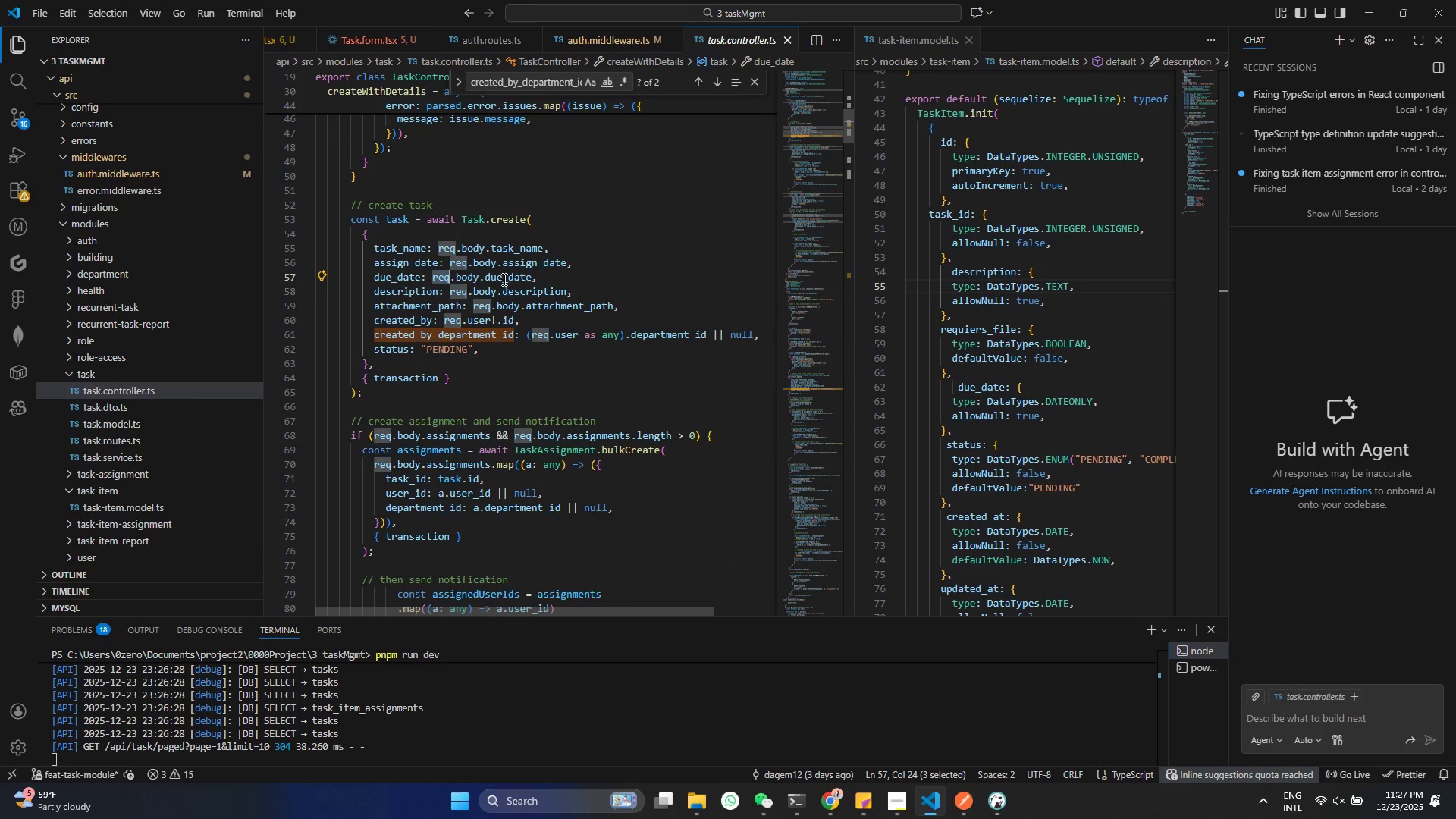 
triple_click([504, 279])
 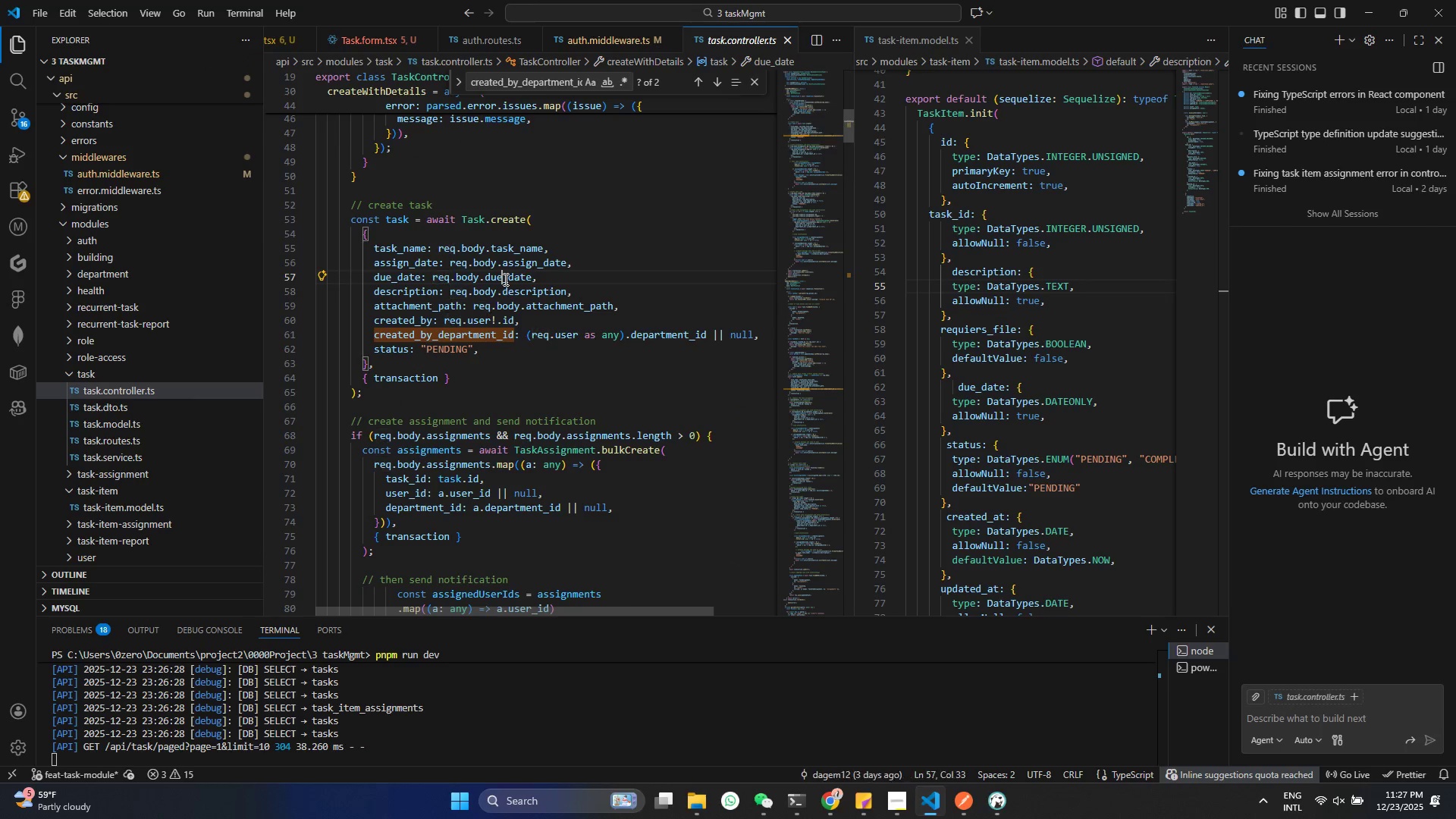 
triple_click([504, 279])
 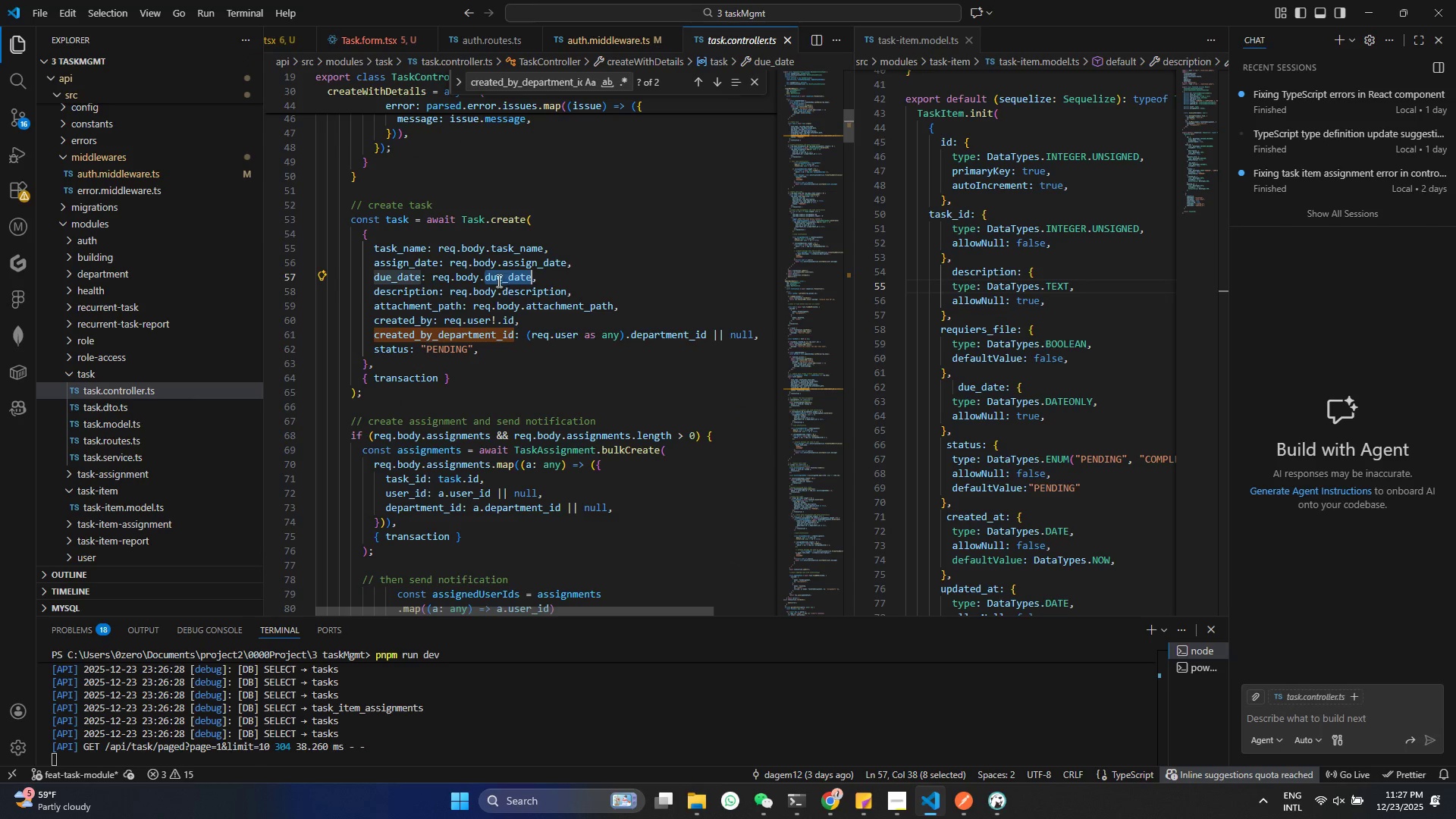 
key(Control+ControlLeft)
 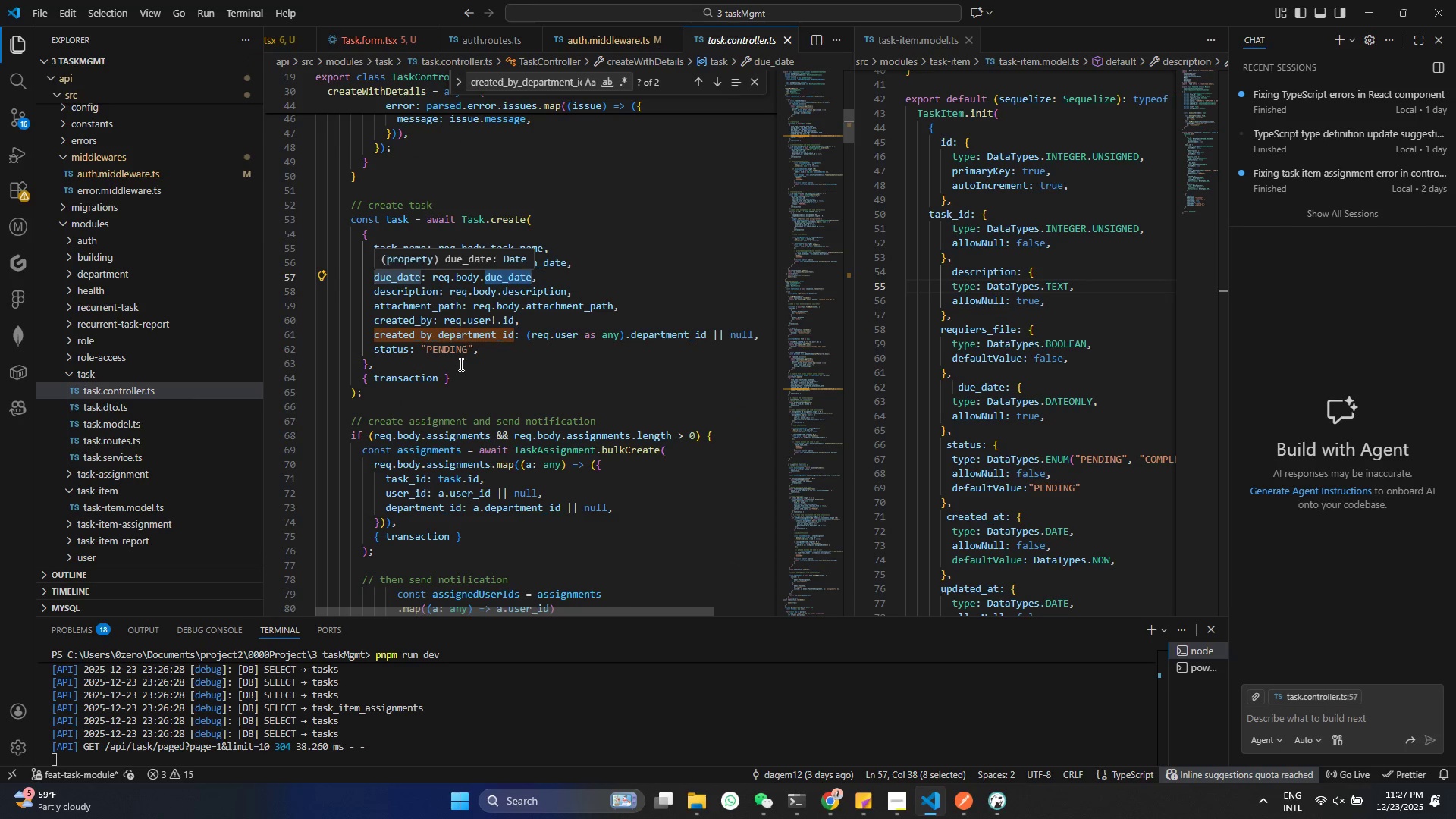 
left_click([479, 332])
 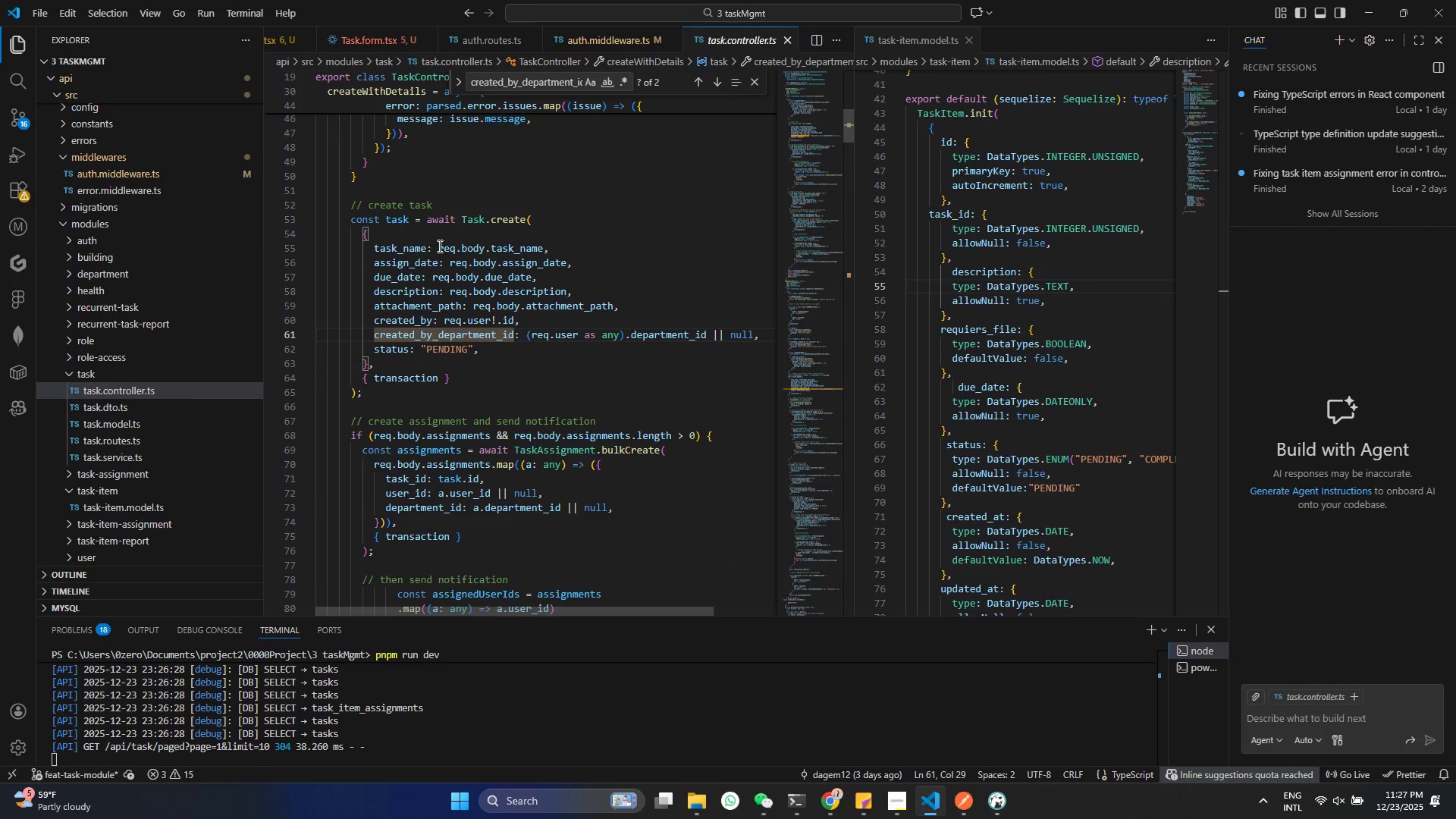 
hold_key(key=ControlLeft, duration=0.67)
 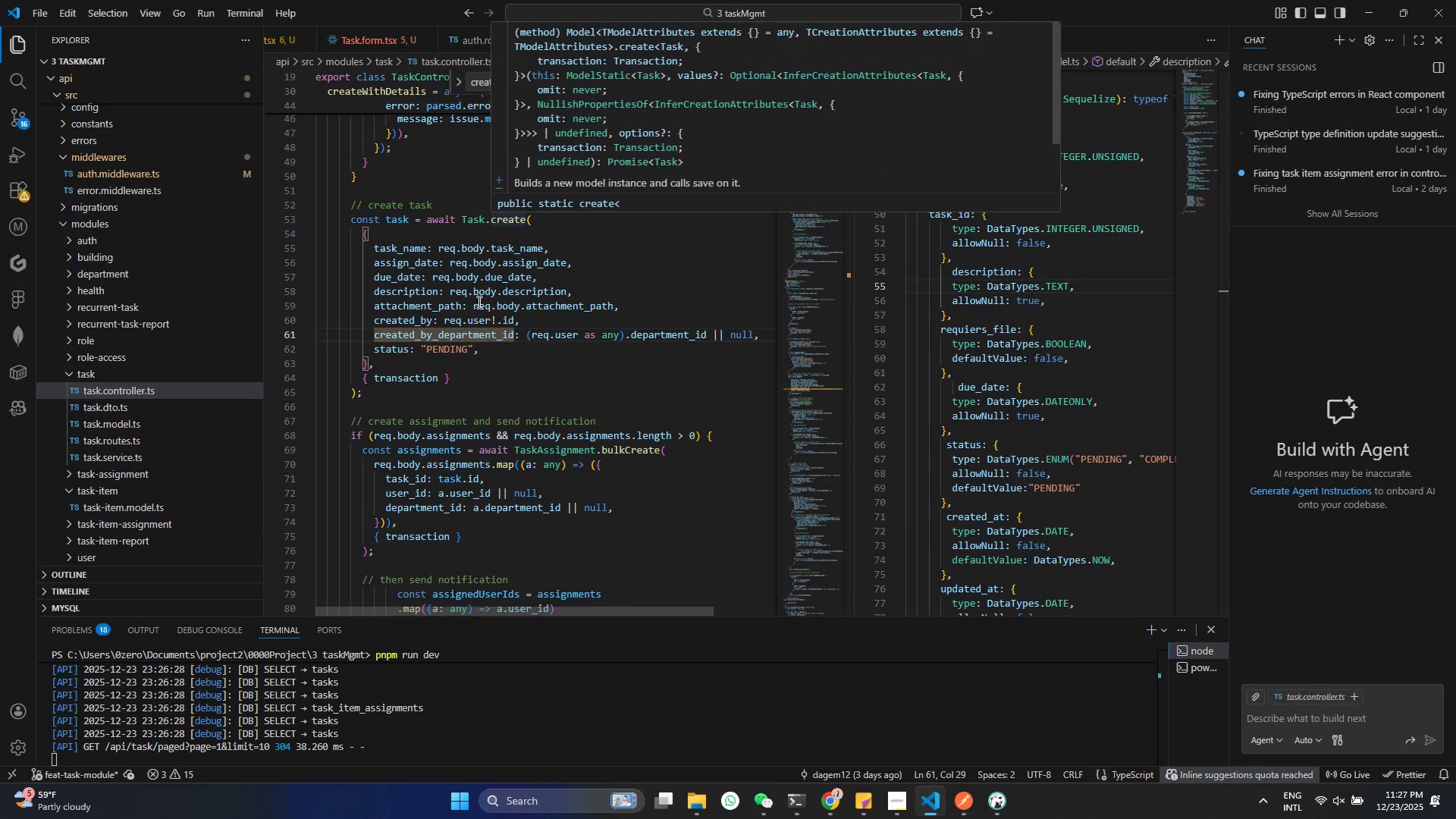 
scroll: coordinate [477, 303], scroll_direction: up, amount: 7.0
 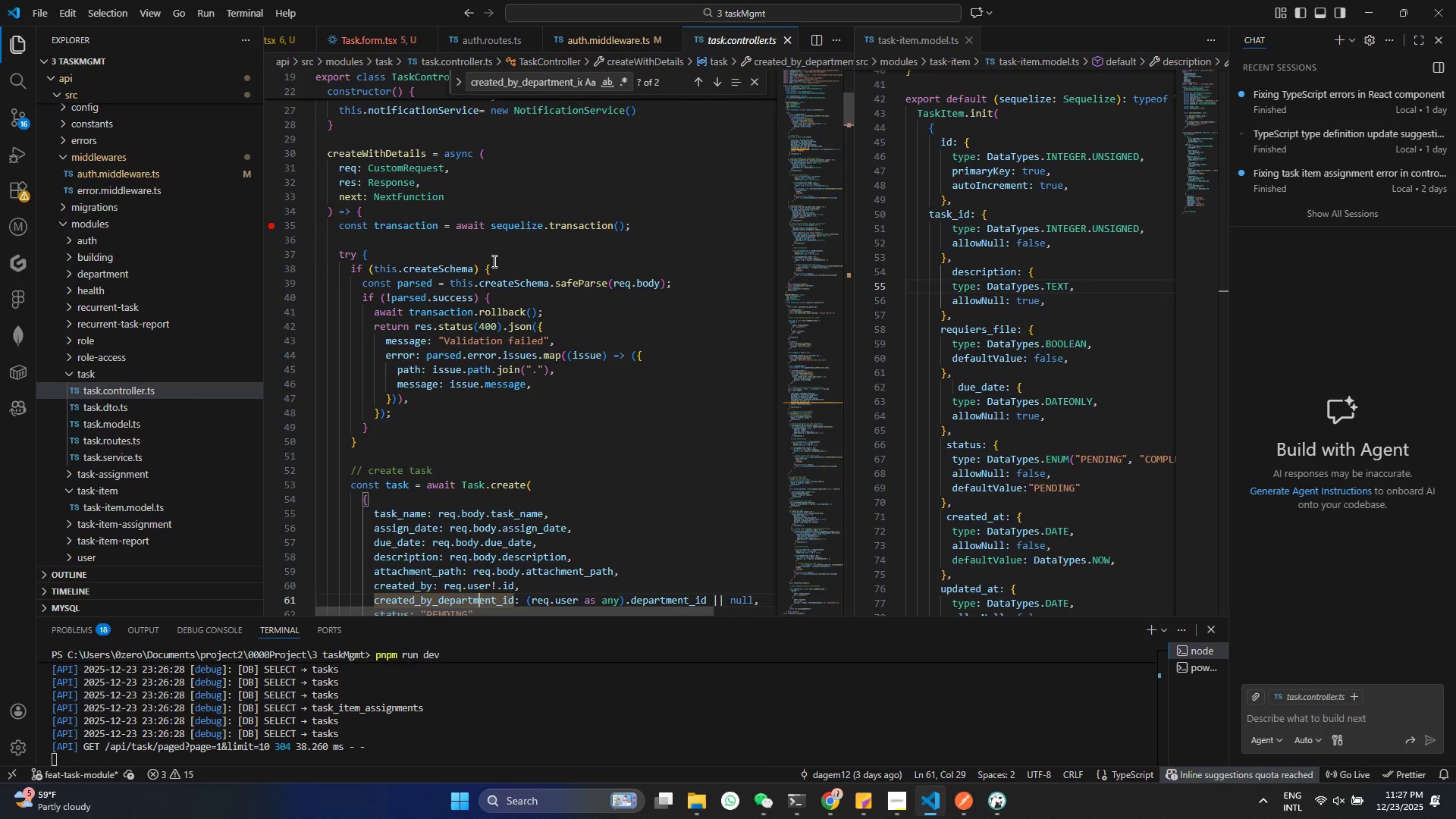 
hold_key(key=ControlLeft, duration=1.5)
 